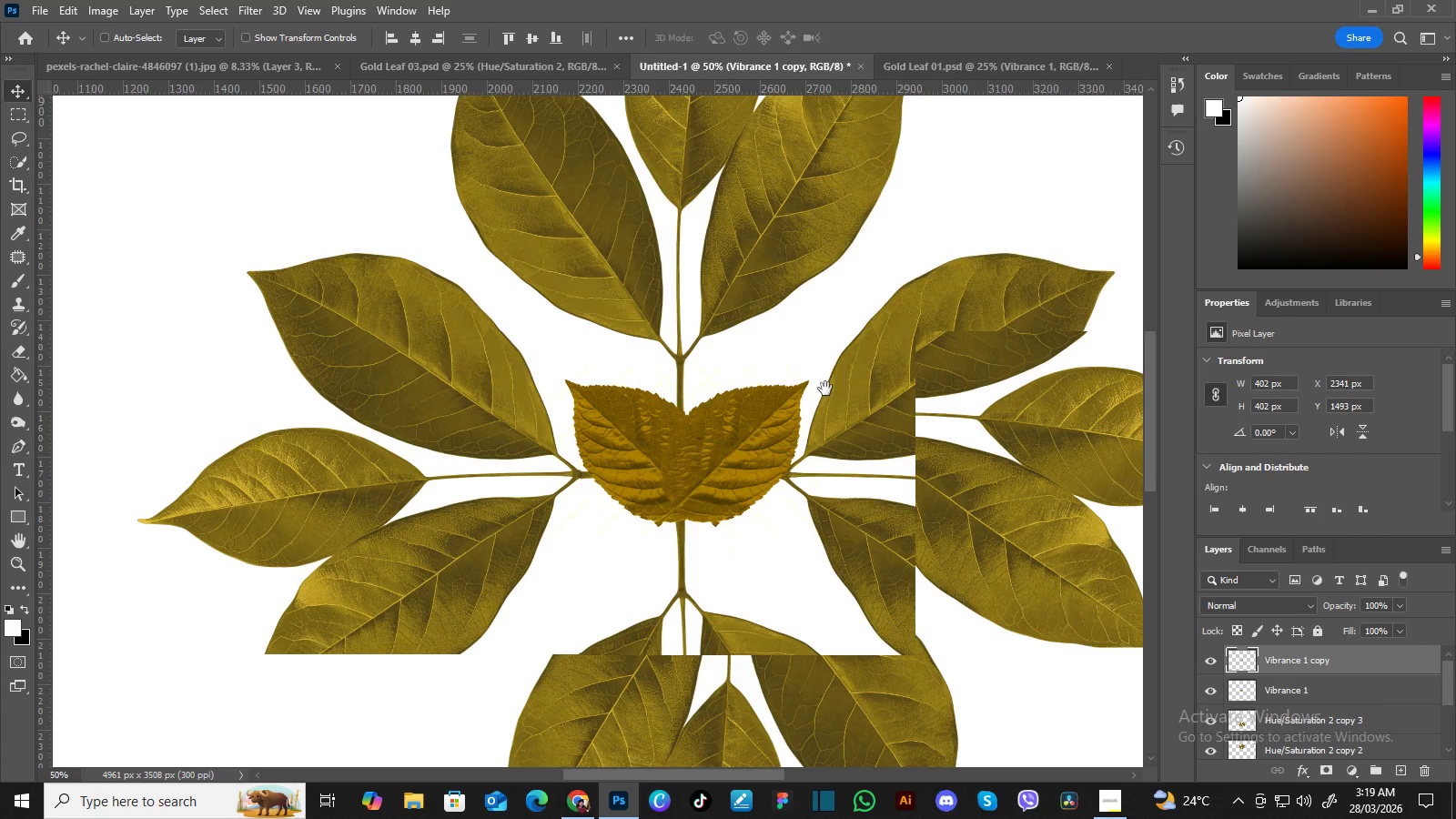 
left_click_drag(start_coordinate=[825, 389], to_coordinate=[808, 411])
 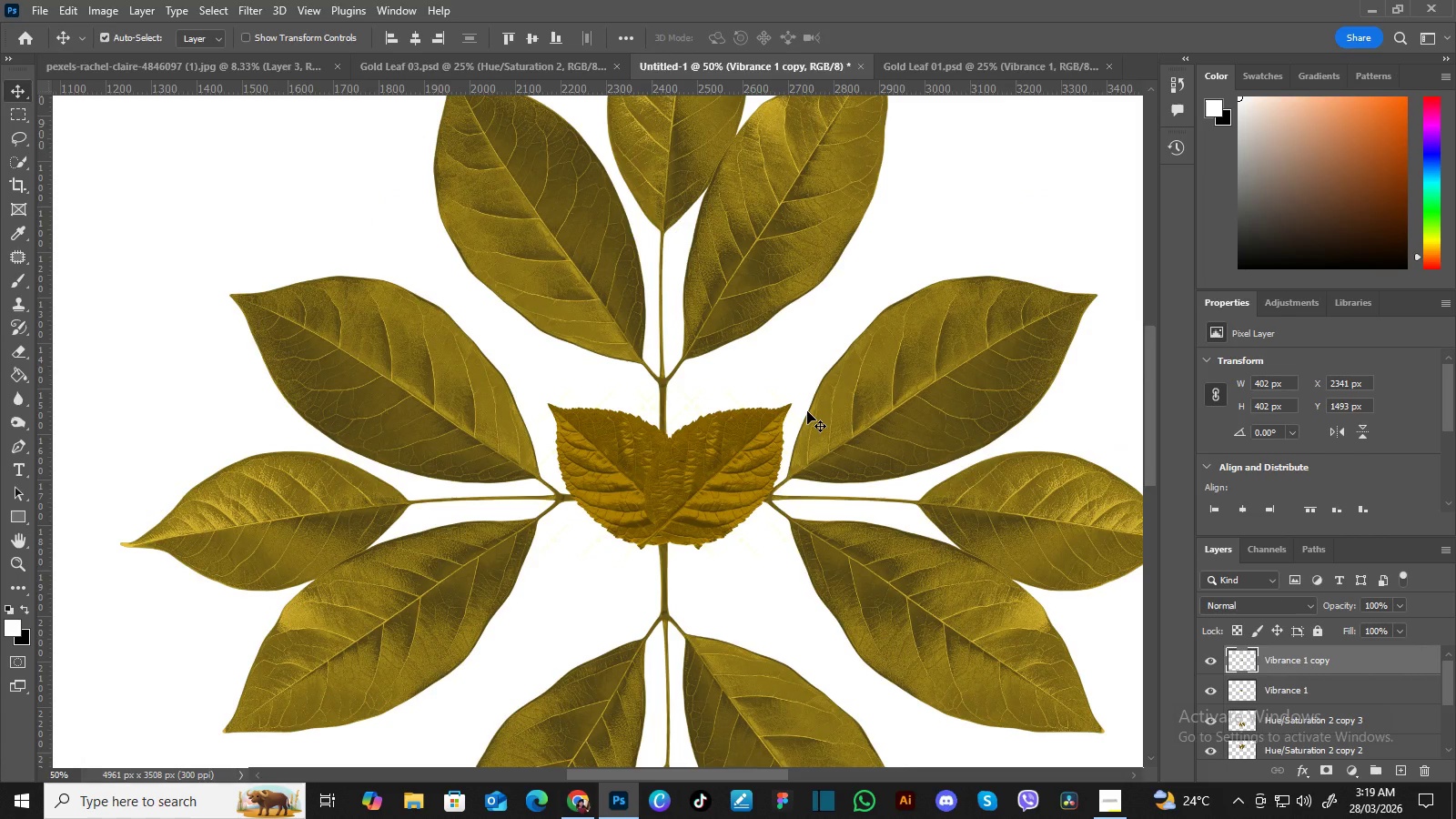 
key(Control+Minus)
 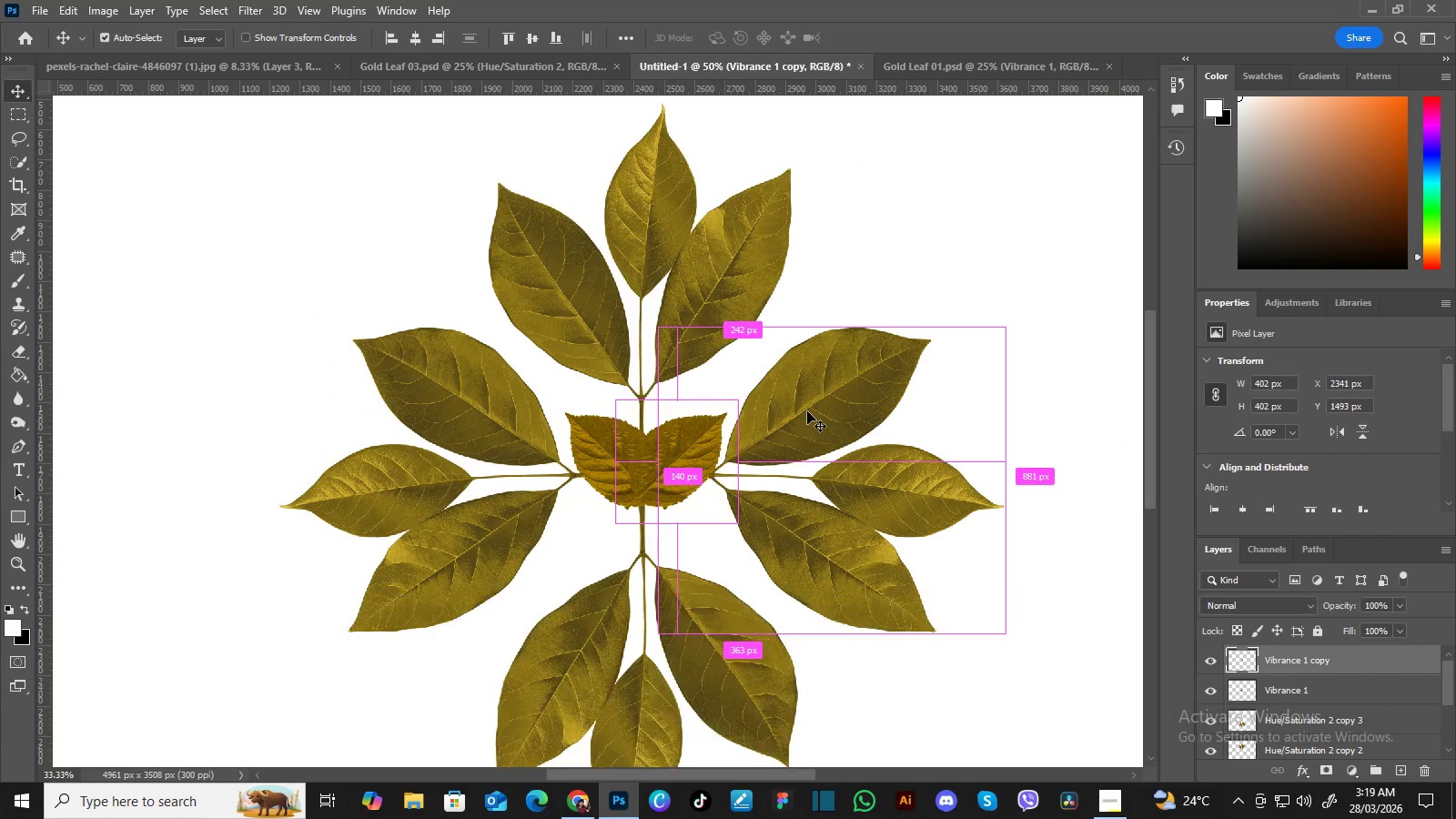 
key(Control+Minus)
 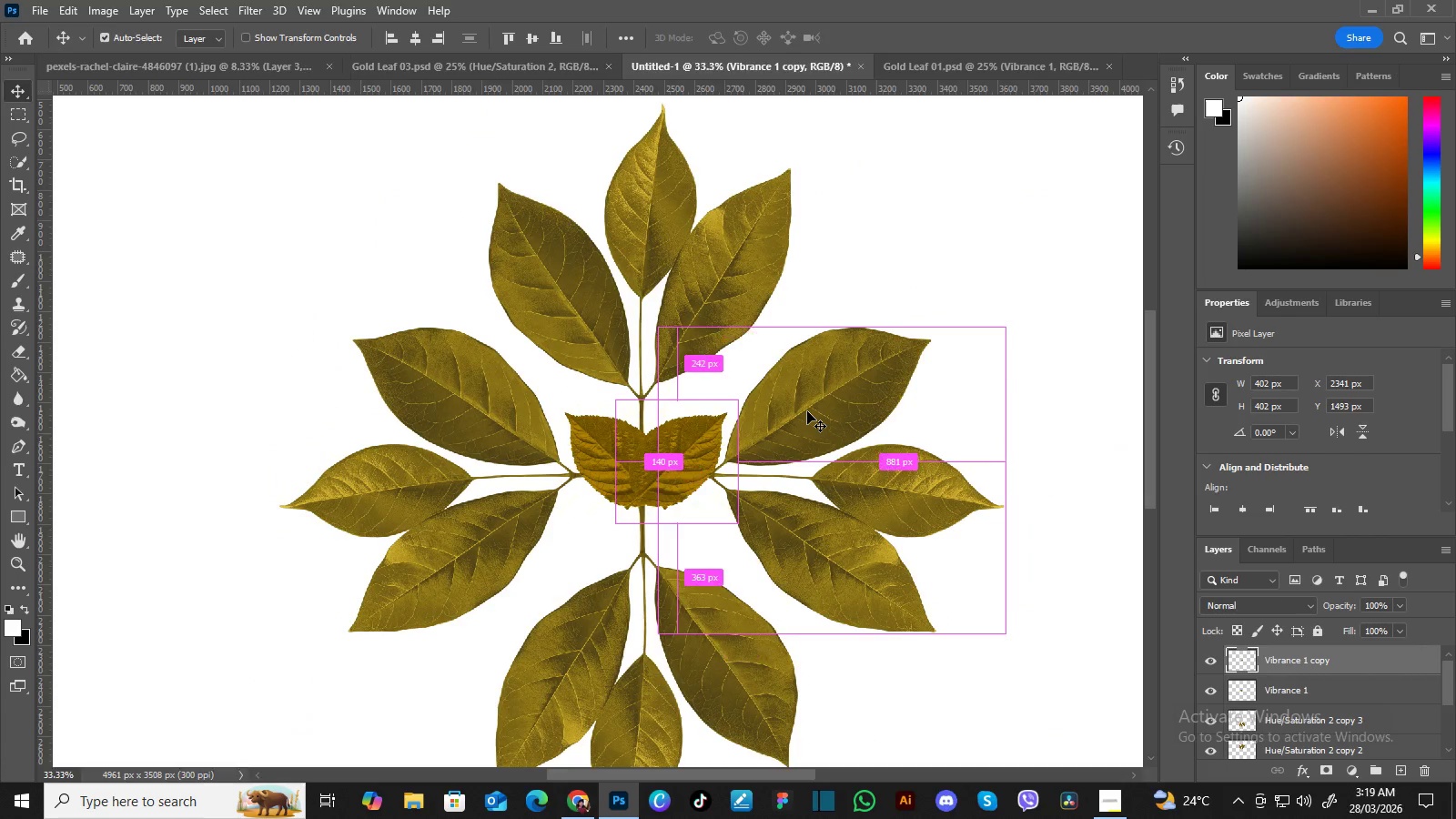 
key(Control+Minus)
 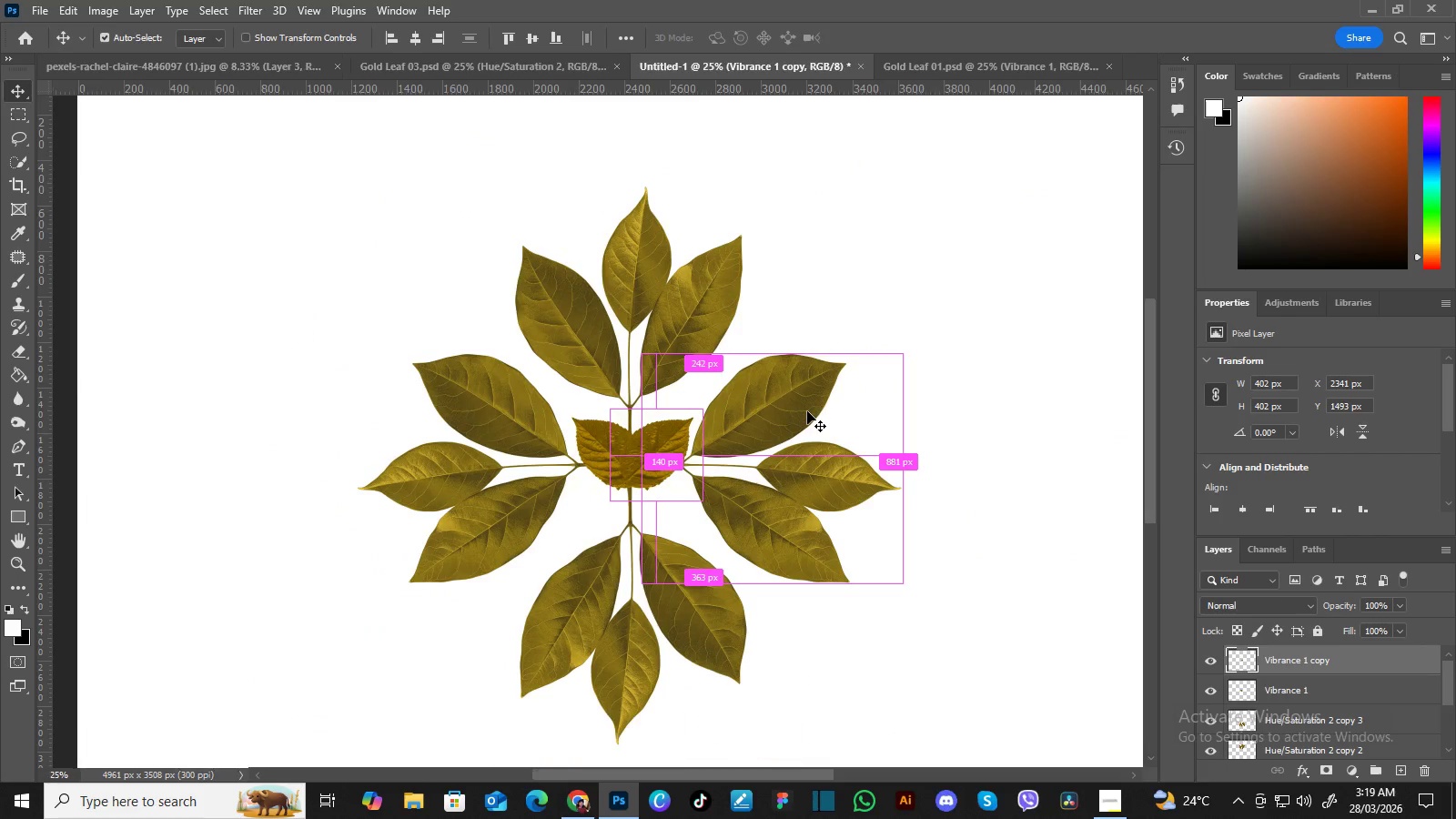 
key(Control+Minus)
 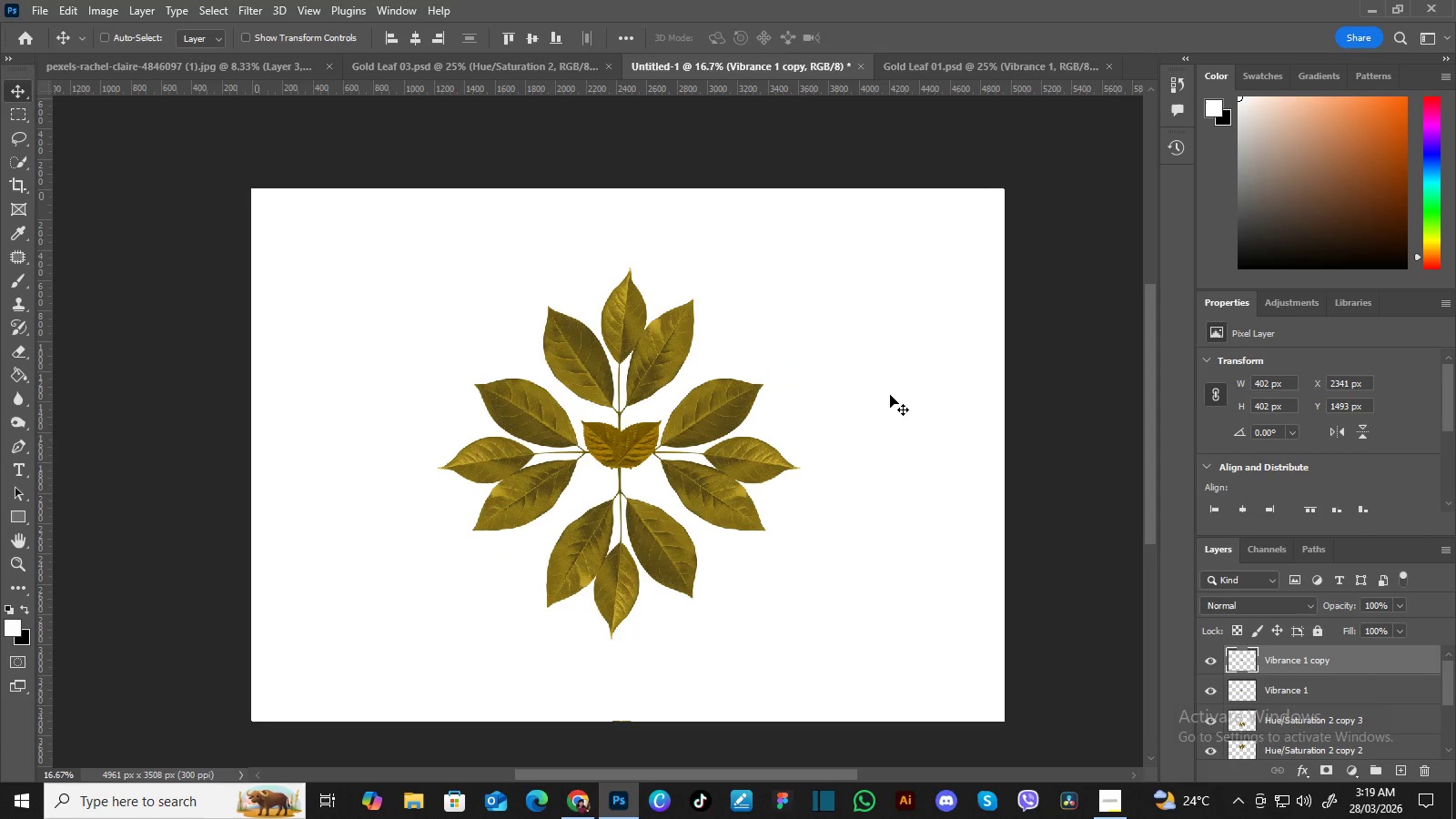 
left_click([890, 395])
 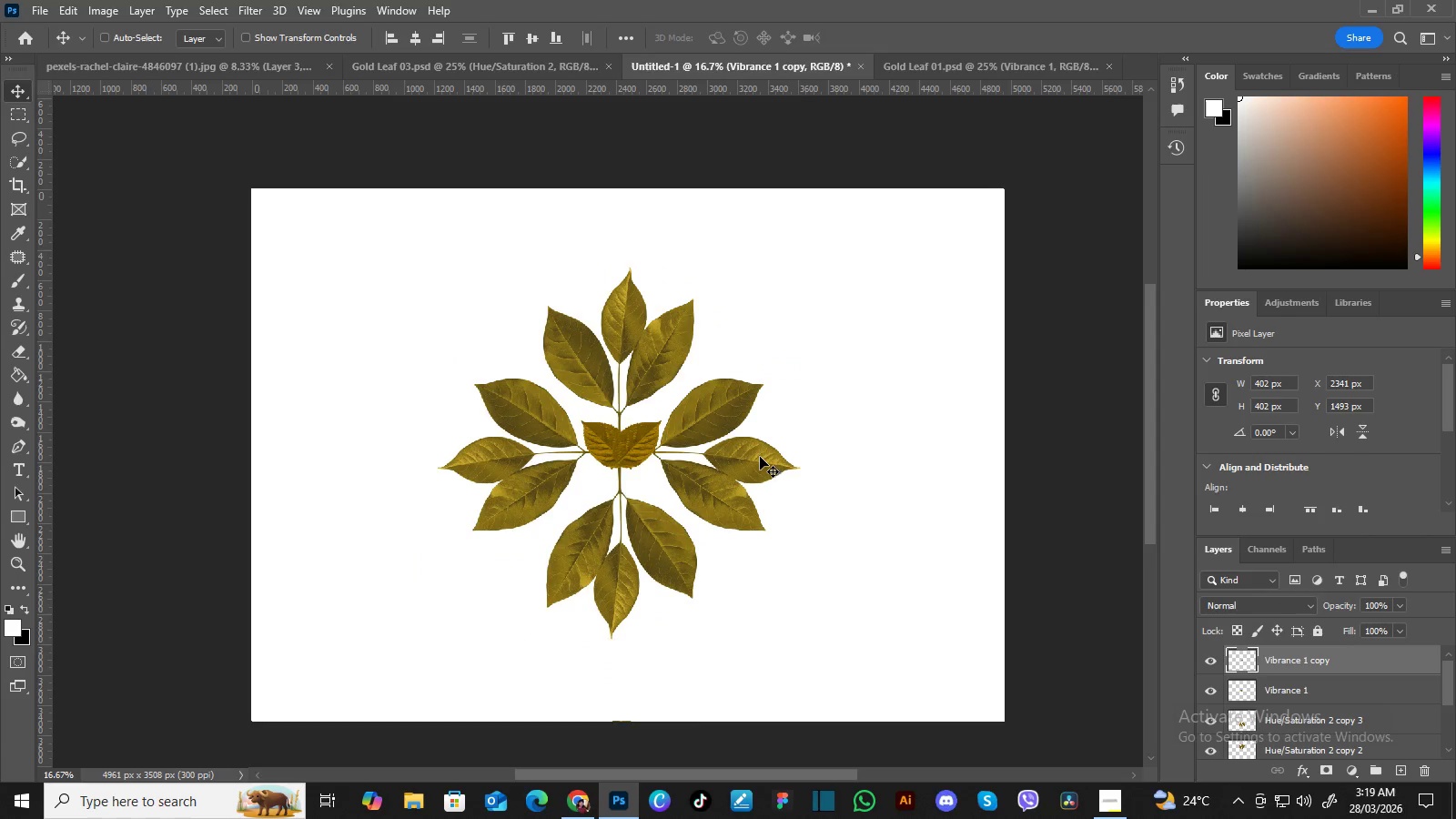 
right_click([759, 458])
 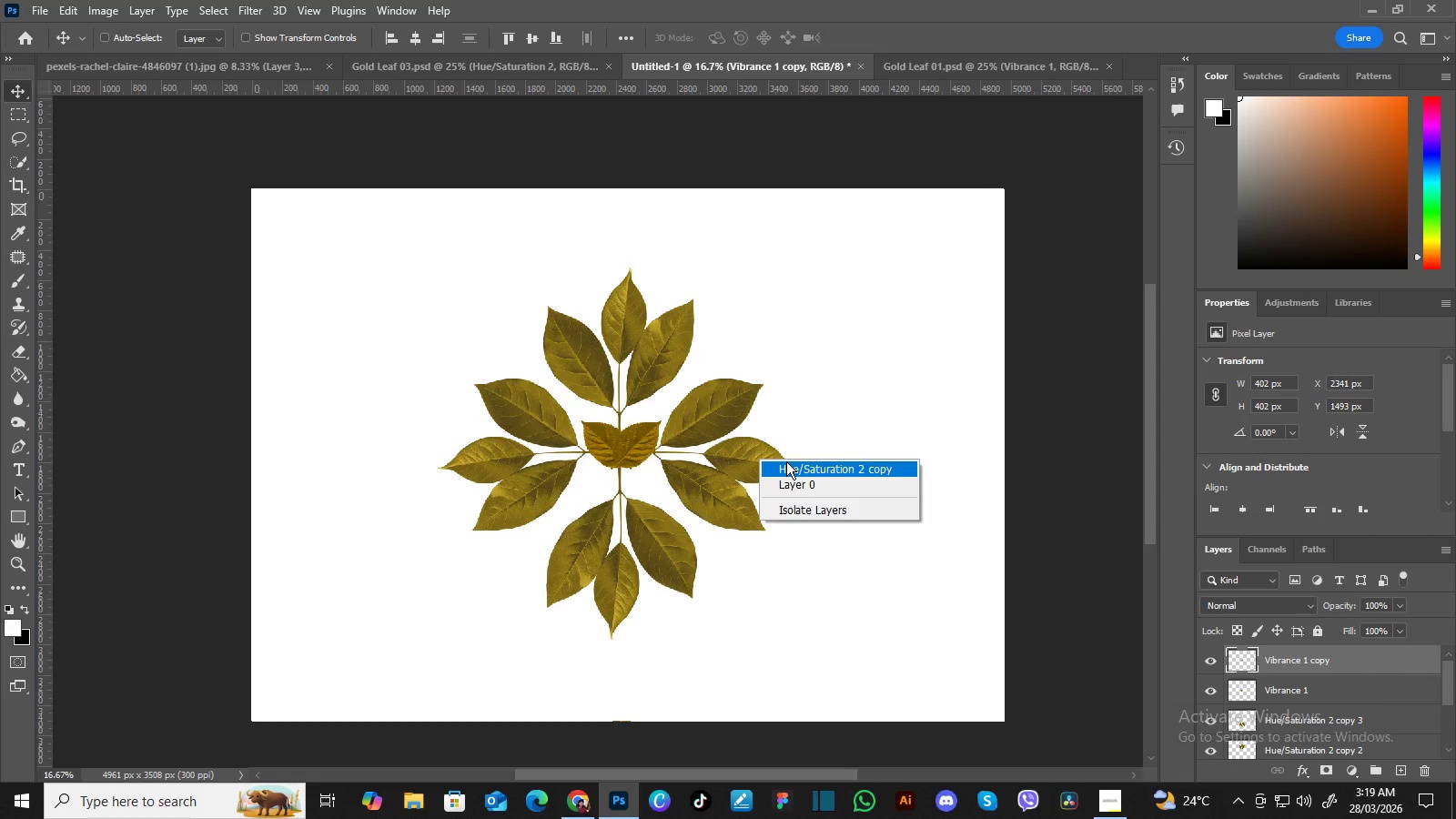 
left_click([786, 461])
 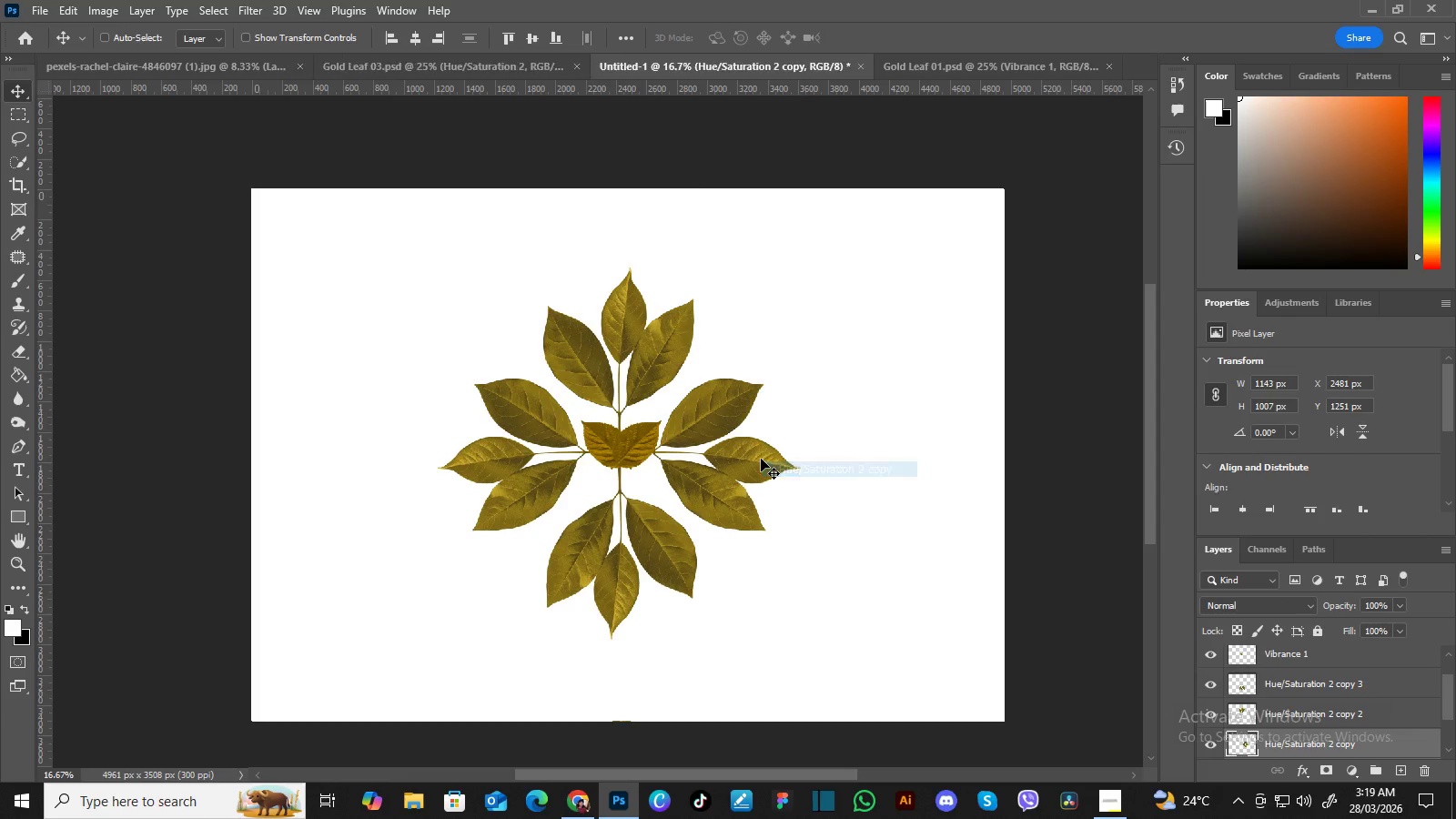 
hold_key(key=AltLeft, duration=1.5)
left_click_drag(start_coordinate=[756, 459], to_coordinate=[933, 466])
 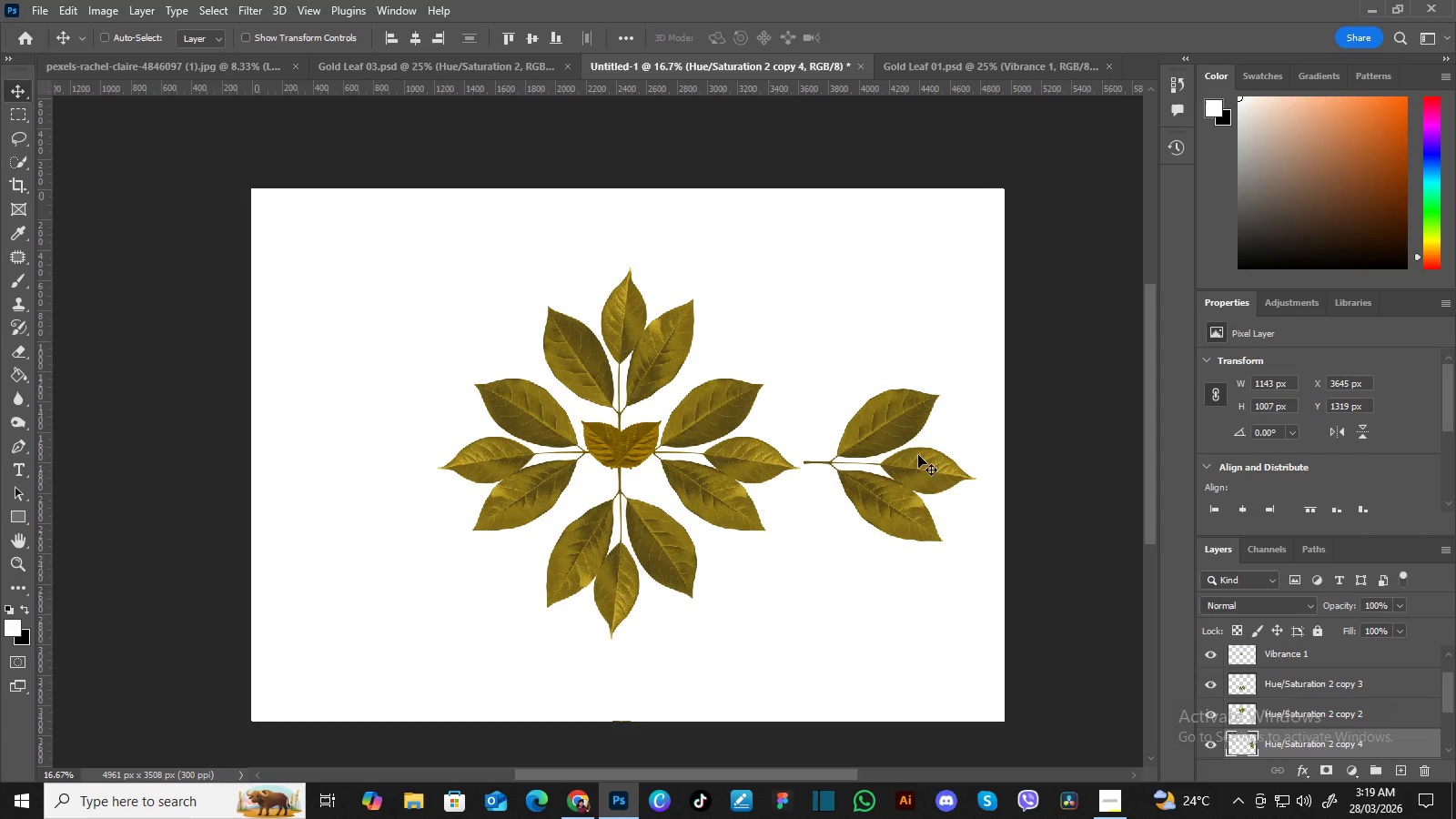 
hold_key(key=AltLeft, duration=1.52)
 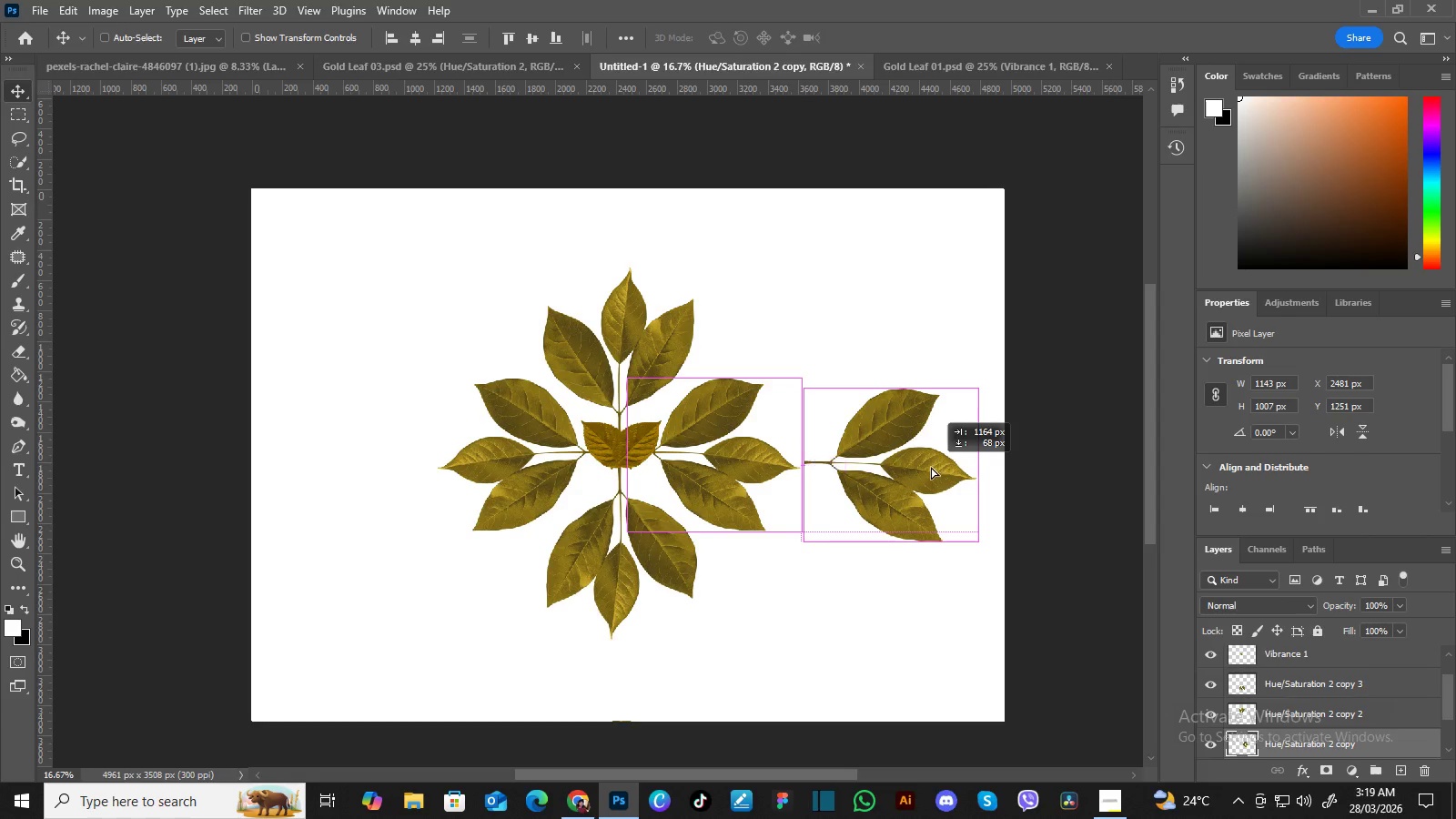 
hold_key(key=AltLeft, duration=0.5)
 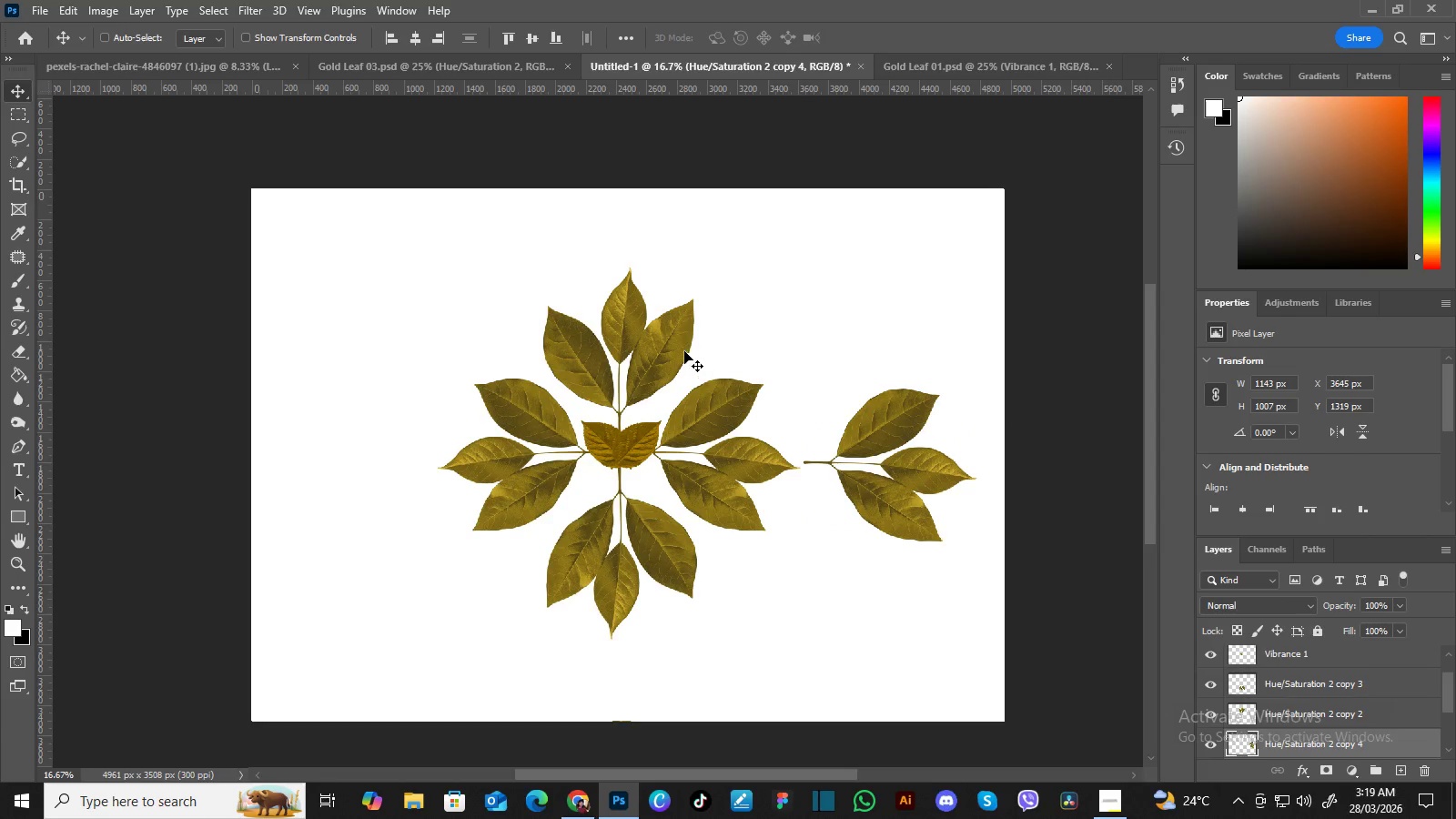 
right_click([652, 345])
 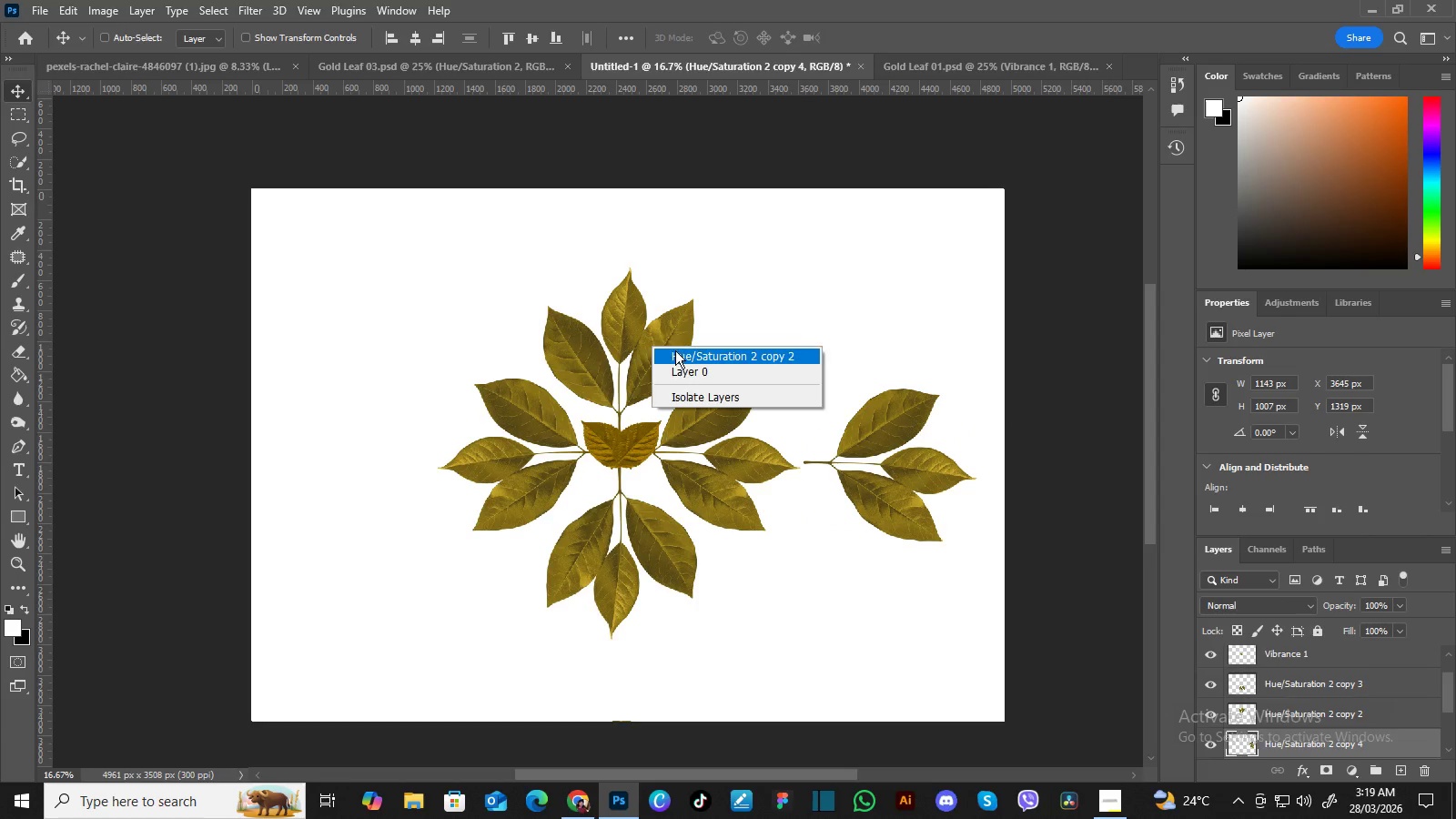 
left_click([675, 350])
 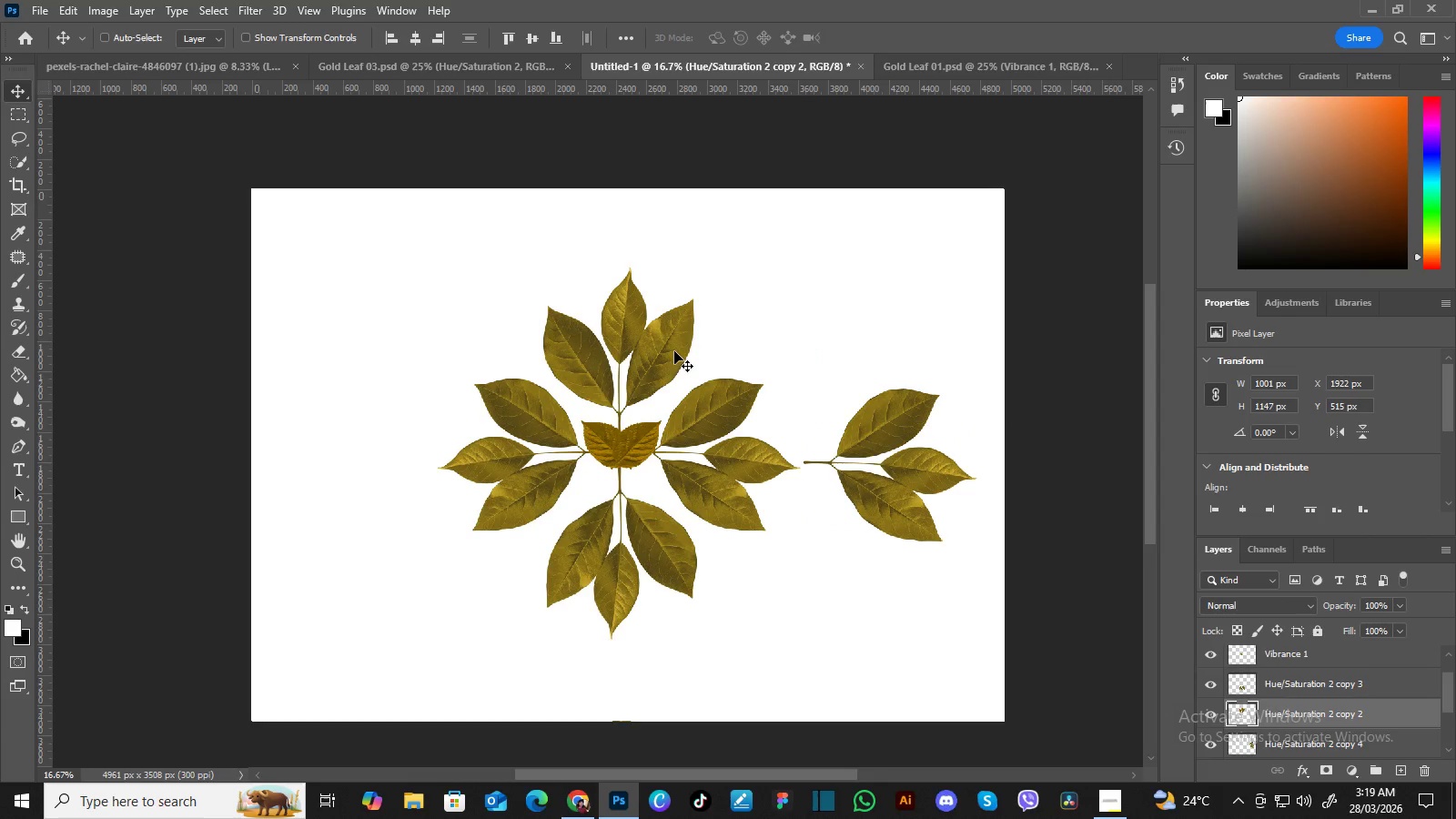 
hold_key(key=AltLeft, duration=1.5)
left_click_drag(start_coordinate=[672, 348], to_coordinate=[672, 179])
 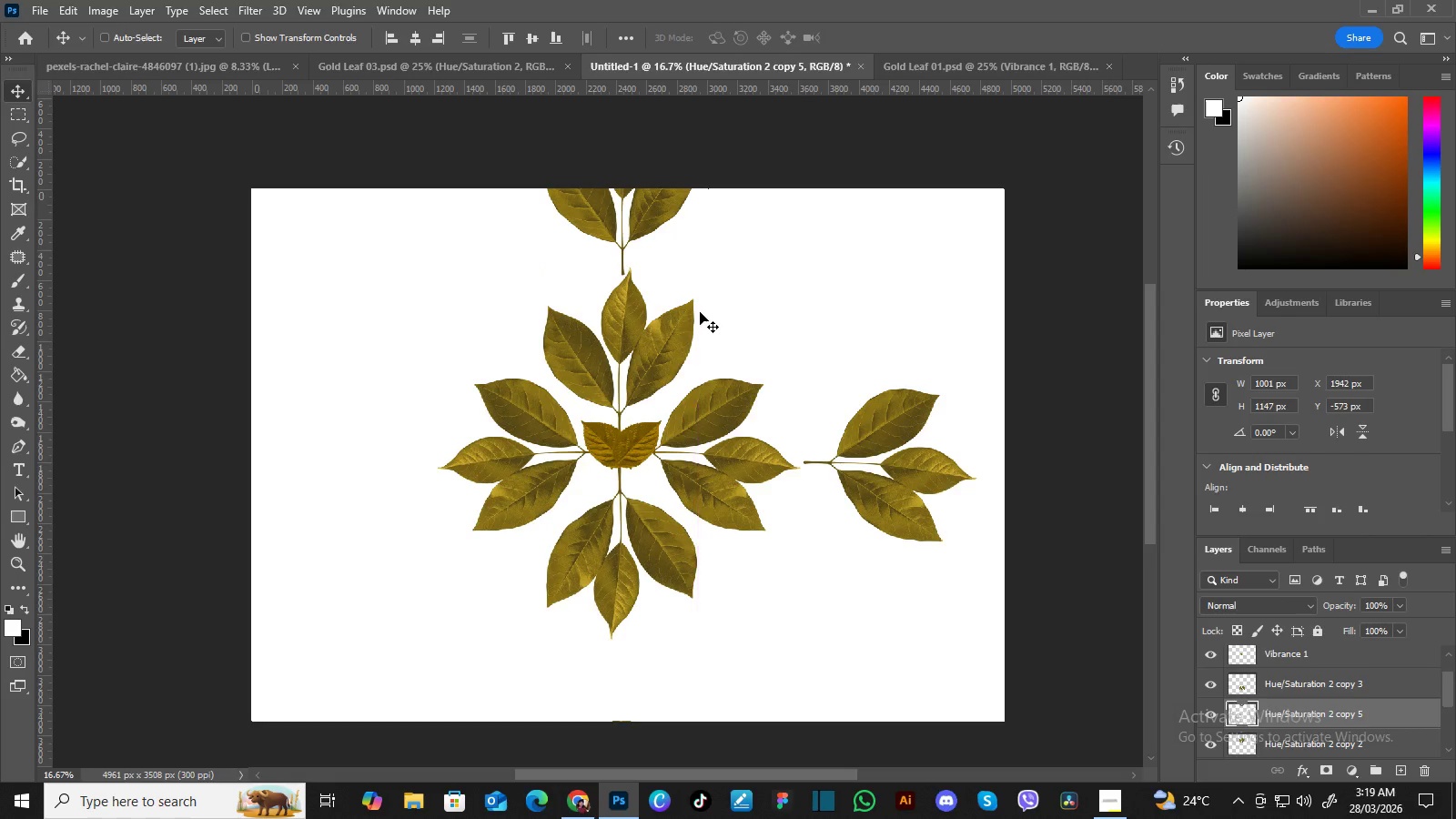 
hold_key(key=AltLeft, duration=1.51)
 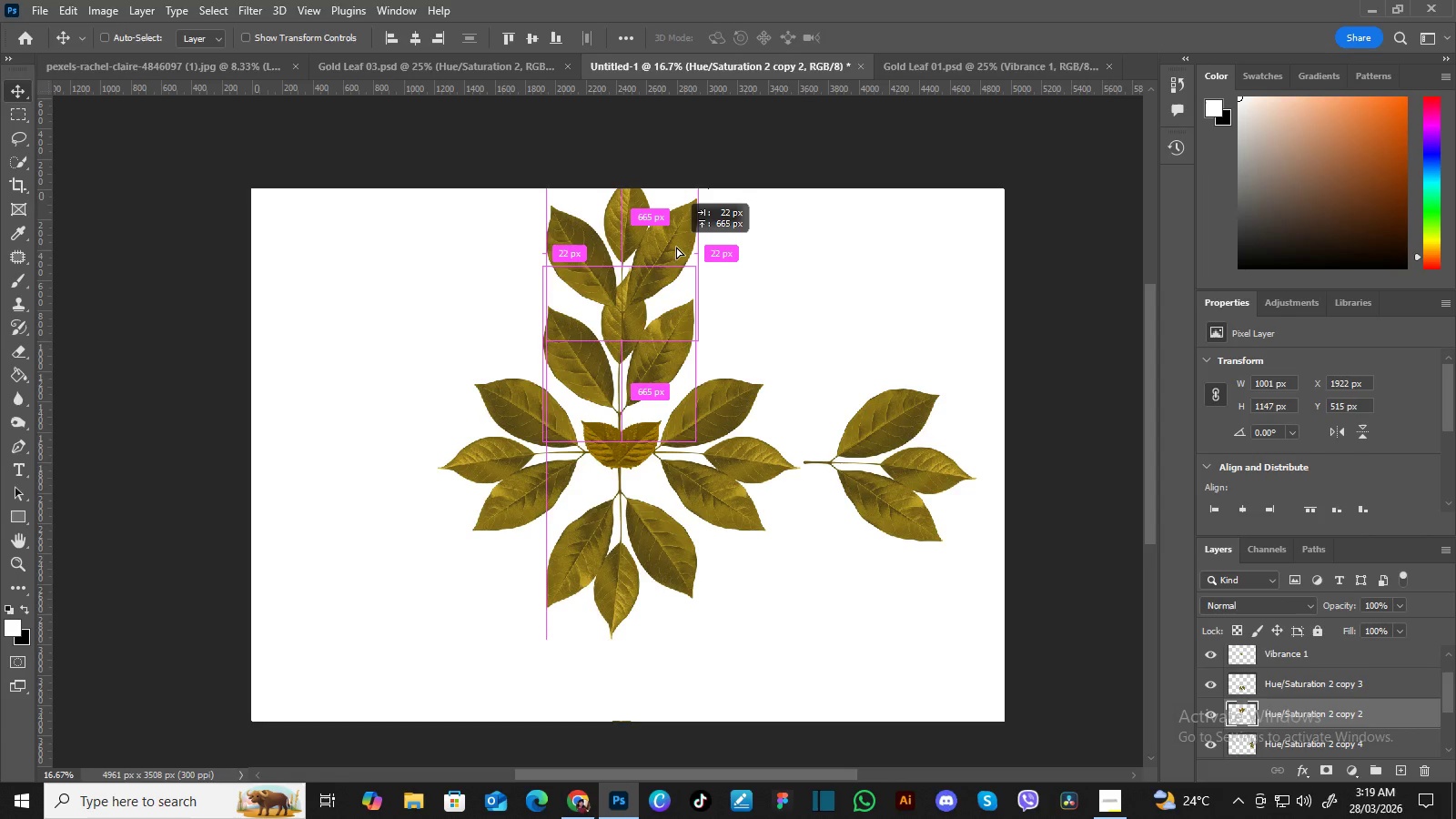 
hold_key(key=AltLeft, duration=1.52)
 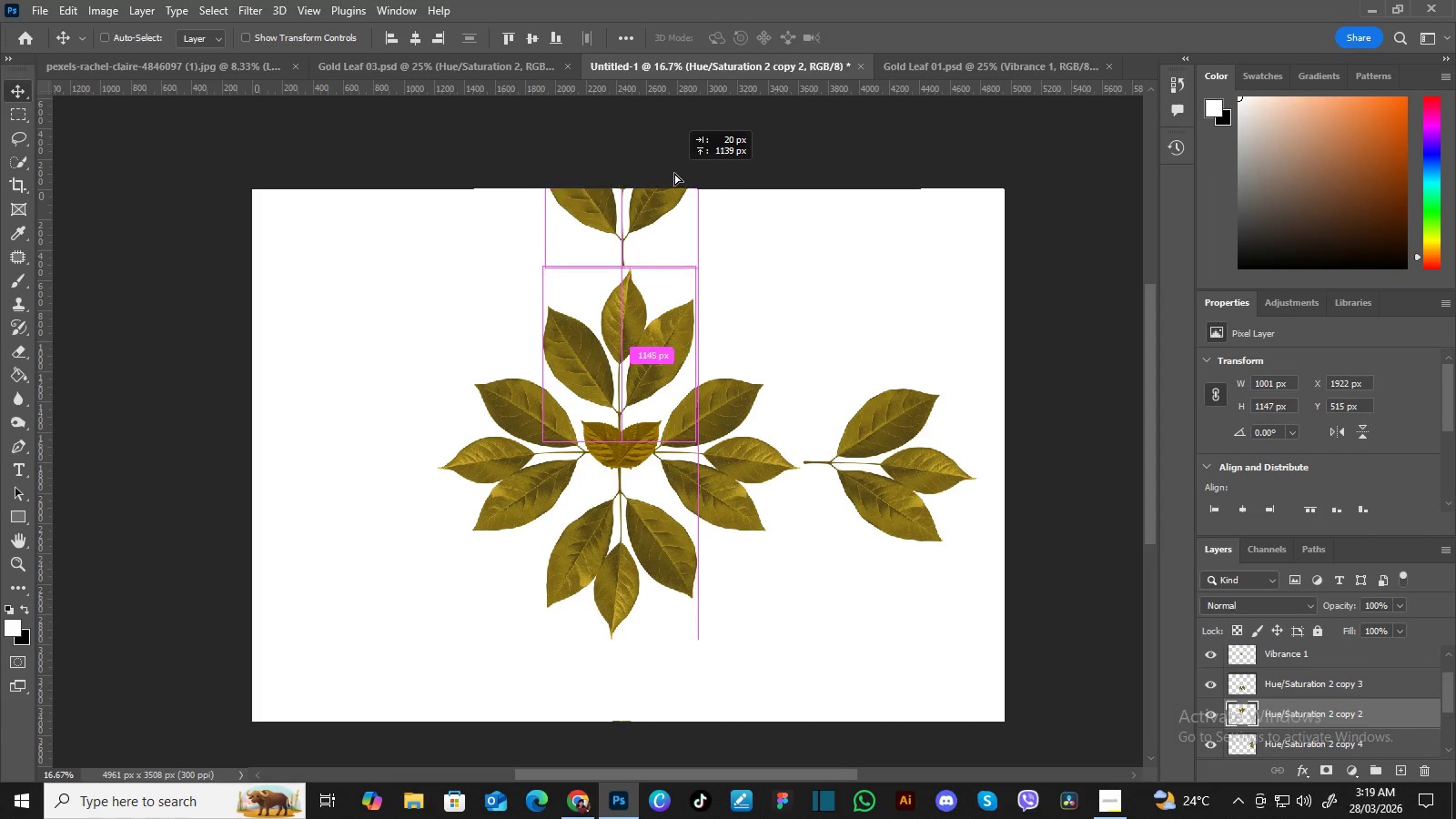 
hold_key(key=AltLeft, duration=1.51)
 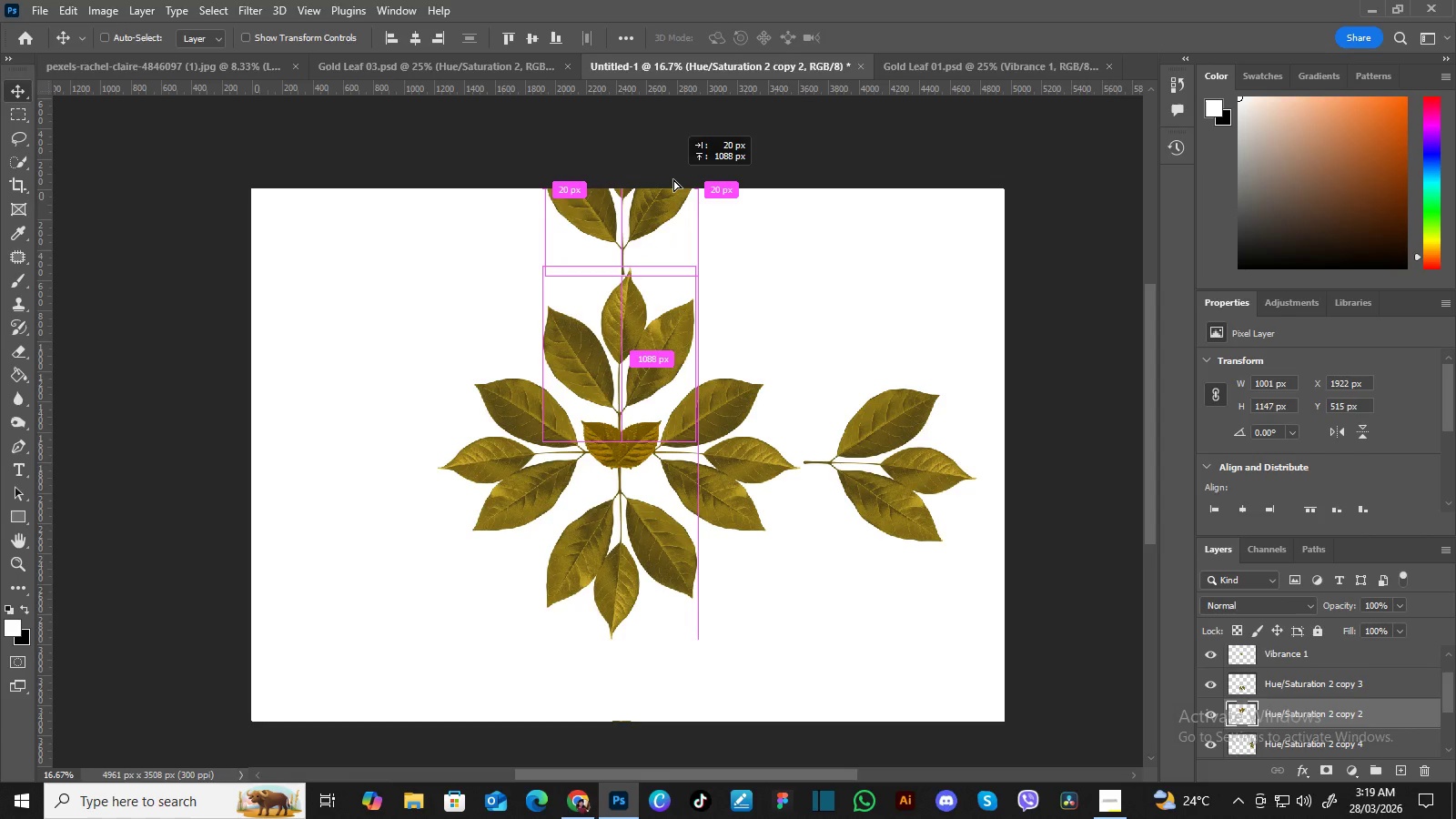 
hold_key(key=AltLeft, duration=1.28)
 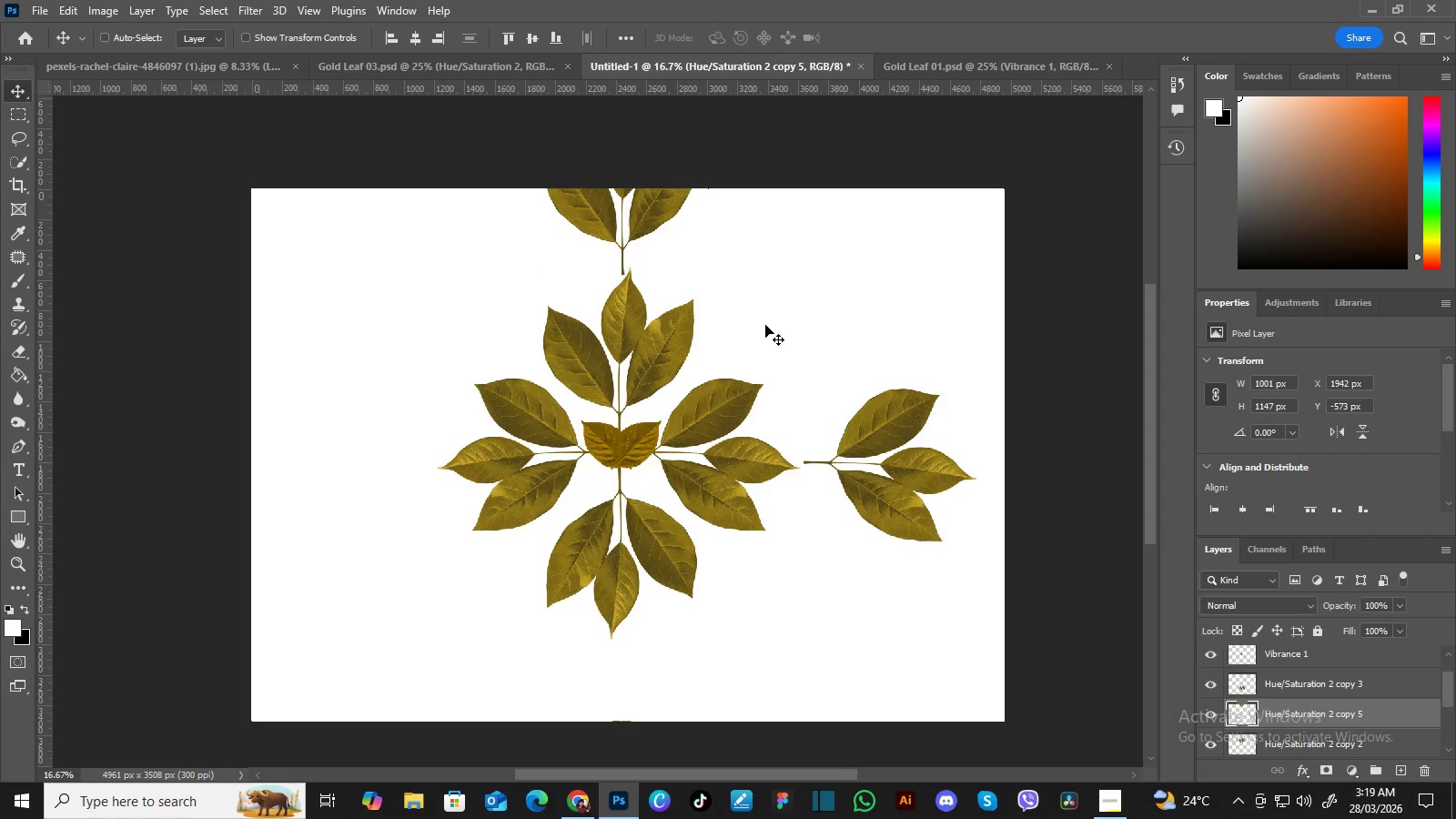 
hold_key(key=Space, duration=0.75)
 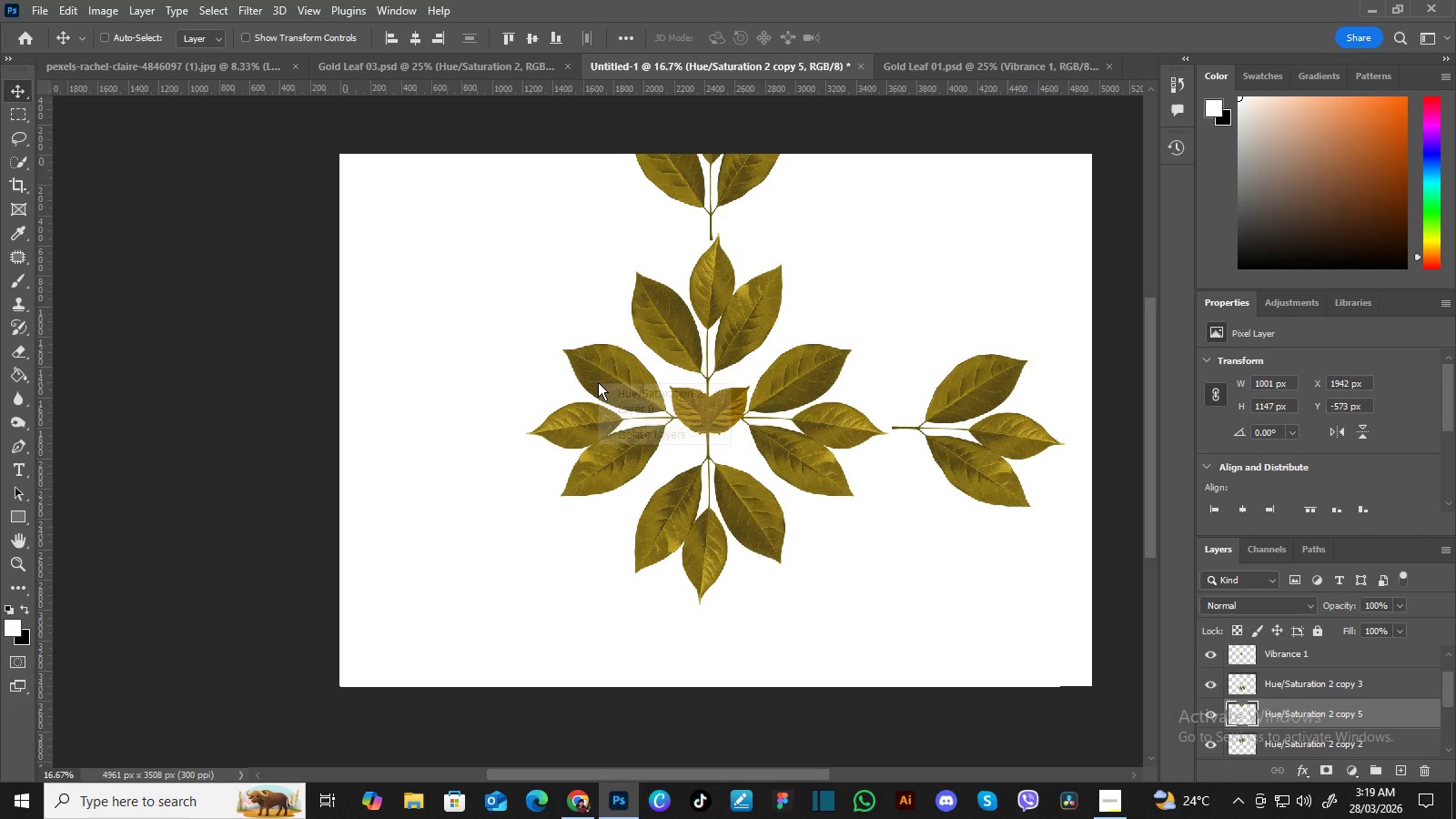 
left_click_drag(start_coordinate=[682, 378], to_coordinate=[770, 343])
 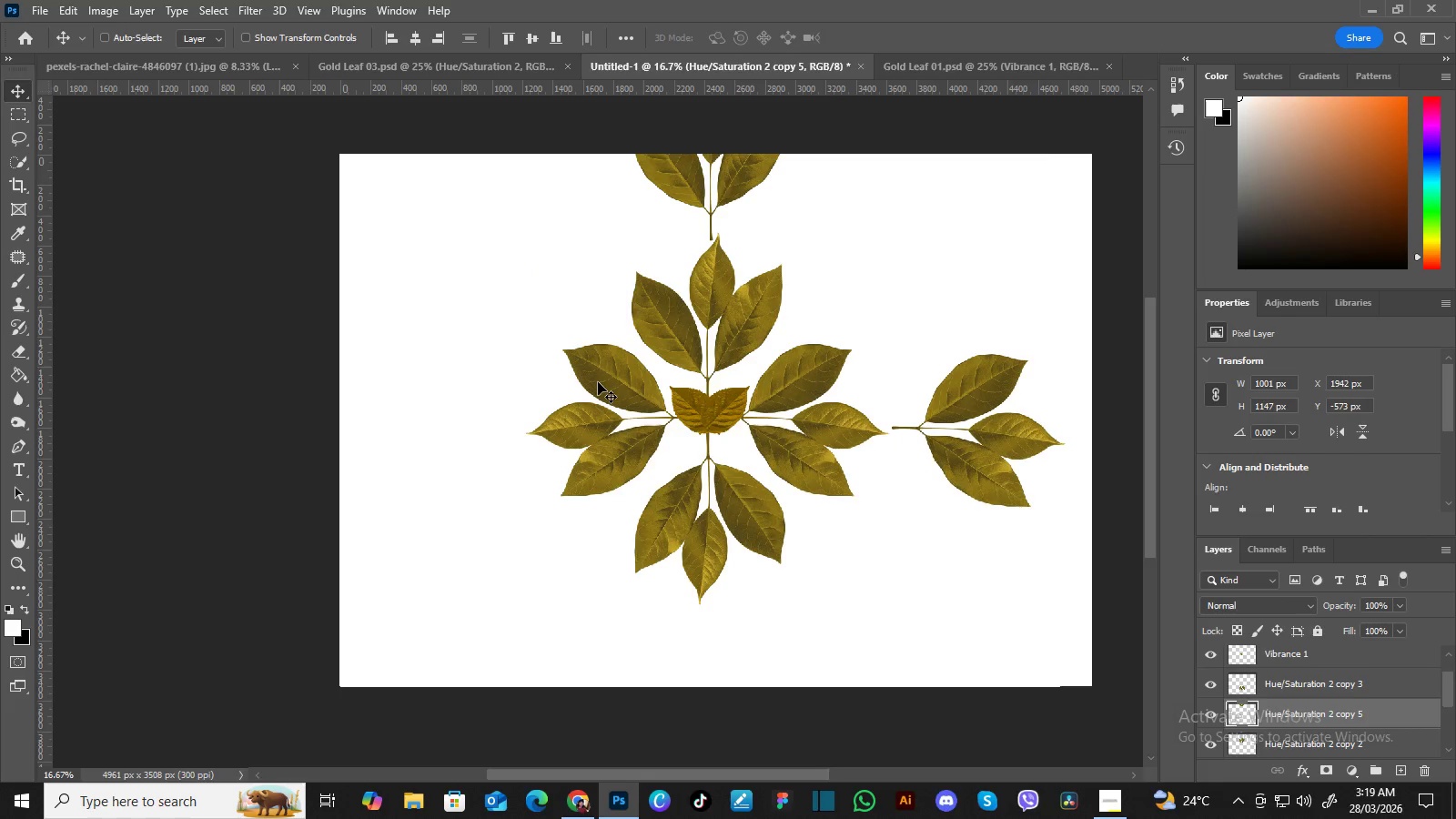 
right_click([598, 382])
 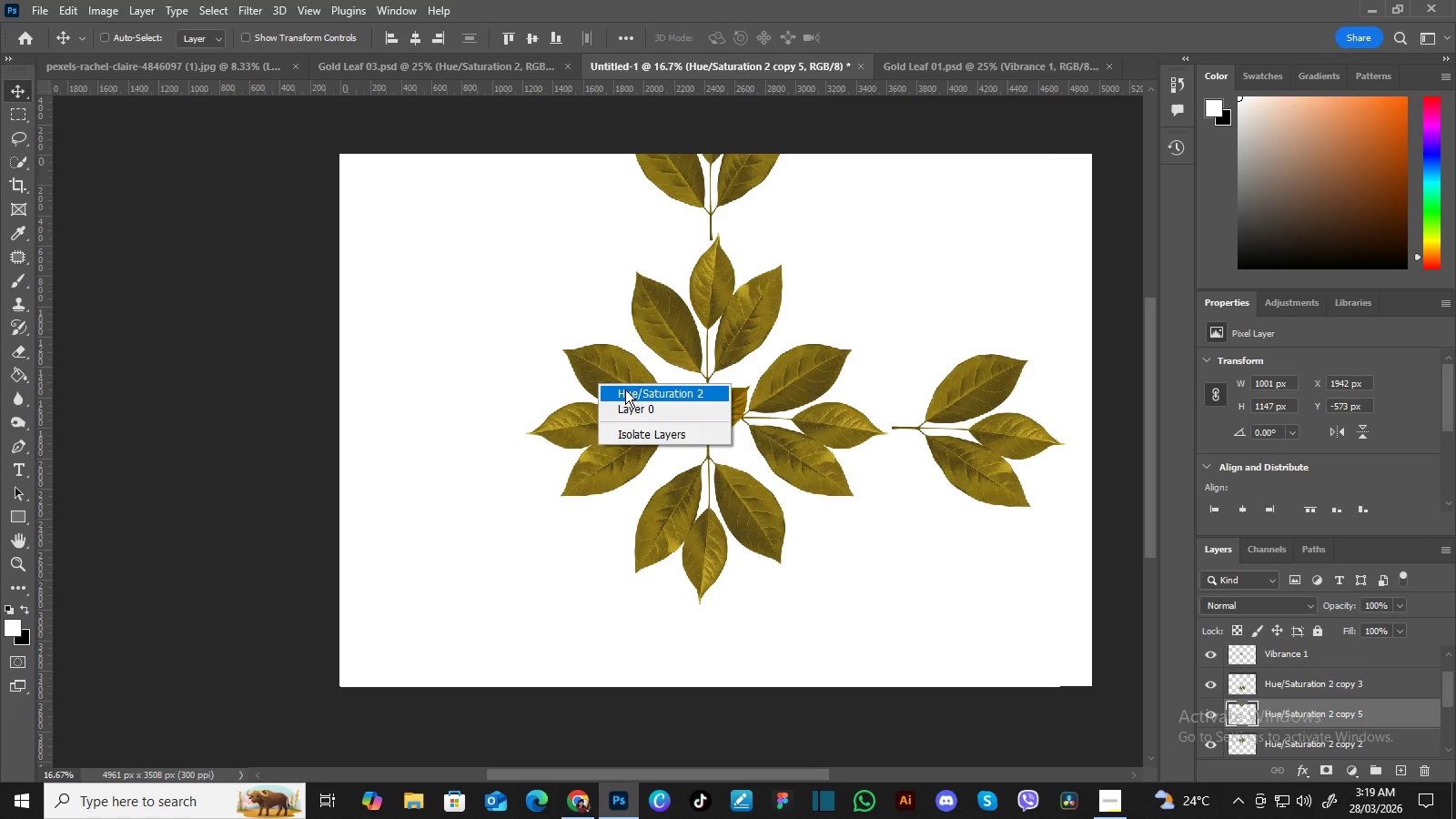 
left_click([625, 389])
 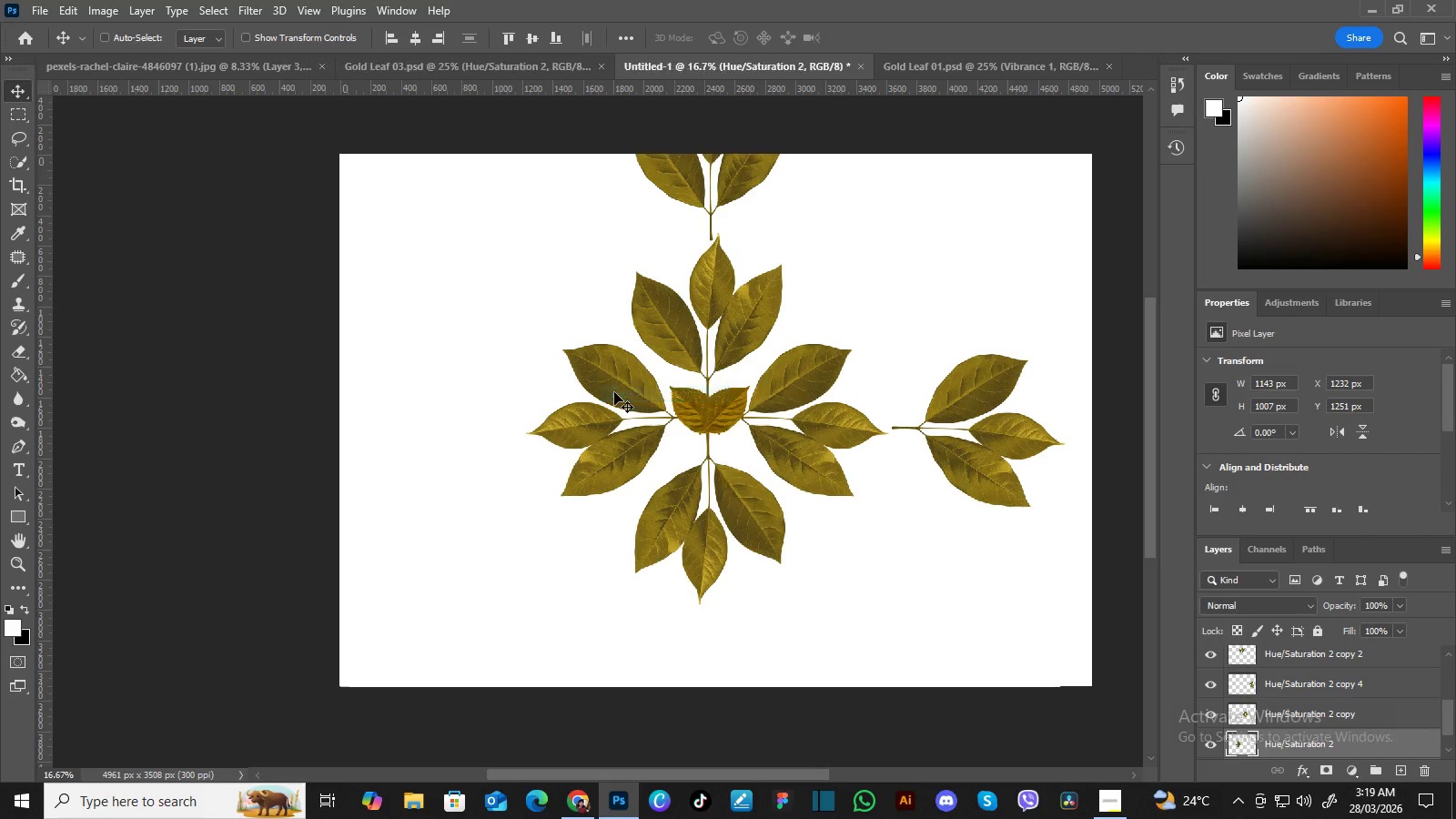 
hold_key(key=AltLeft, duration=1.5)
left_click_drag(start_coordinate=[614, 386], to_coordinate=[430, 383])
 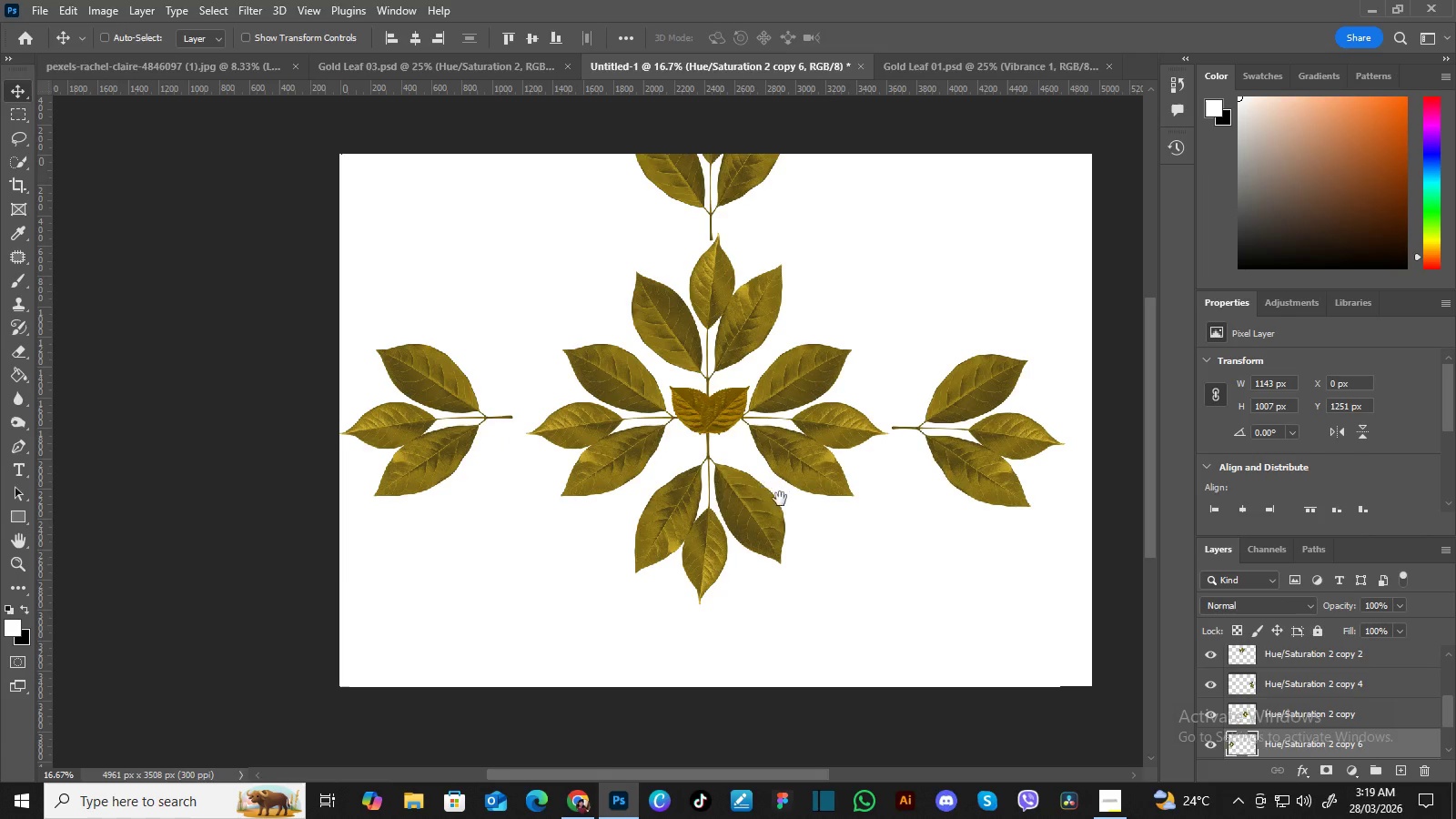 
hold_key(key=AltLeft, duration=1.52)
 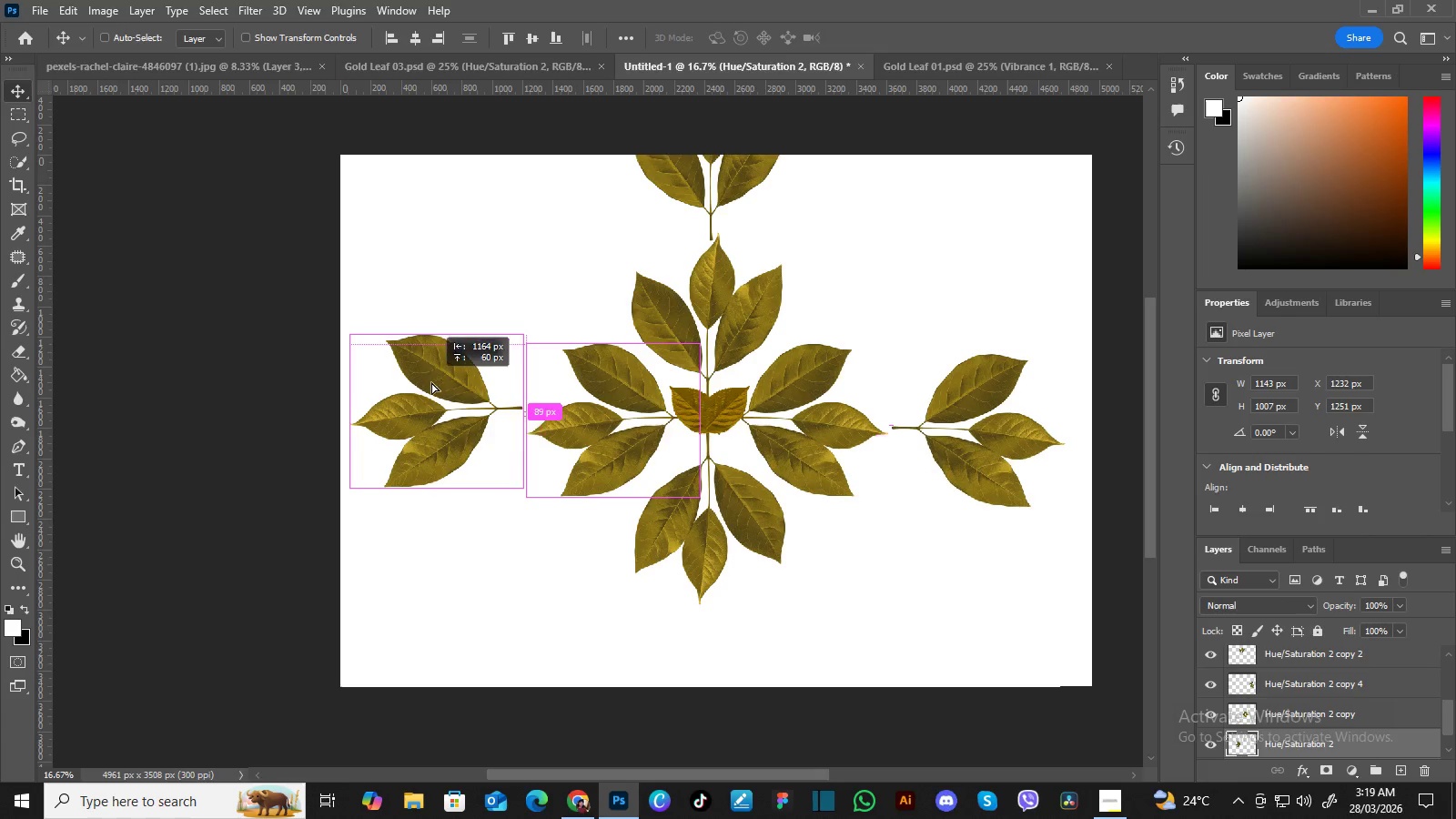 
hold_key(key=AltLeft, duration=1.51)
 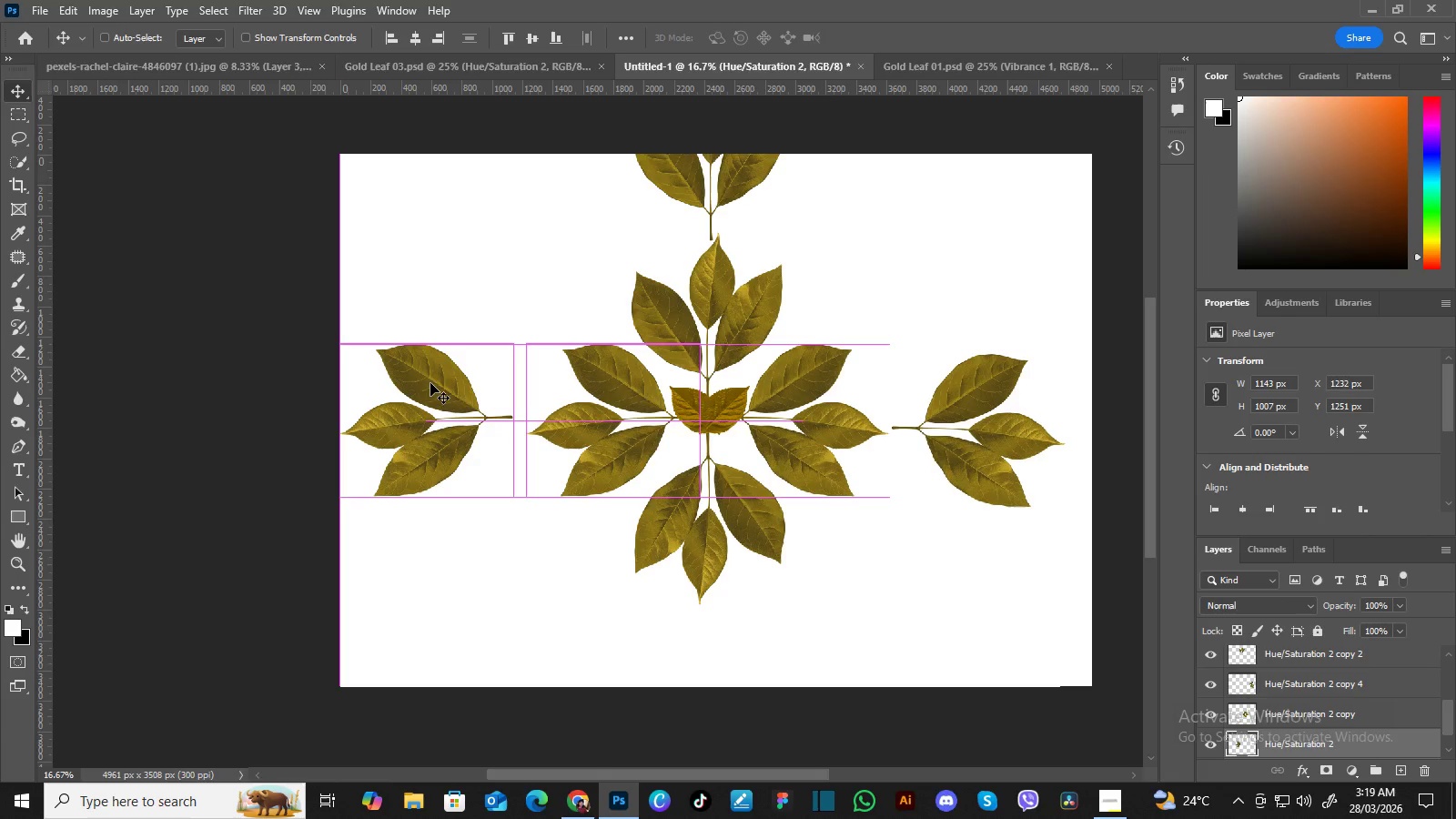 
hold_key(key=AltLeft, duration=0.52)
 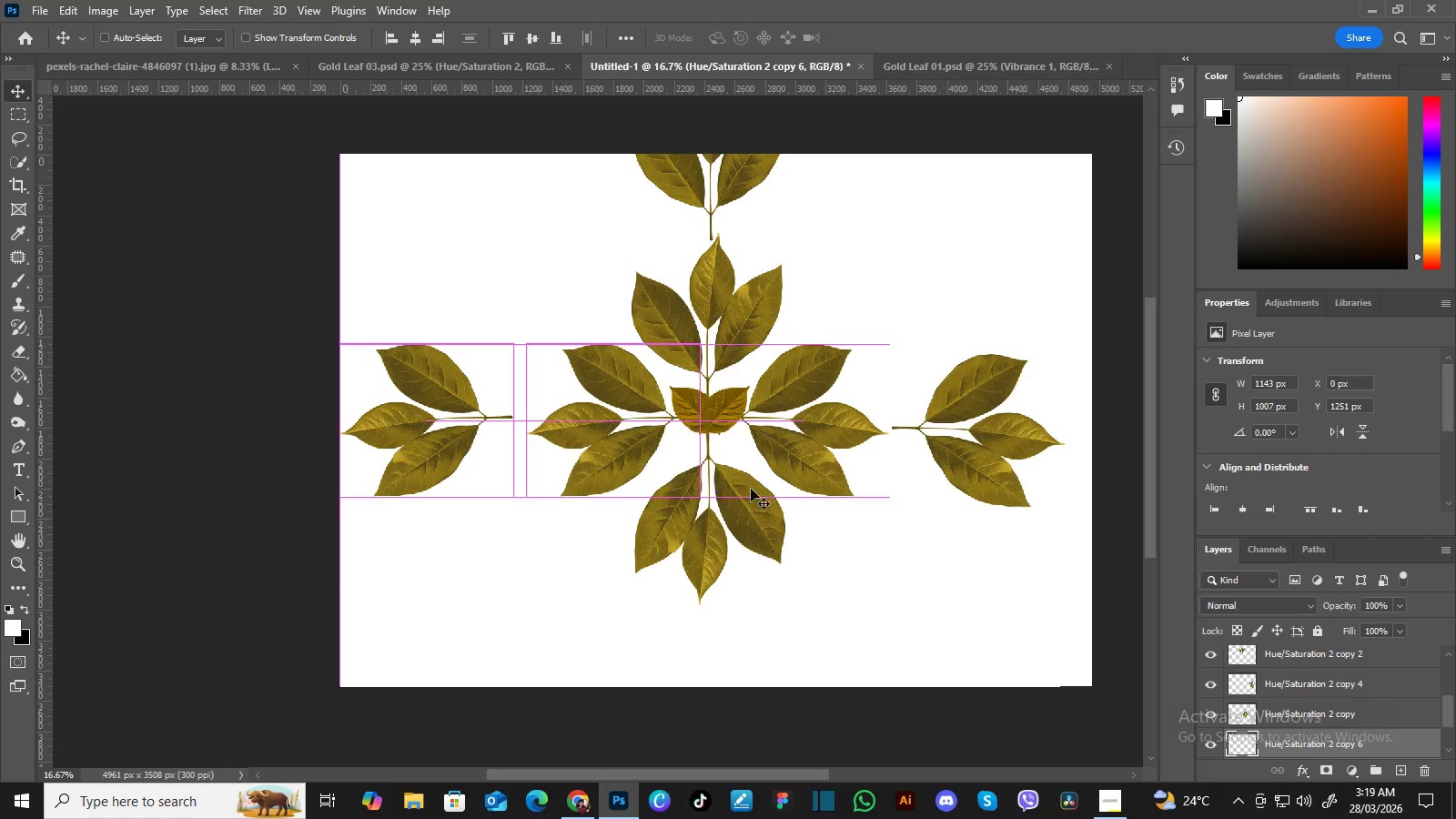 
hold_key(key=Space, duration=0.77)
 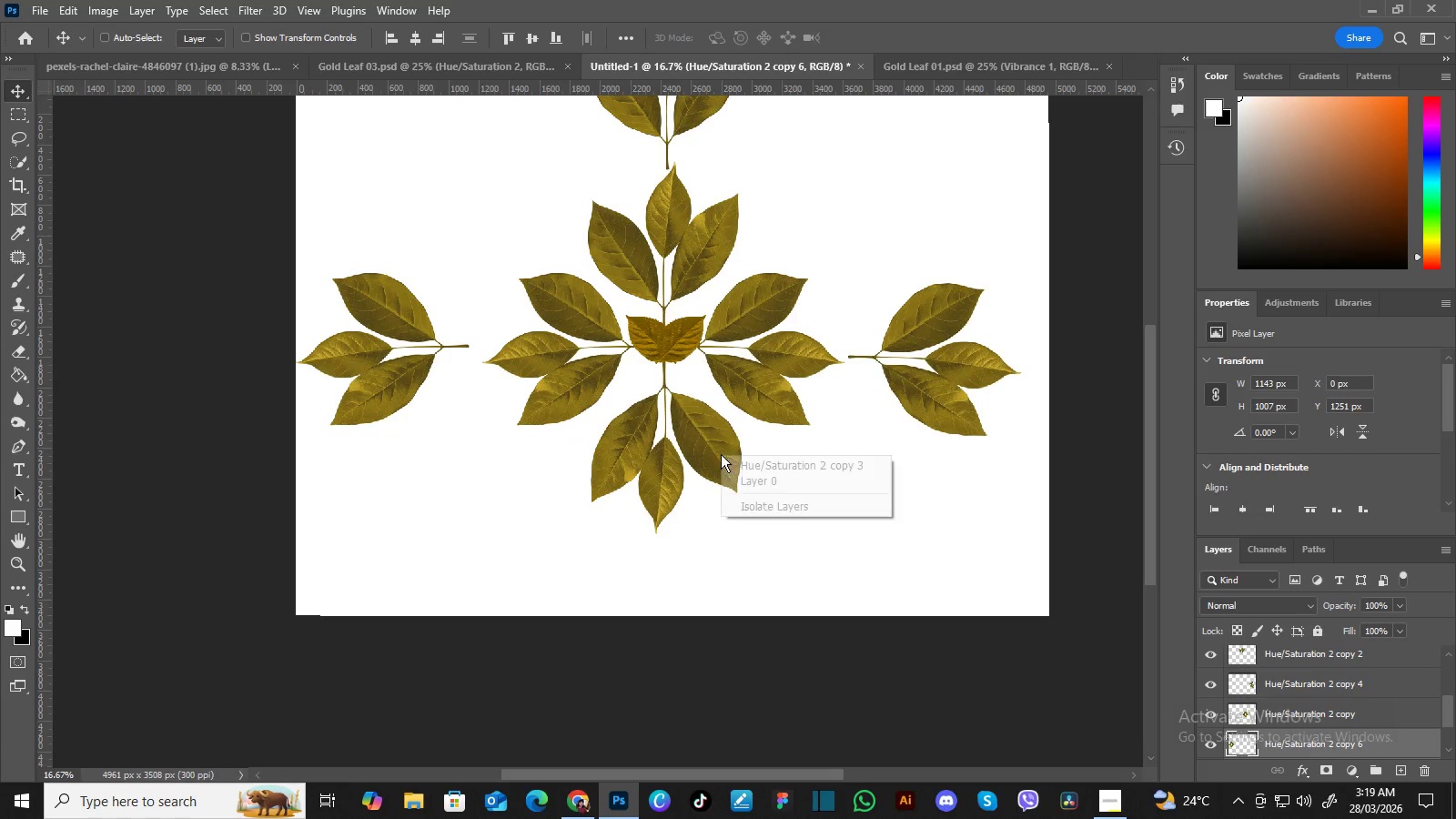 
left_click_drag(start_coordinate=[819, 527], to_coordinate=[775, 456])
 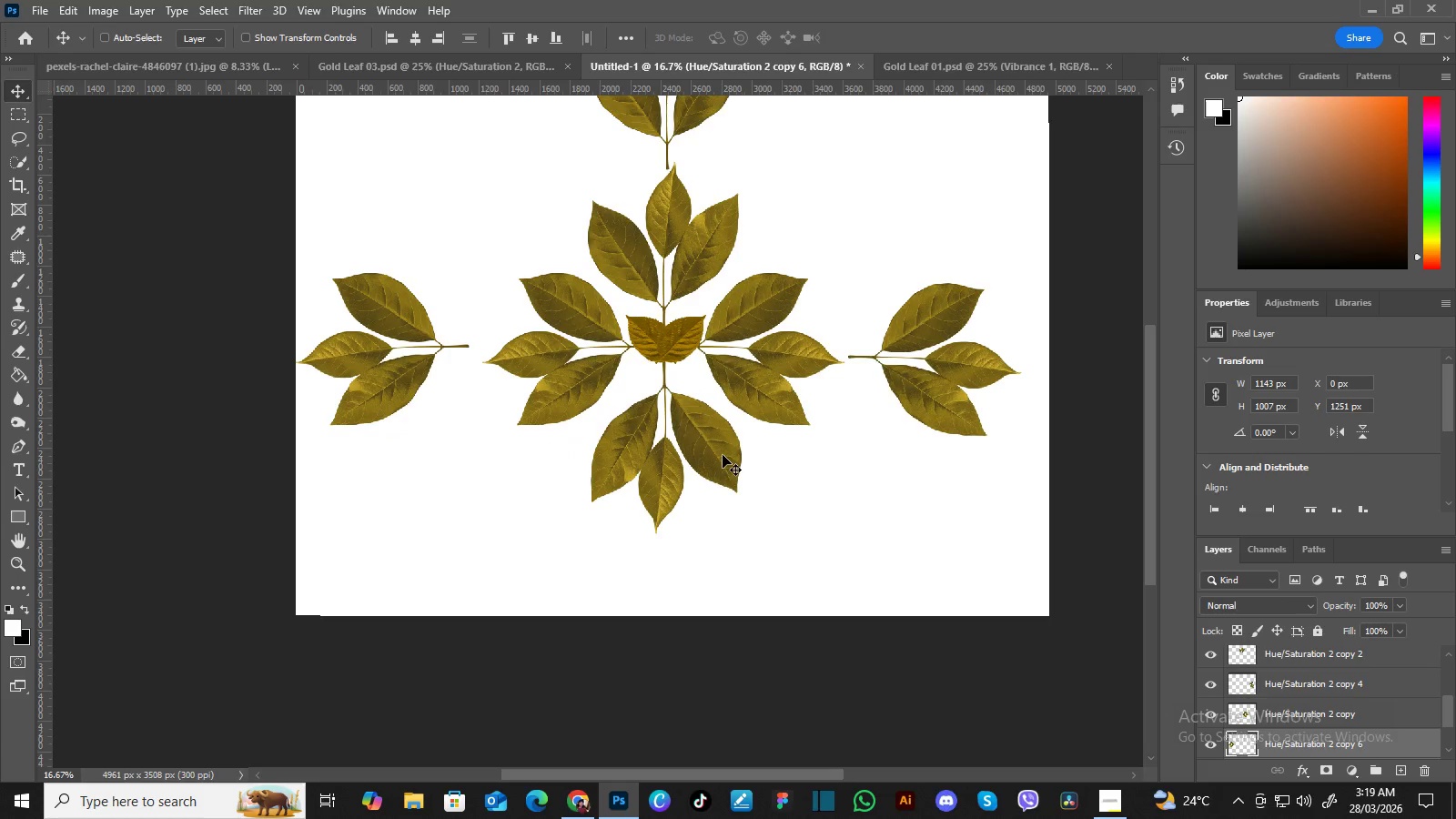 
right_click([721, 454])
 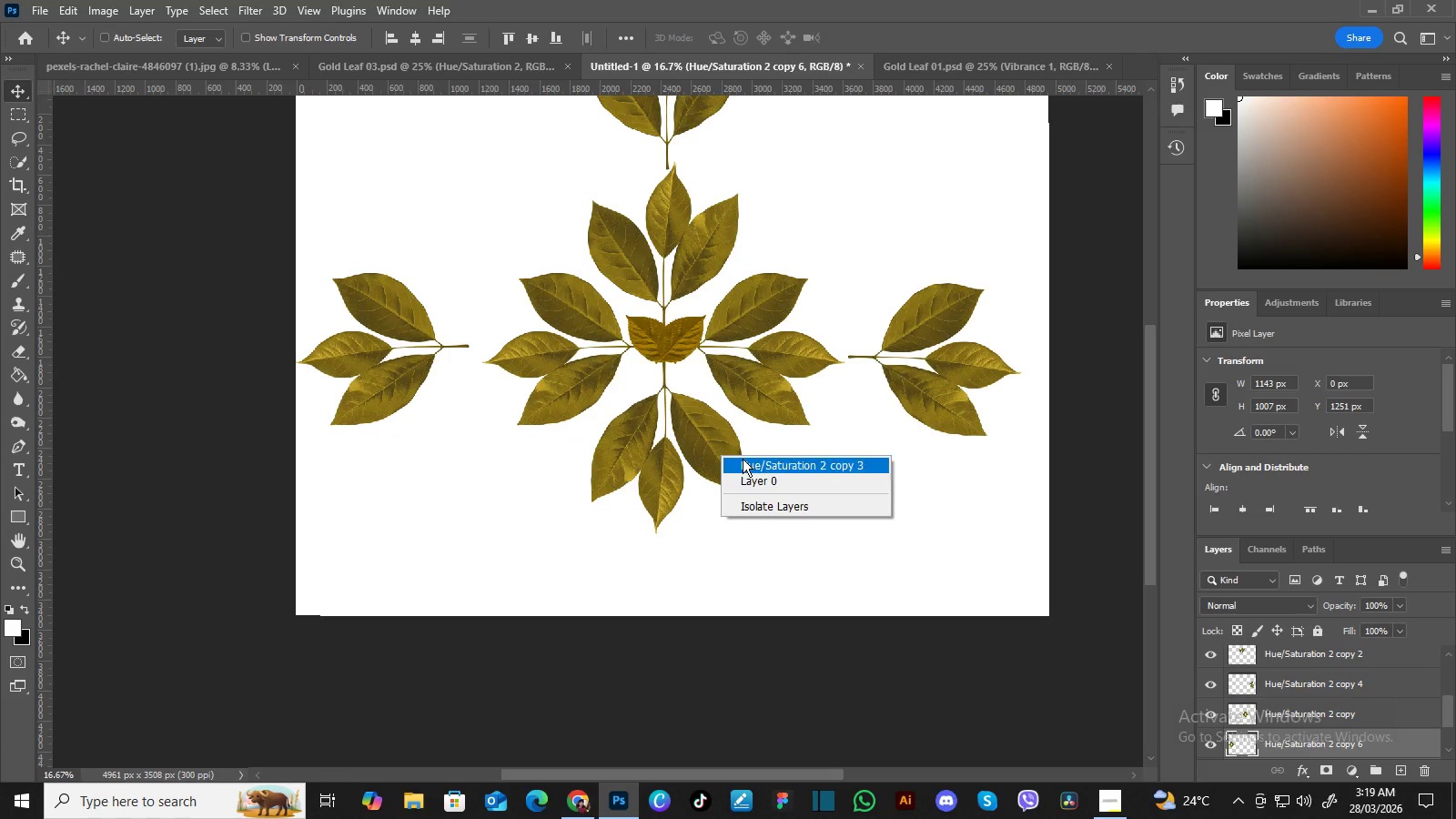 
left_click([743, 459])
 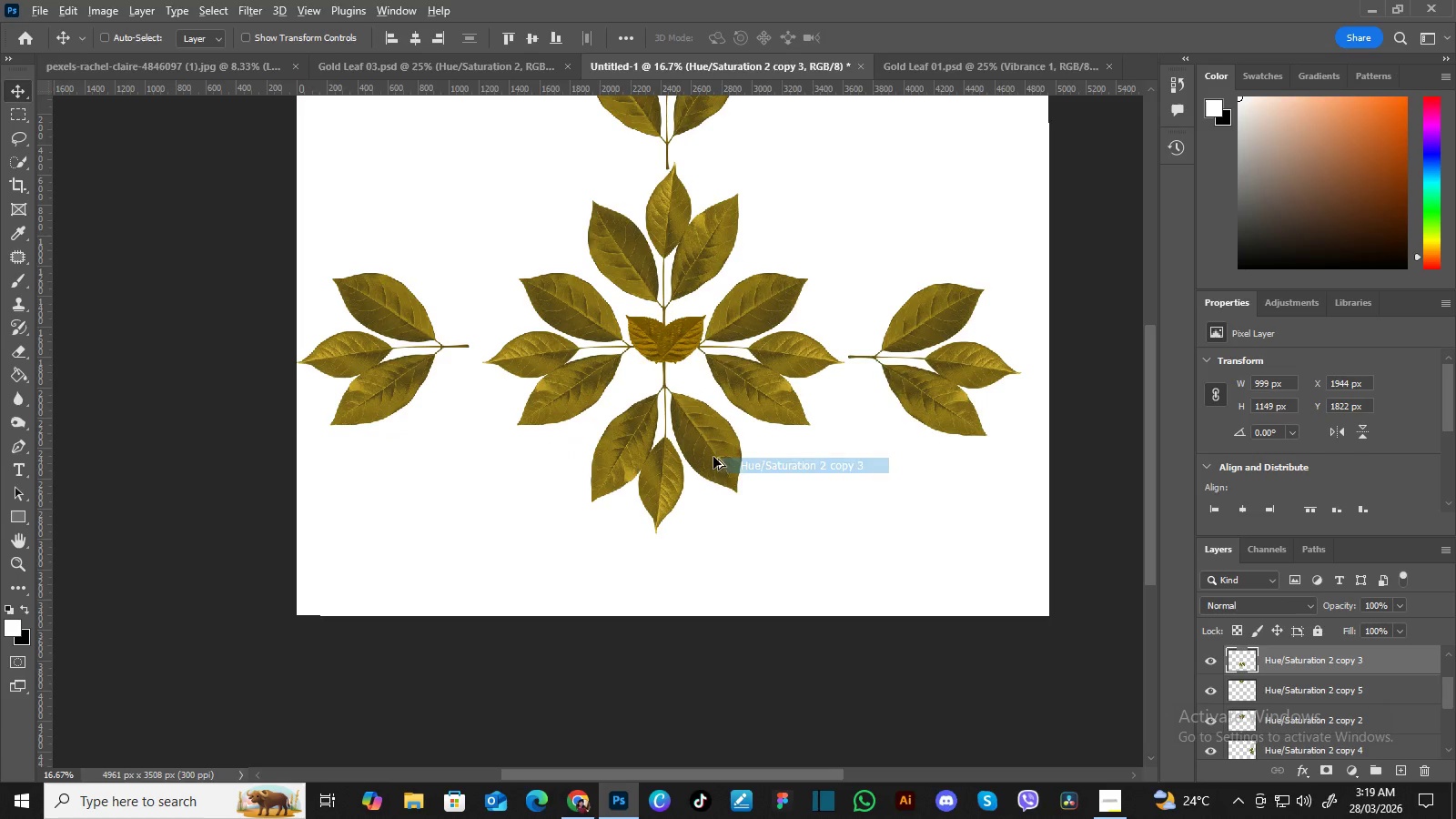 
hold_key(key=AltLeft, duration=2.98)
left_click_drag(start_coordinate=[706, 454], to_coordinate=[696, 633])
 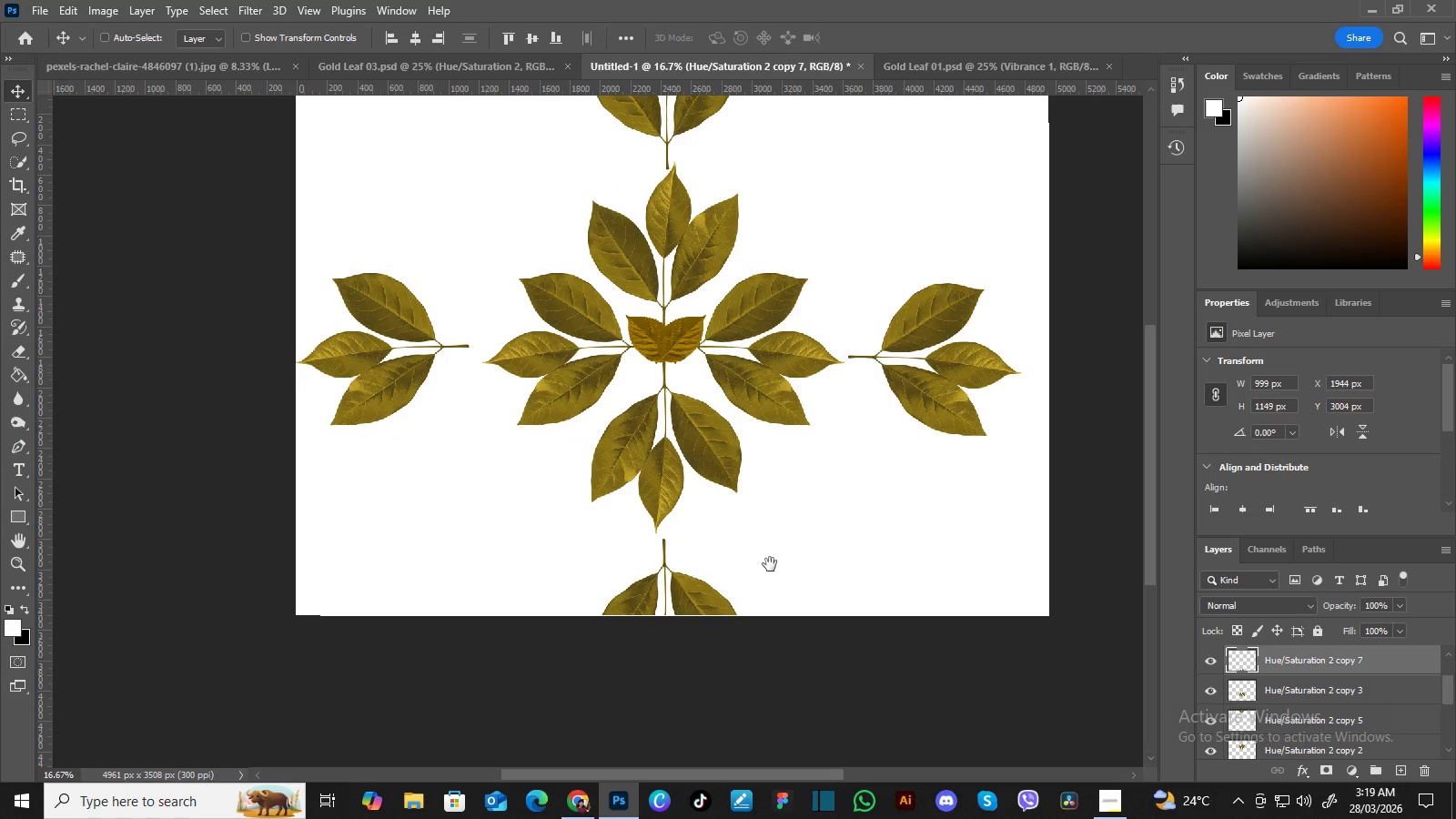 
hold_key(key=ShiftLeft, duration=1.5)
 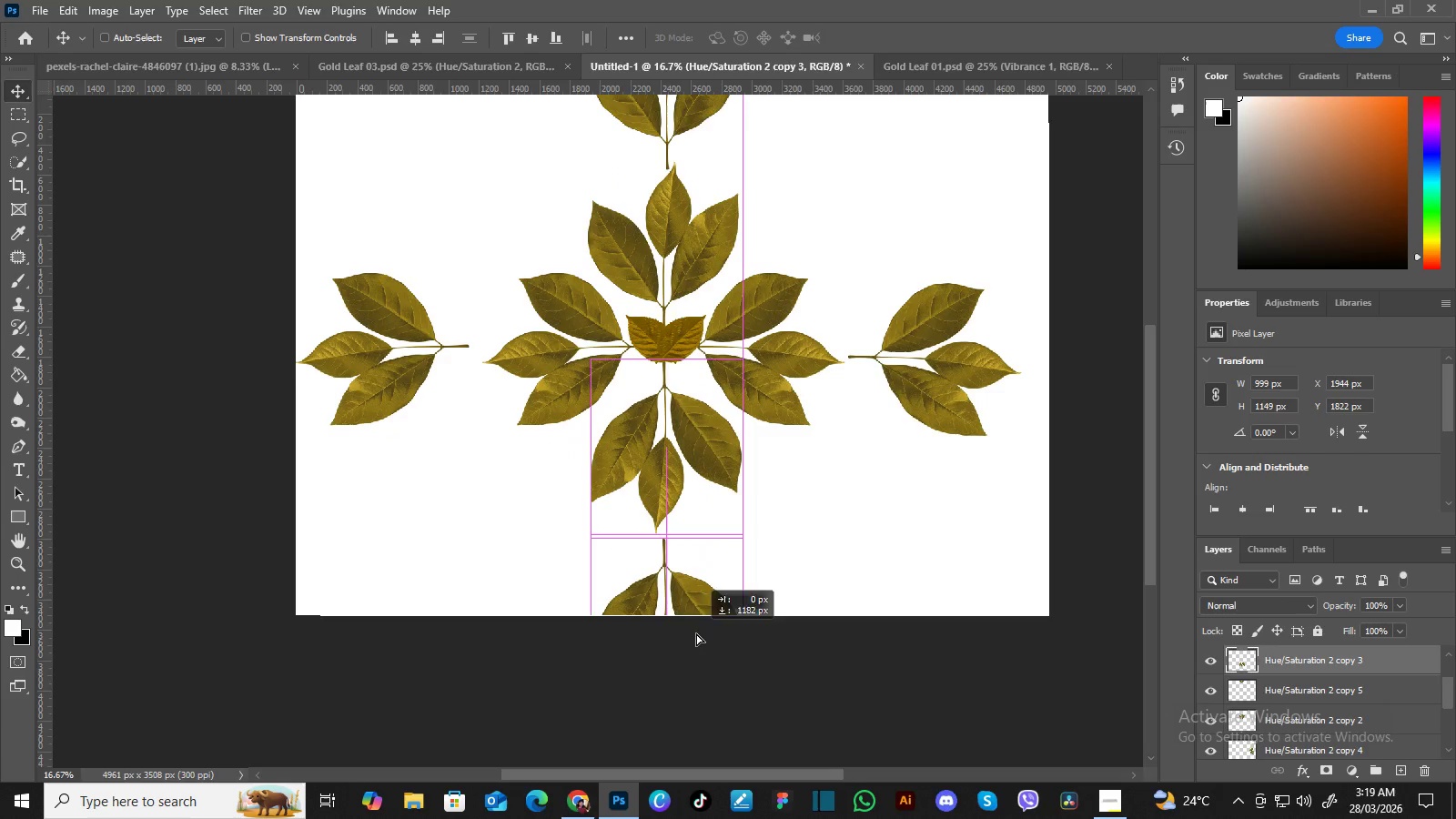 
hold_key(key=ShiftLeft, duration=0.61)
 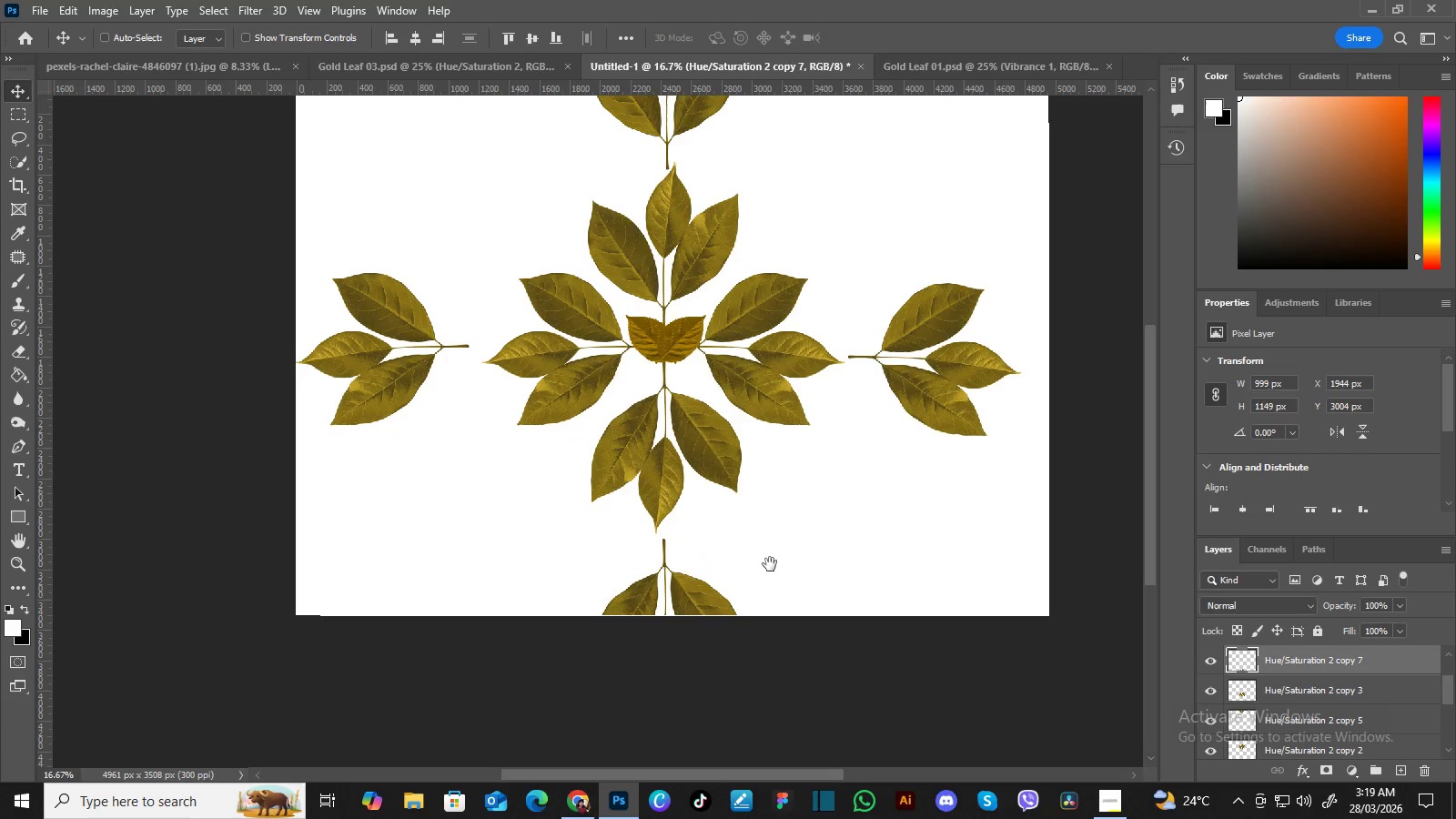 
hold_key(key=Space, duration=0.81)
 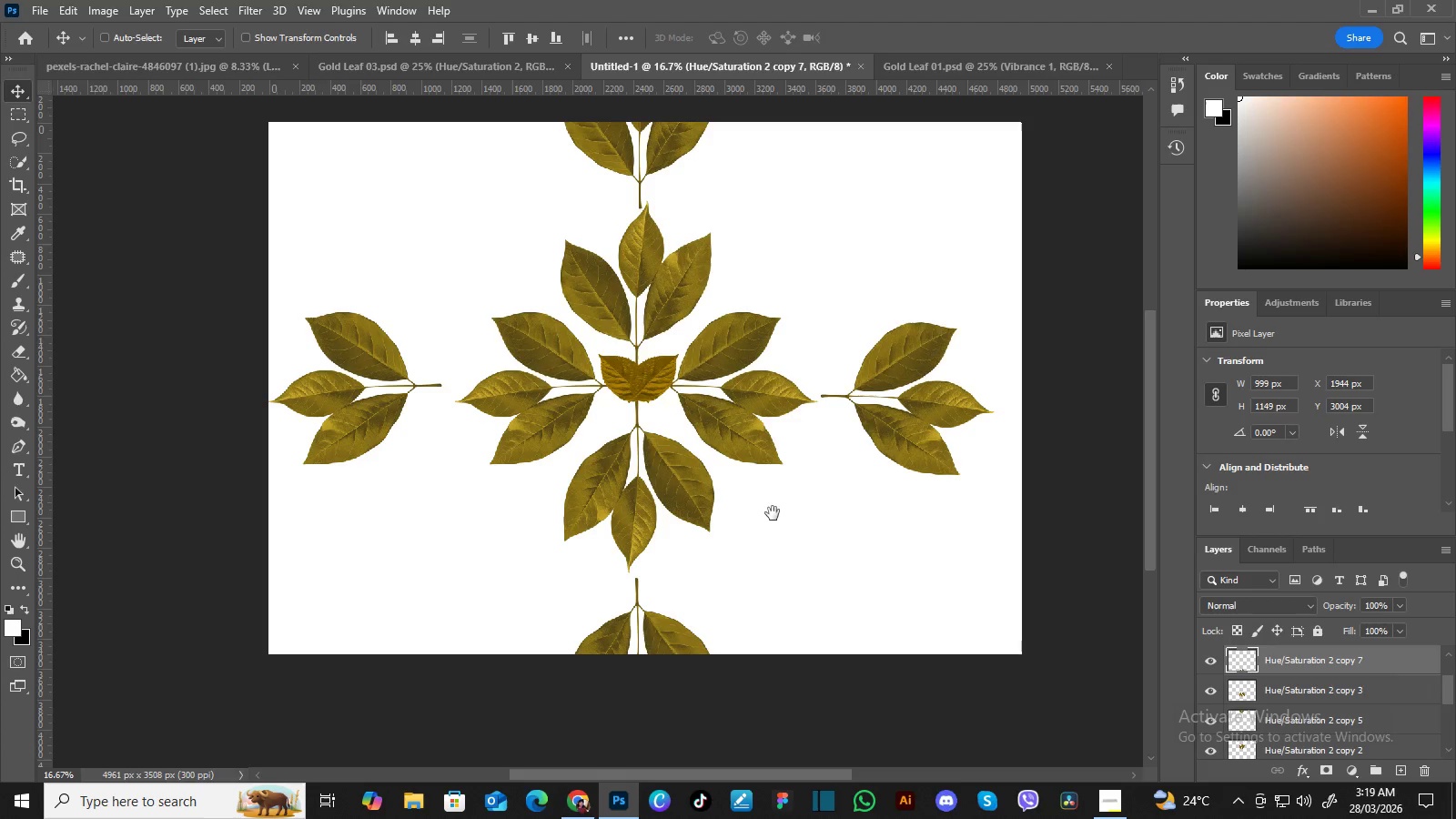 
left_click_drag(start_coordinate=[778, 554], to_coordinate=[751, 593])
 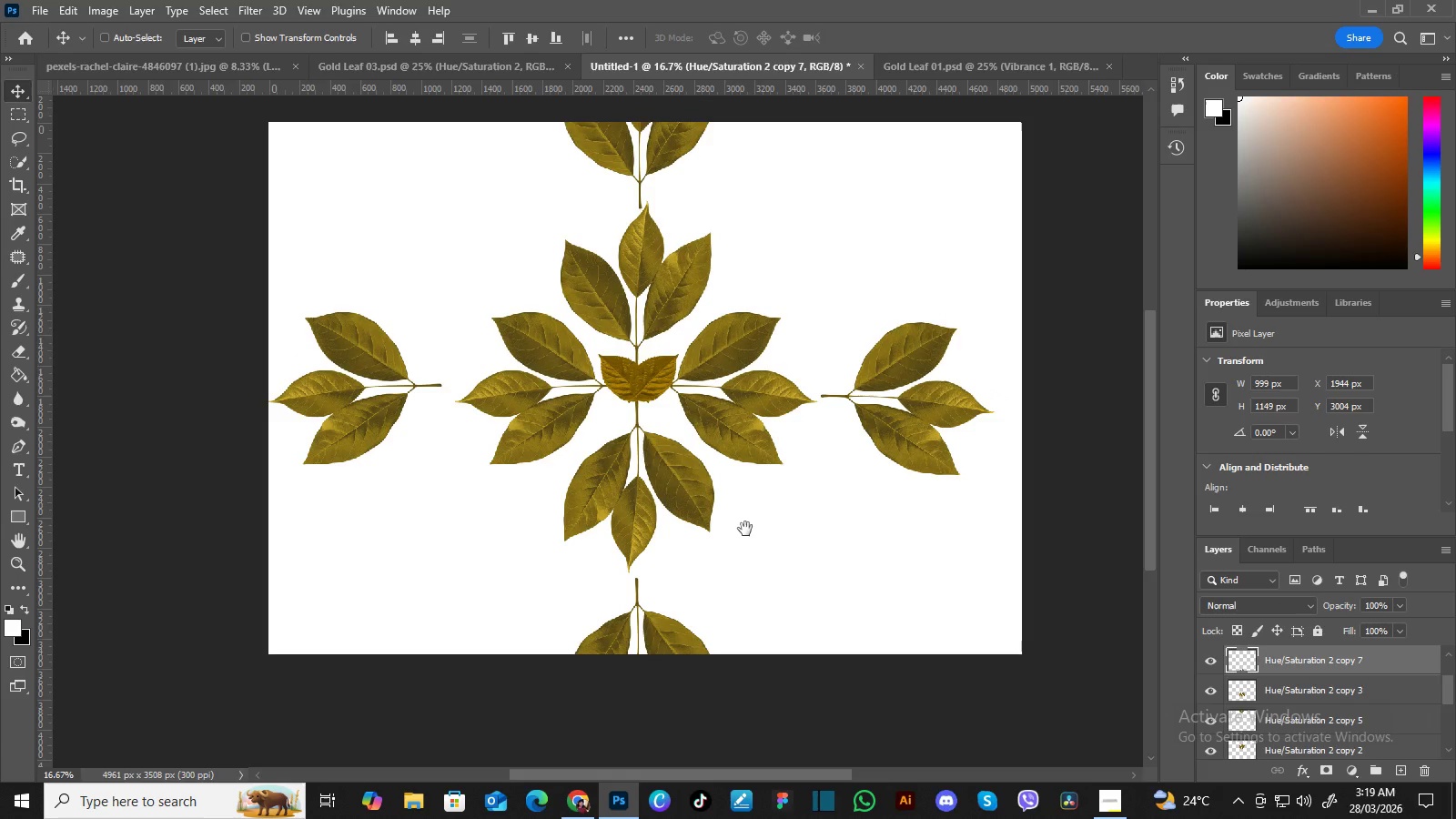 
hold_key(key=Space, duration=0.84)
 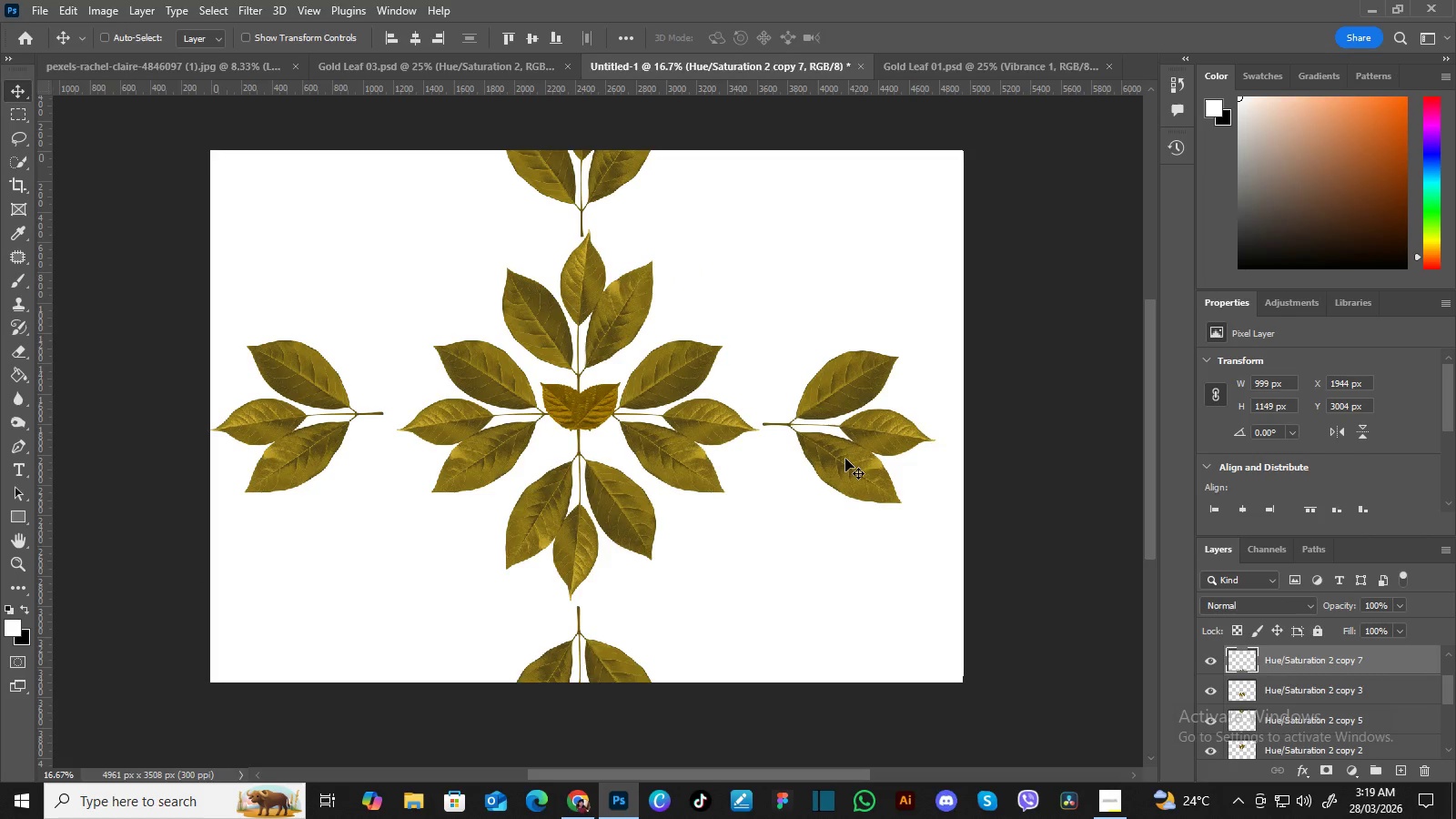 
left_click_drag(start_coordinate=[776, 510], to_coordinate=[718, 538])
 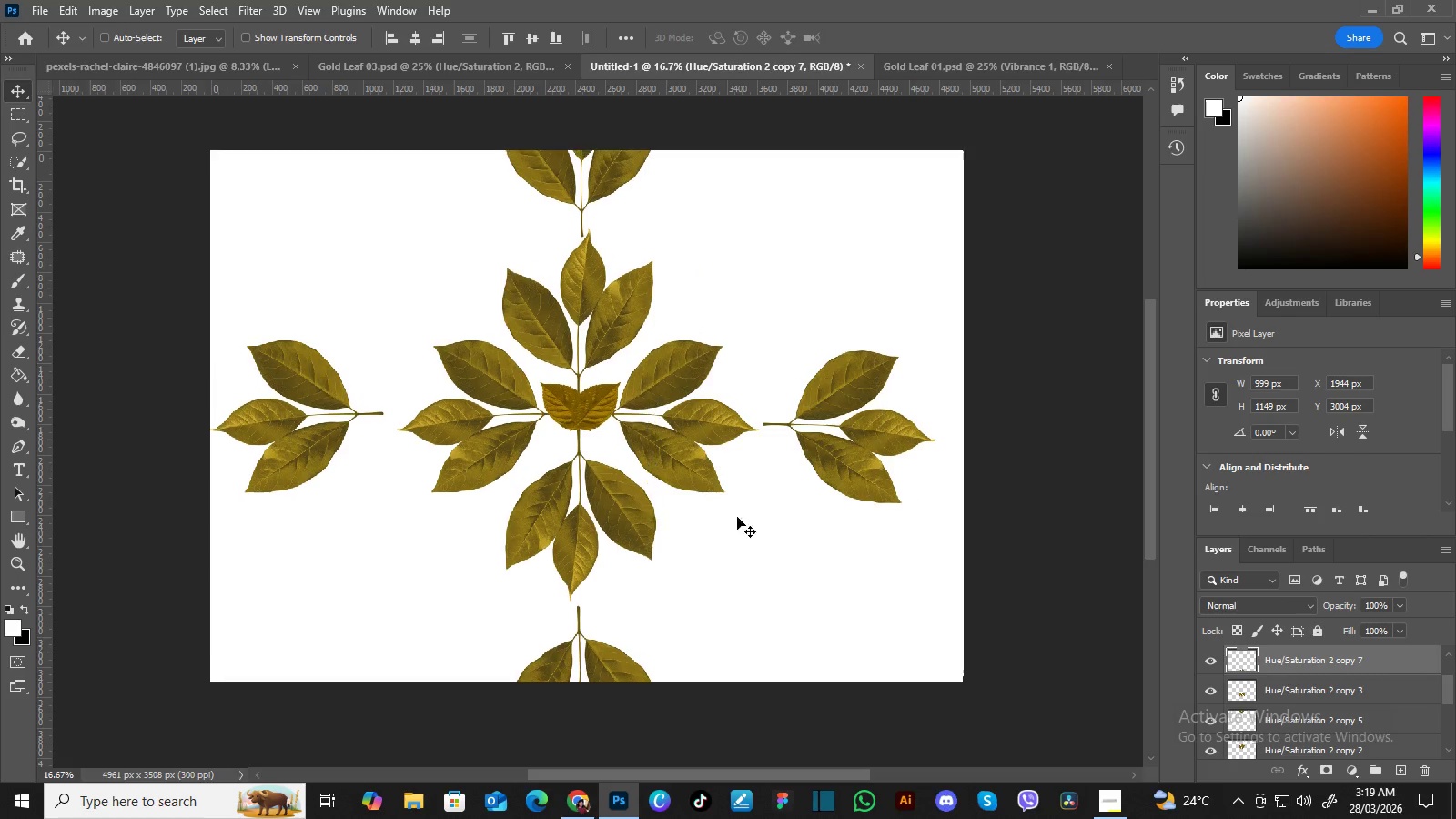 
hold_key(key=Space, duration=3.98)
 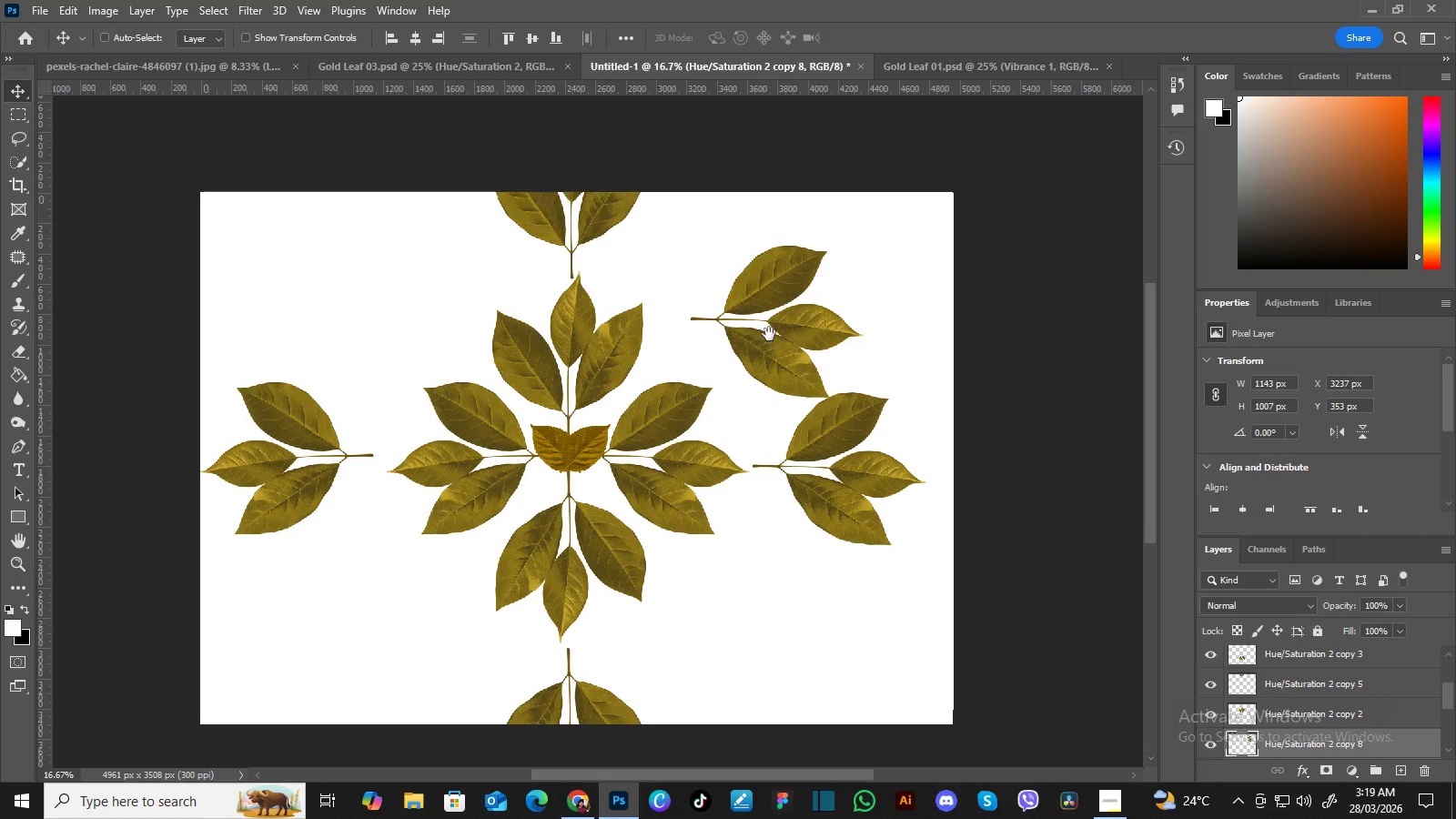 
right_click([845, 459])
 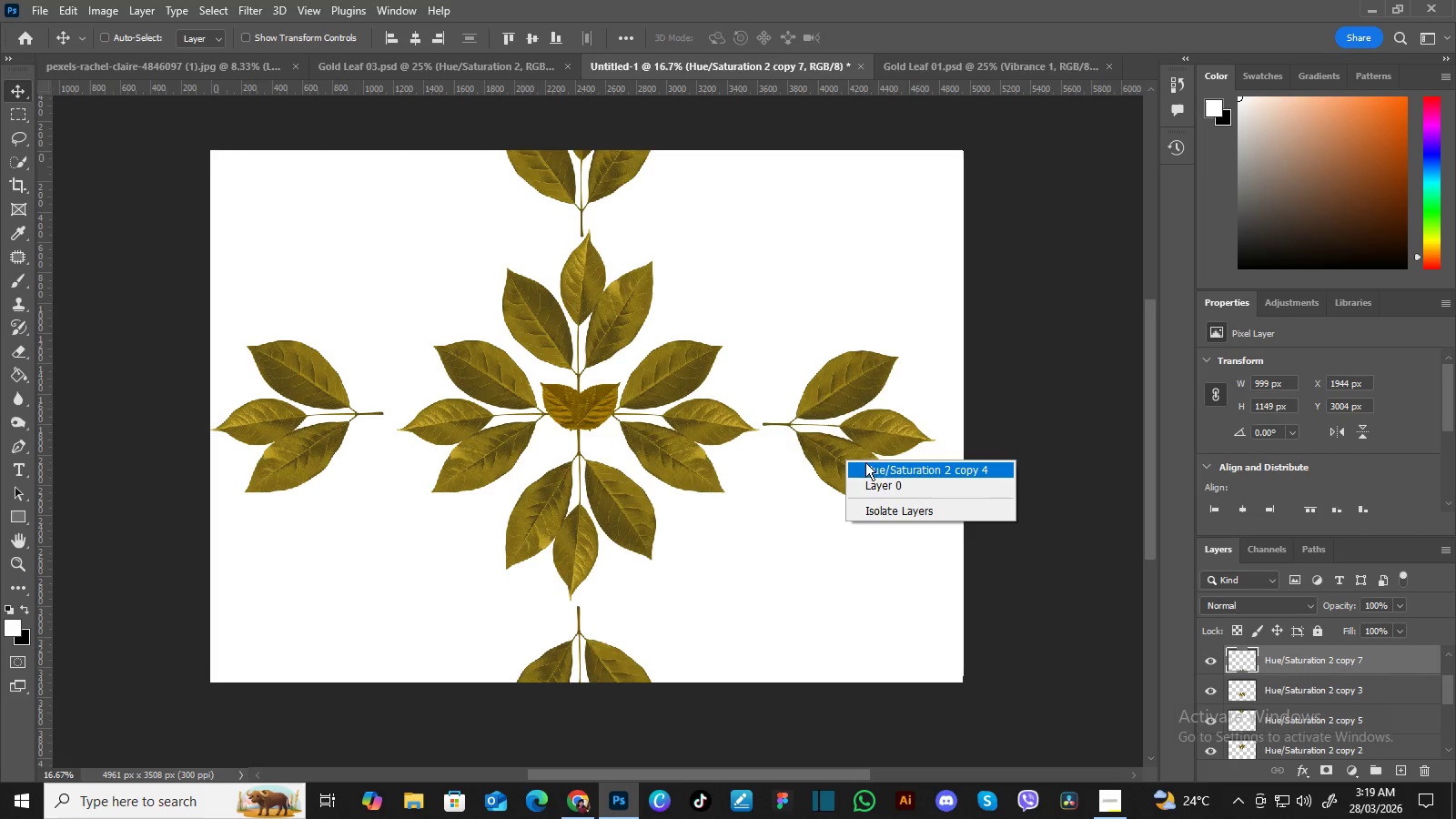 
left_click([873, 462])
 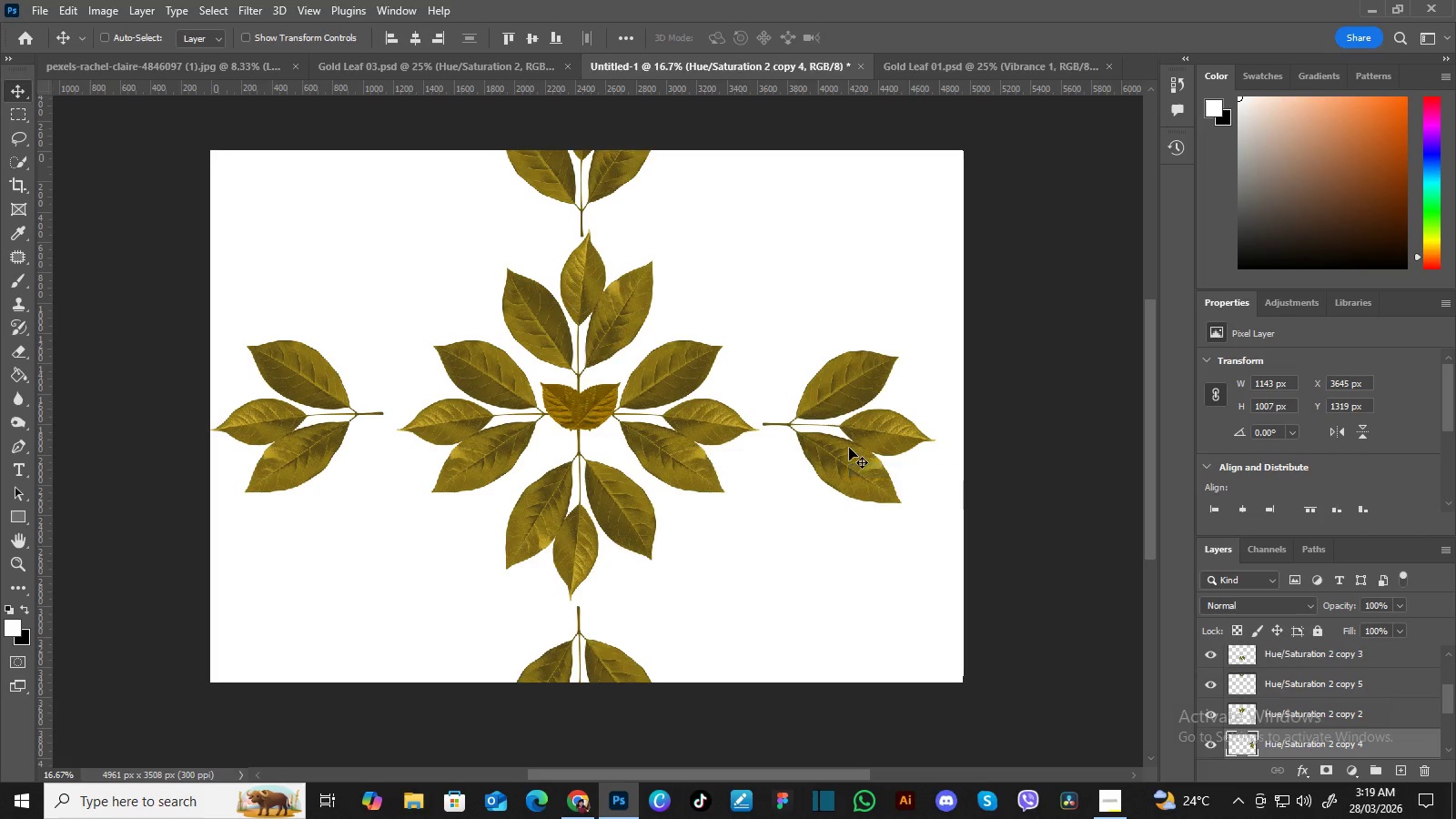 
hold_key(key=AltLeft, duration=1.5)
left_click_drag(start_coordinate=[845, 460], to_coordinate=[784, 314])
 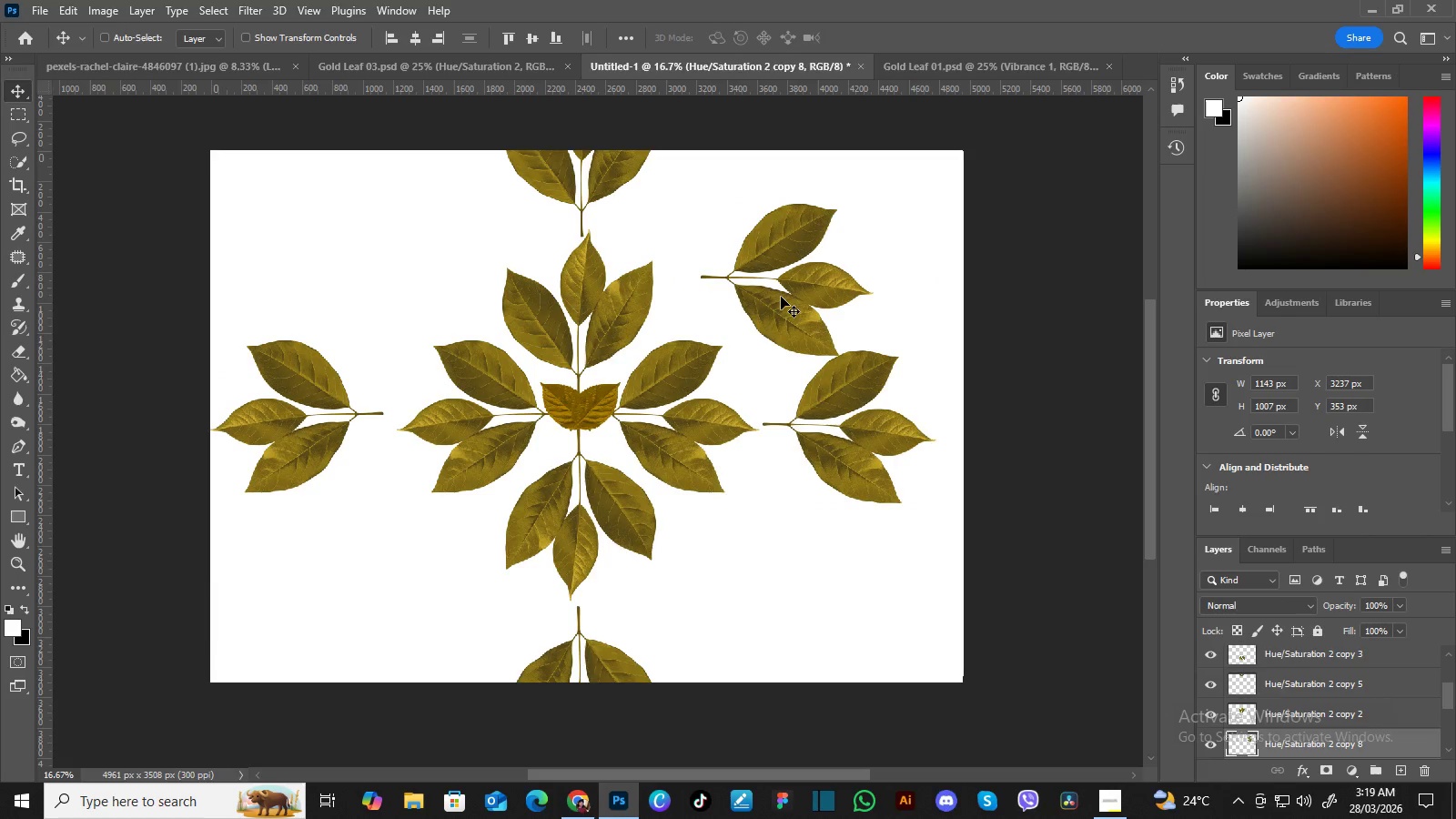 
hold_key(key=Space, duration=0.55)
 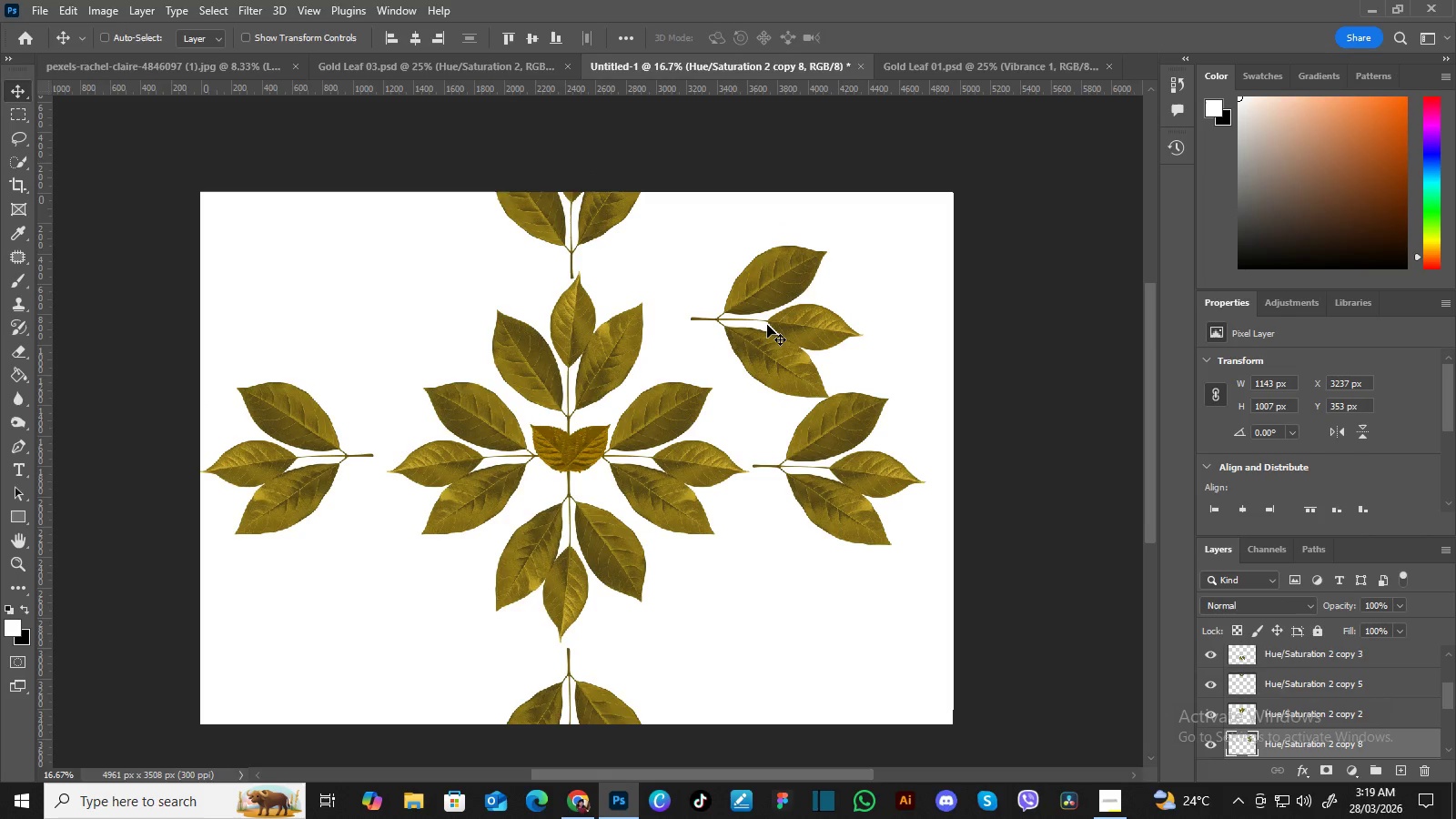 
left_click_drag(start_coordinate=[779, 292], to_coordinate=[769, 334])
 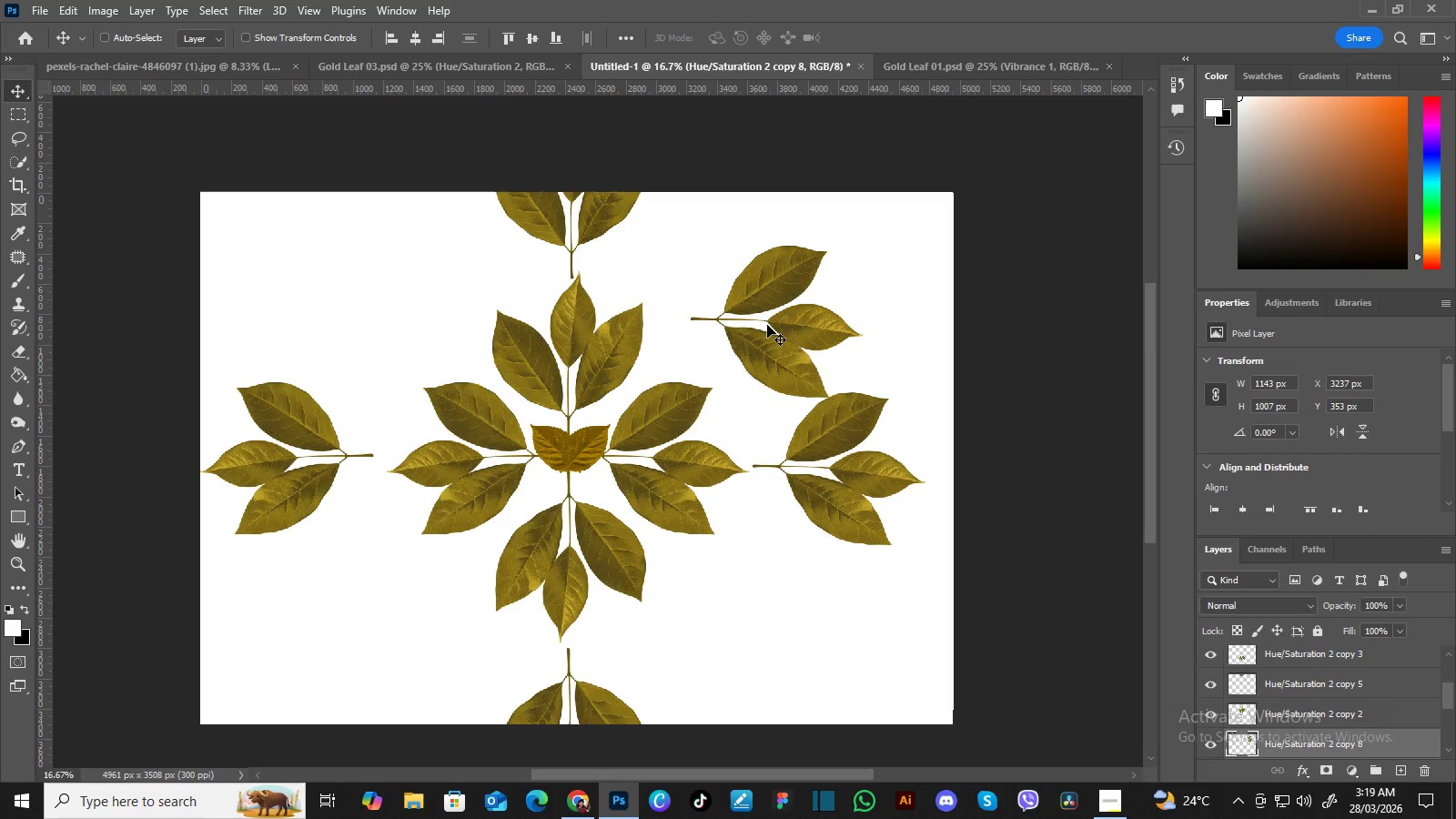 
key(Control+T)
 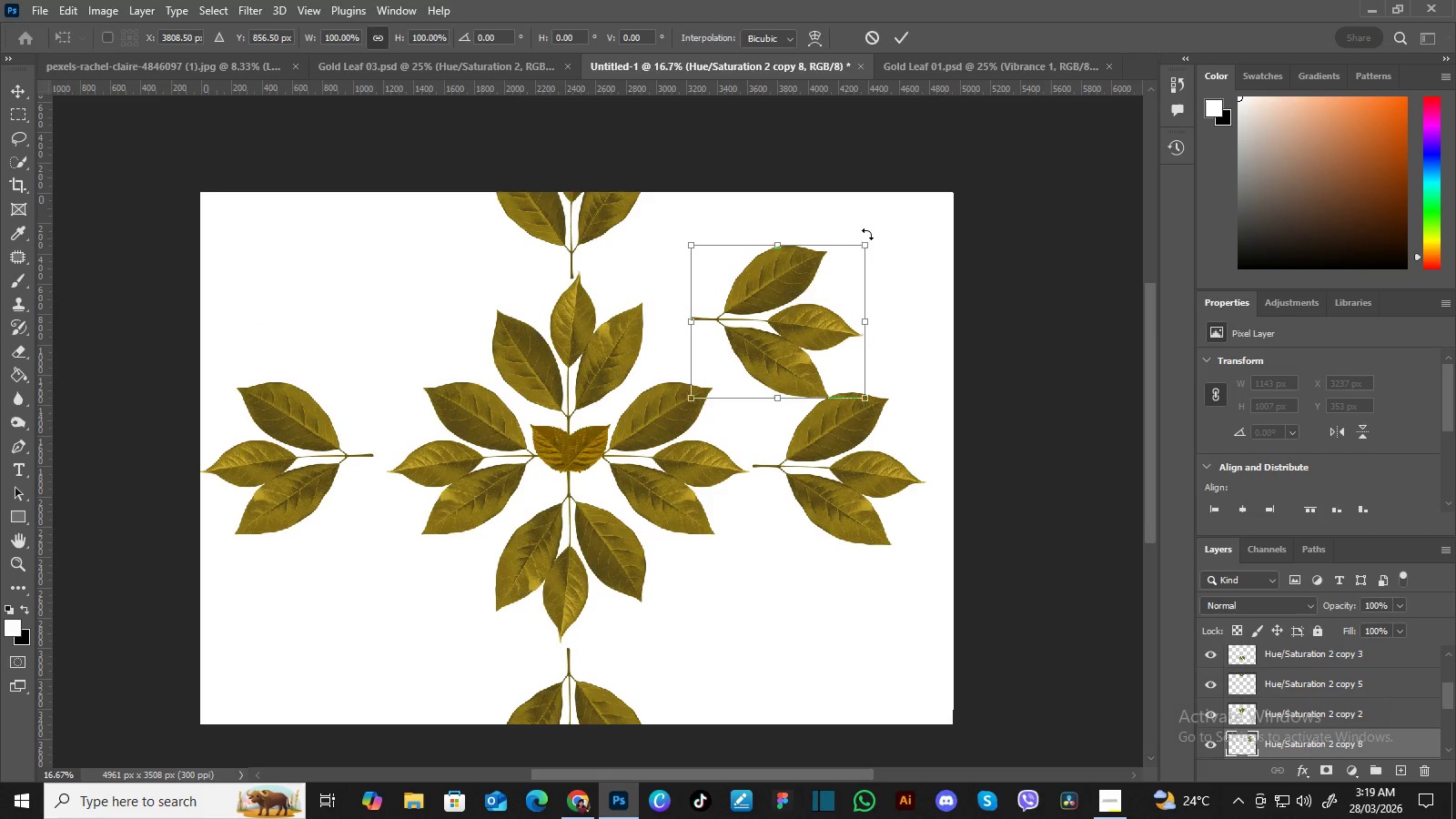 
left_click_drag(start_coordinate=[867, 233], to_coordinate=[798, 204])
 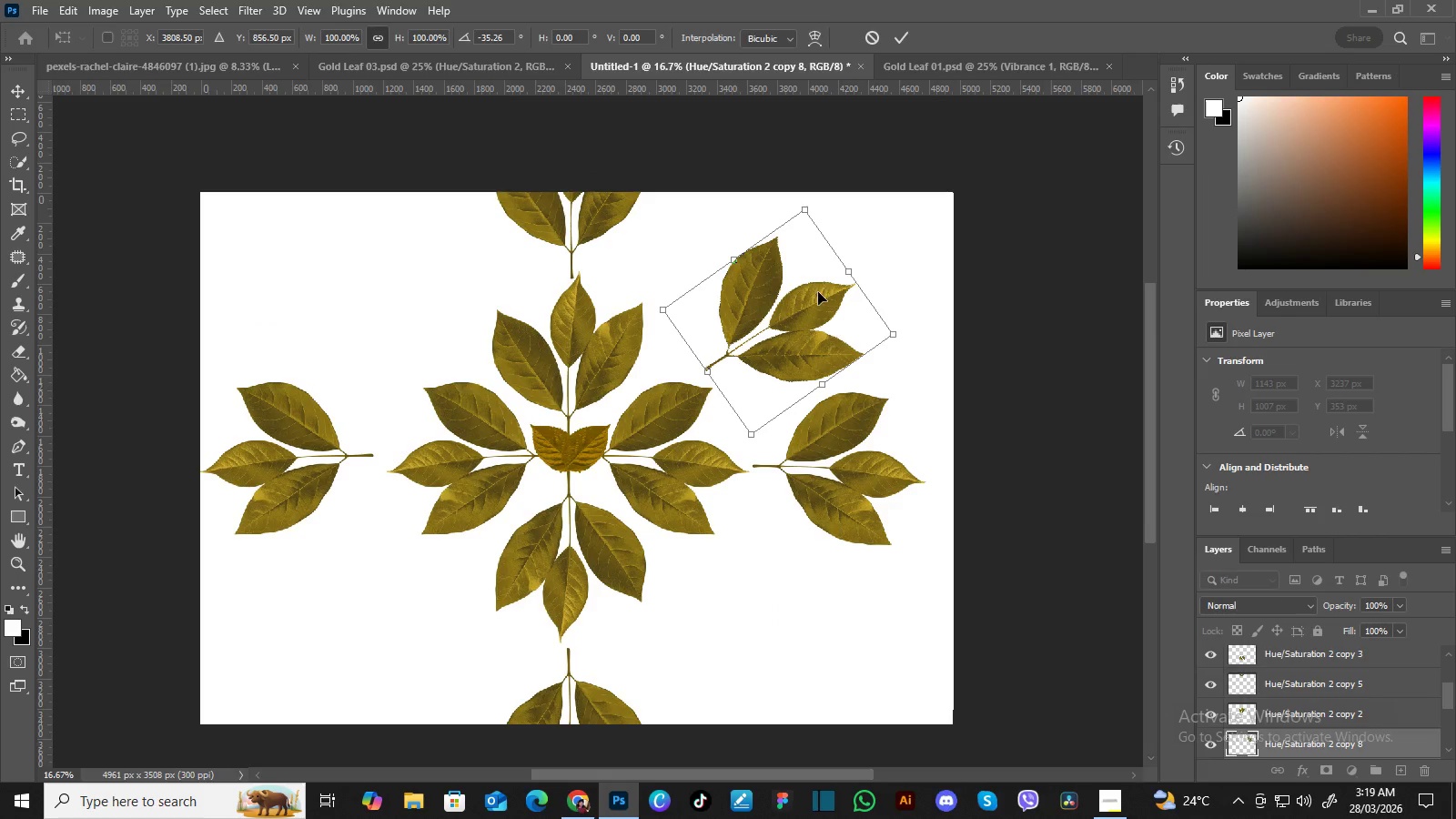 
left_click_drag(start_coordinate=[820, 298], to_coordinate=[808, 298])
 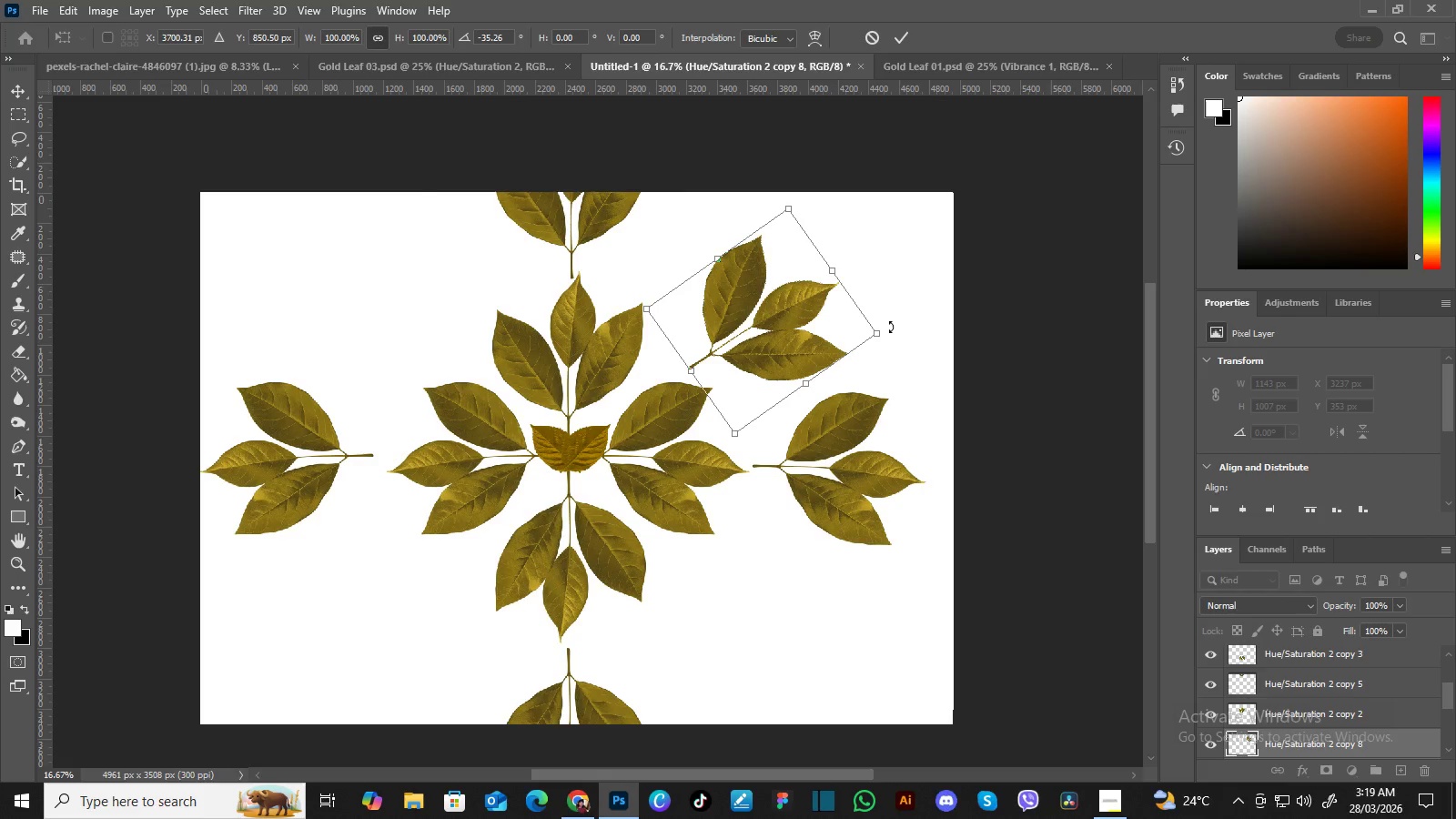 
left_click_drag(start_coordinate=[890, 327], to_coordinate=[882, 332])
 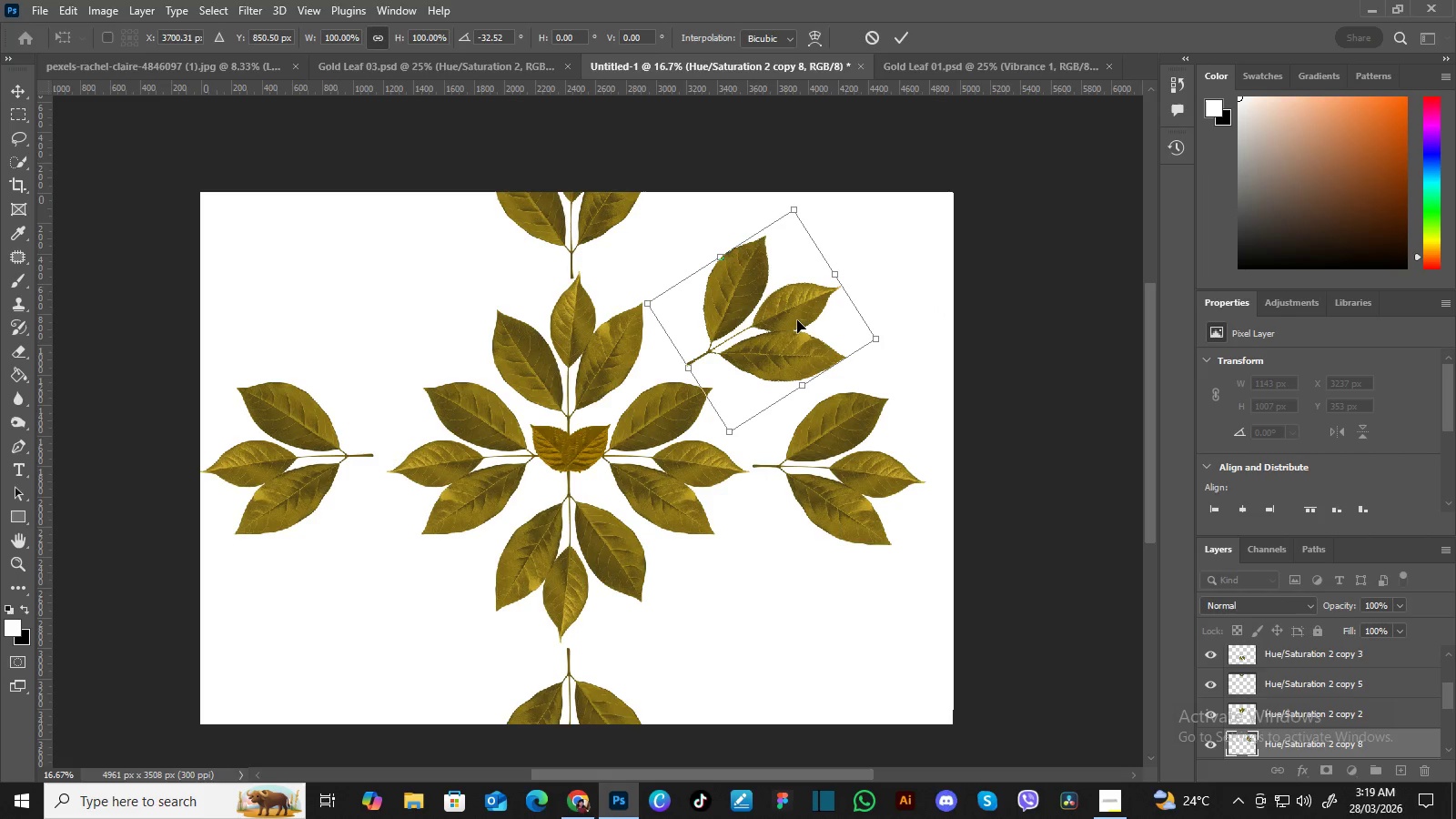 
left_click_drag(start_coordinate=[797, 320], to_coordinate=[782, 311])
 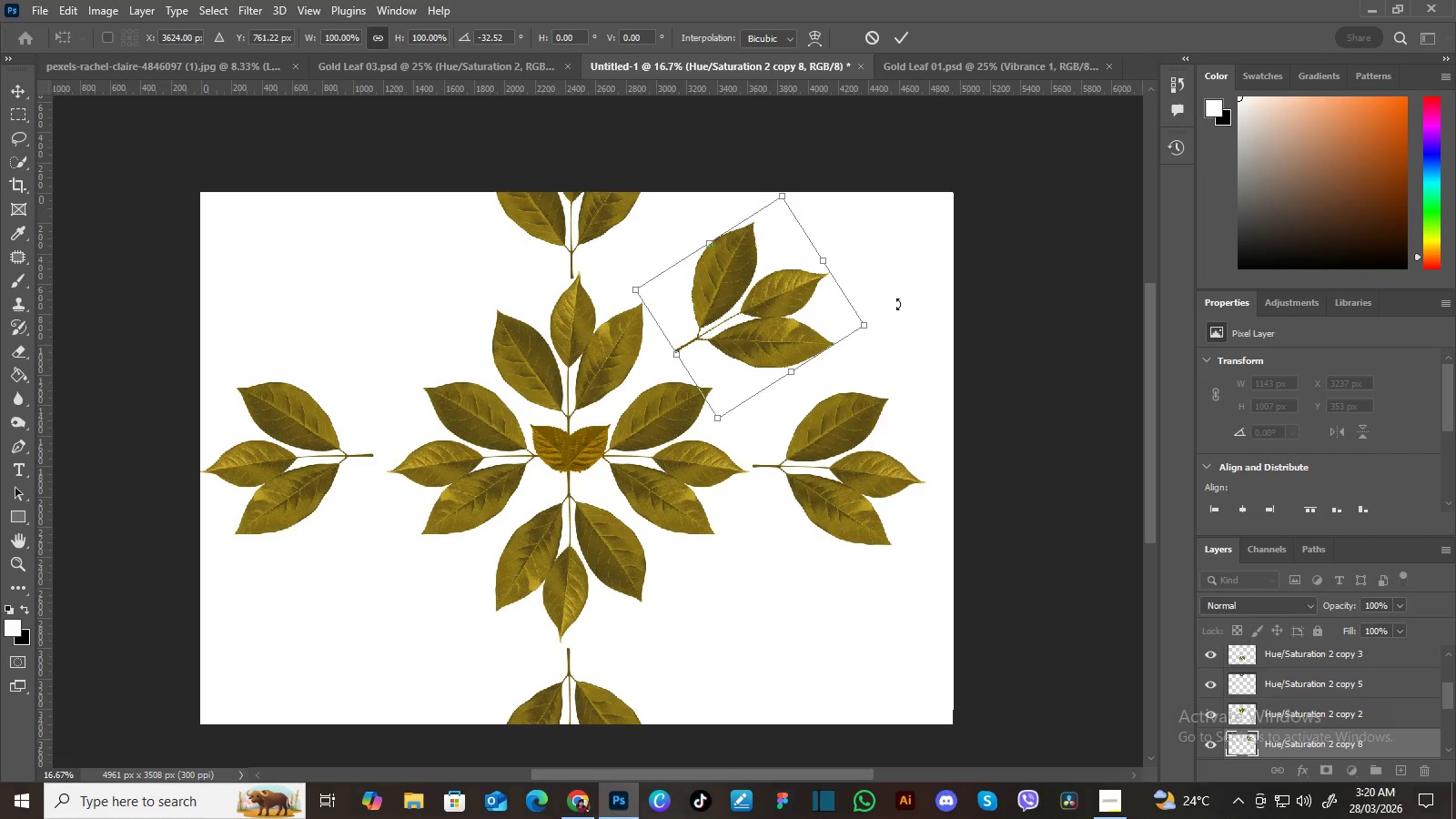 
hold_key(key=Space, duration=0.44)
 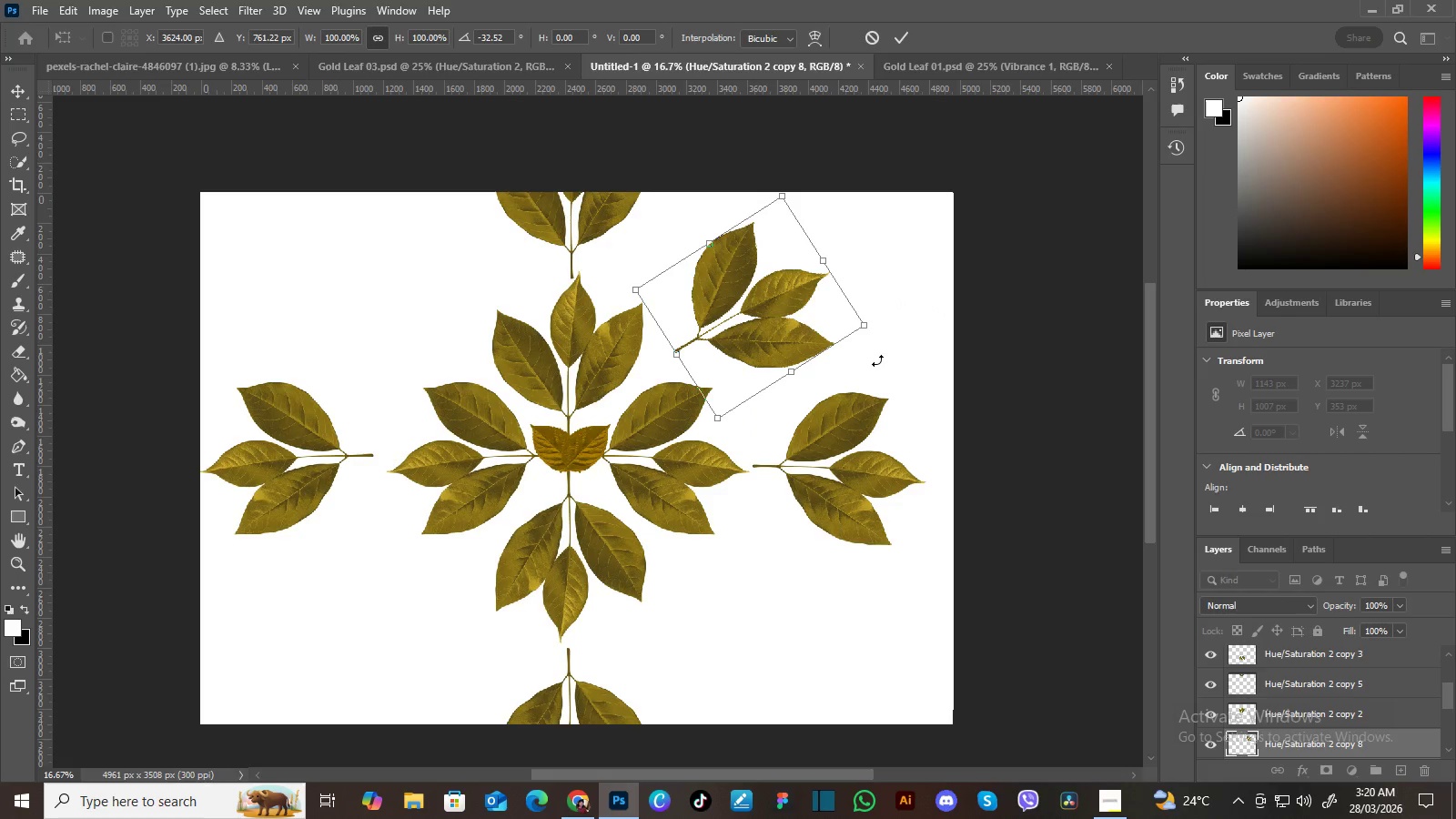 
key(Enter)
 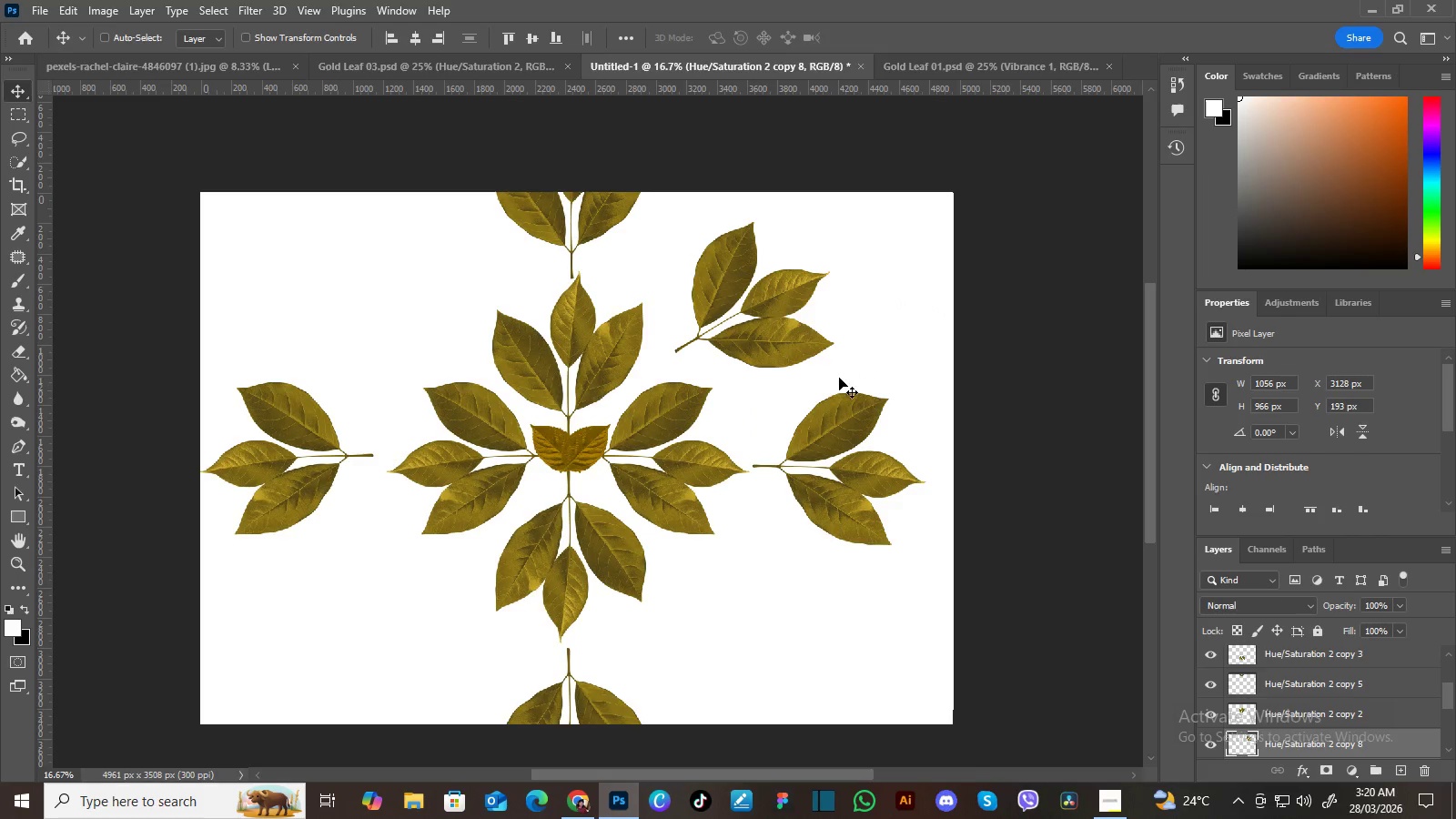 
hold_key(key=Space, duration=0.53)
 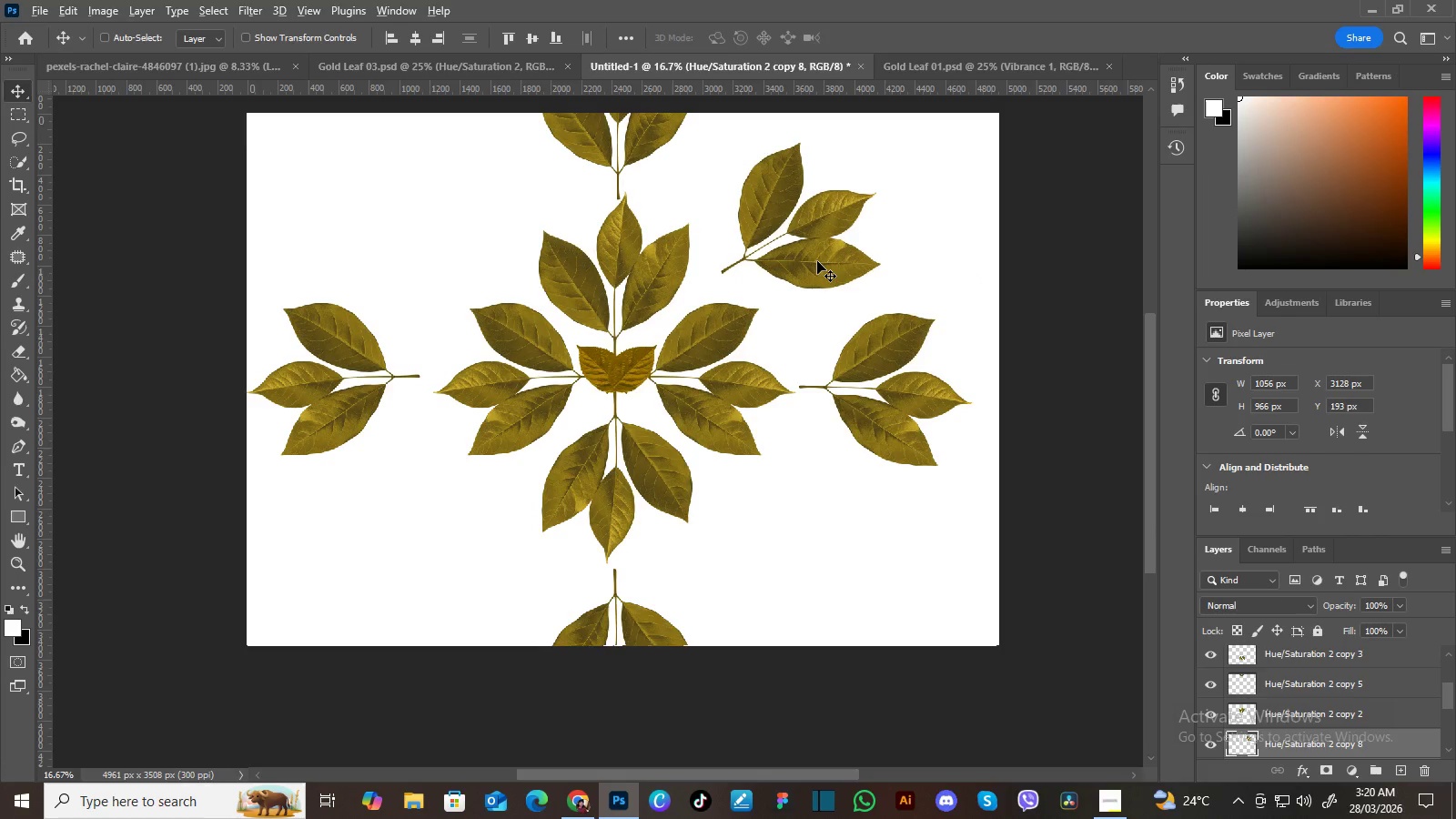 
left_click_drag(start_coordinate=[826, 391], to_coordinate=[873, 312])
 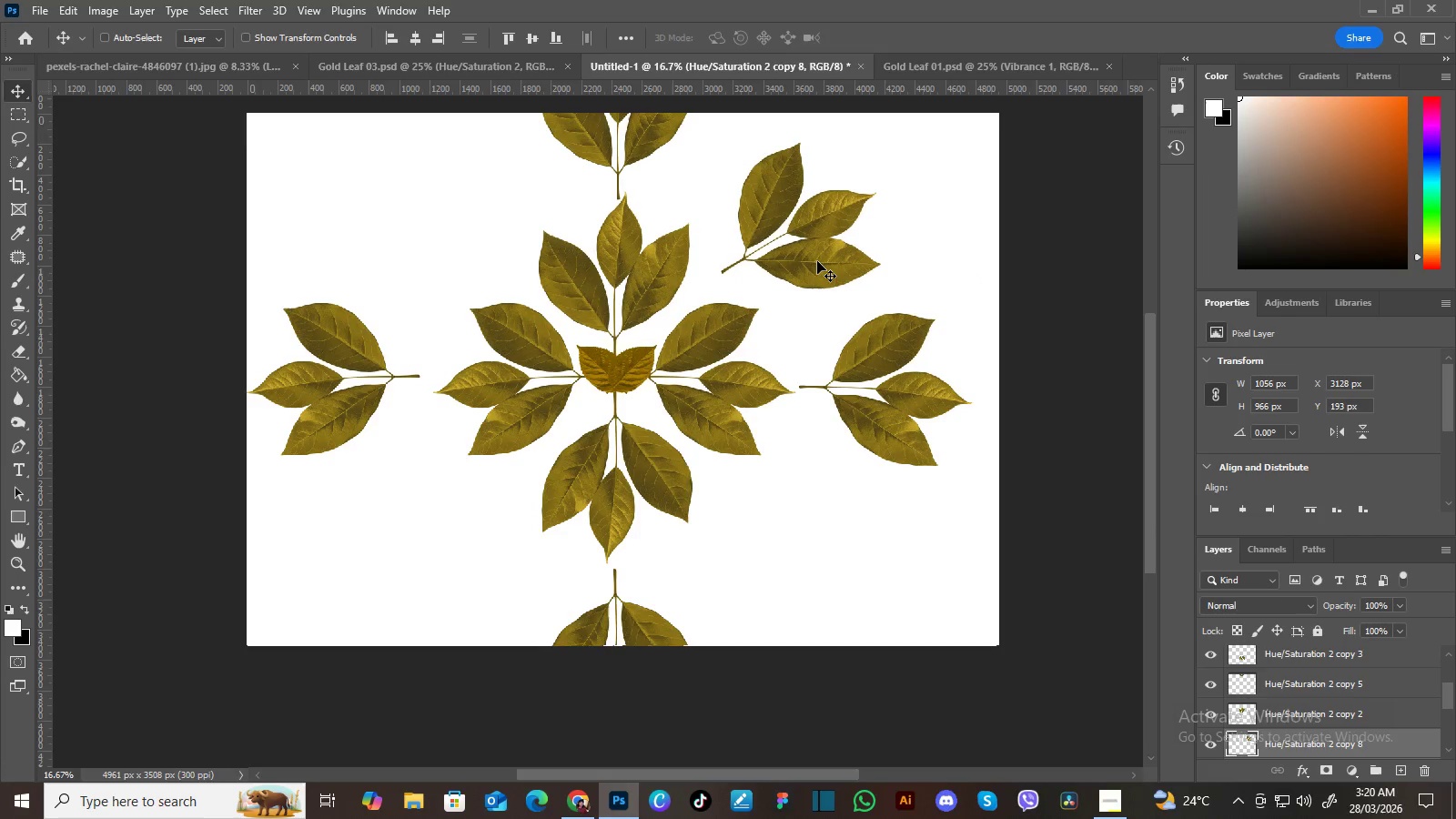 
hold_key(key=AltLeft, duration=1.53)
left_click_drag(start_coordinate=[814, 267], to_coordinate=[835, 521])
 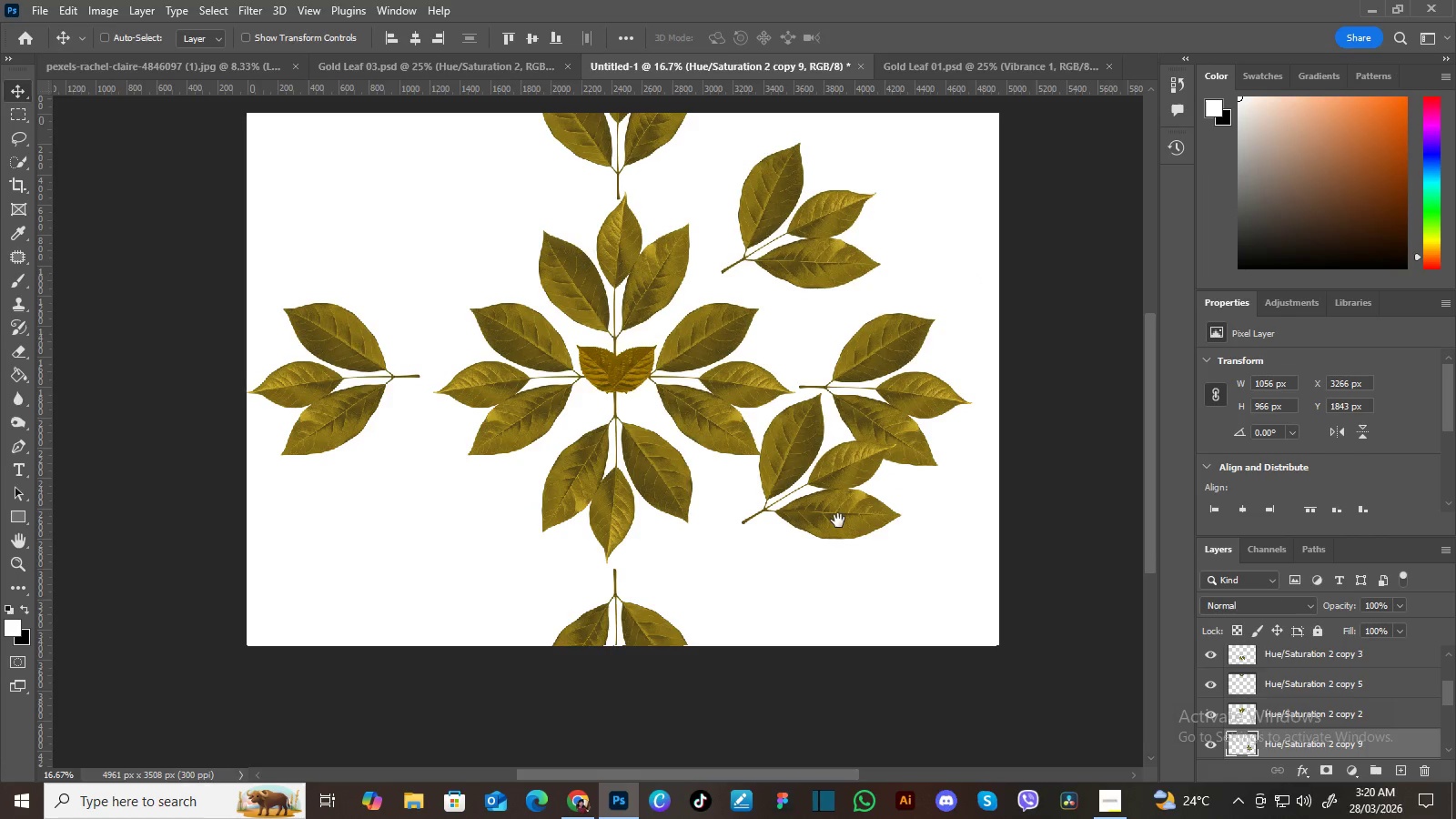 
hold_key(key=AltLeft, duration=0.55)
 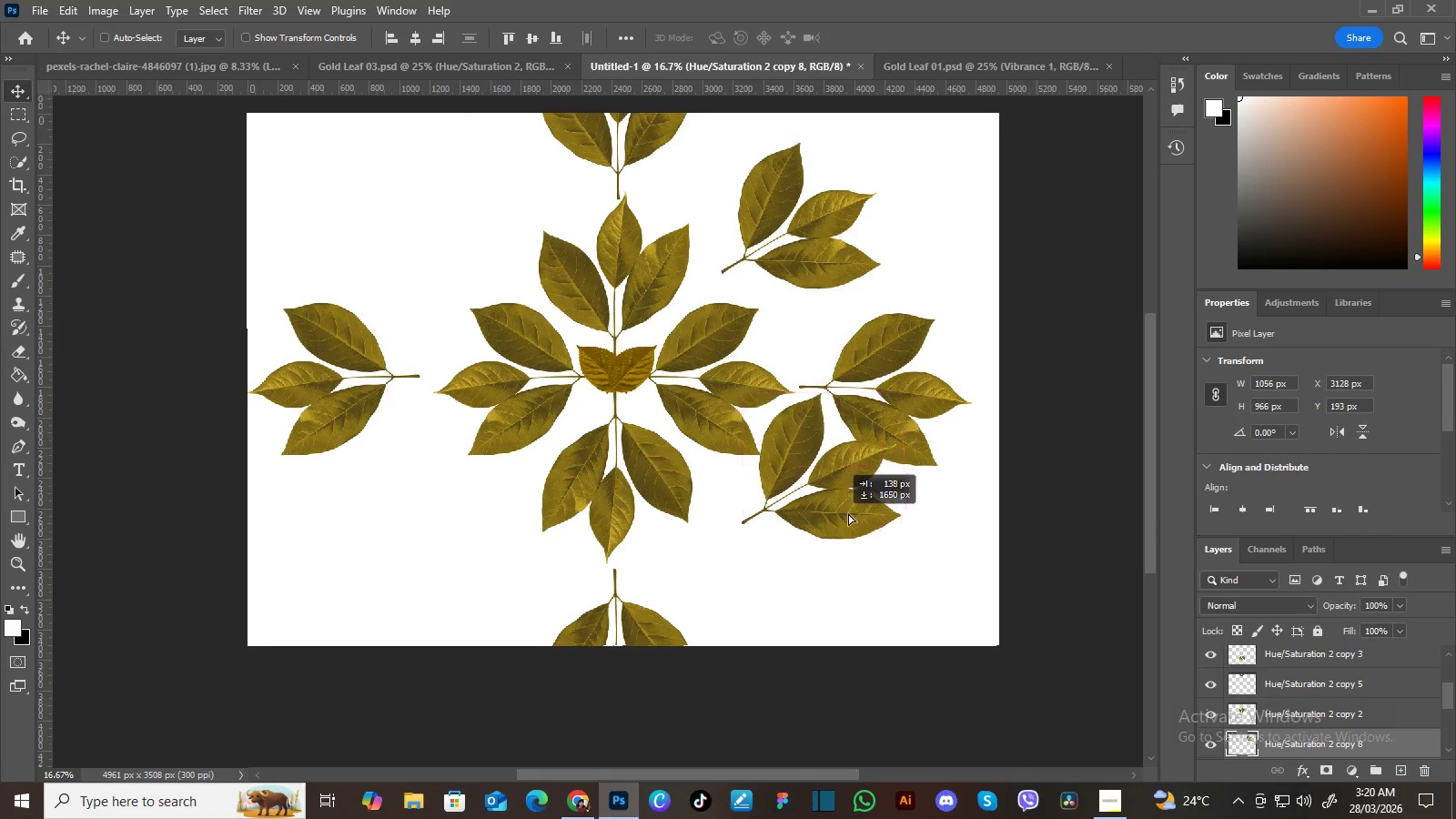 
hold_key(key=Space, duration=0.75)
 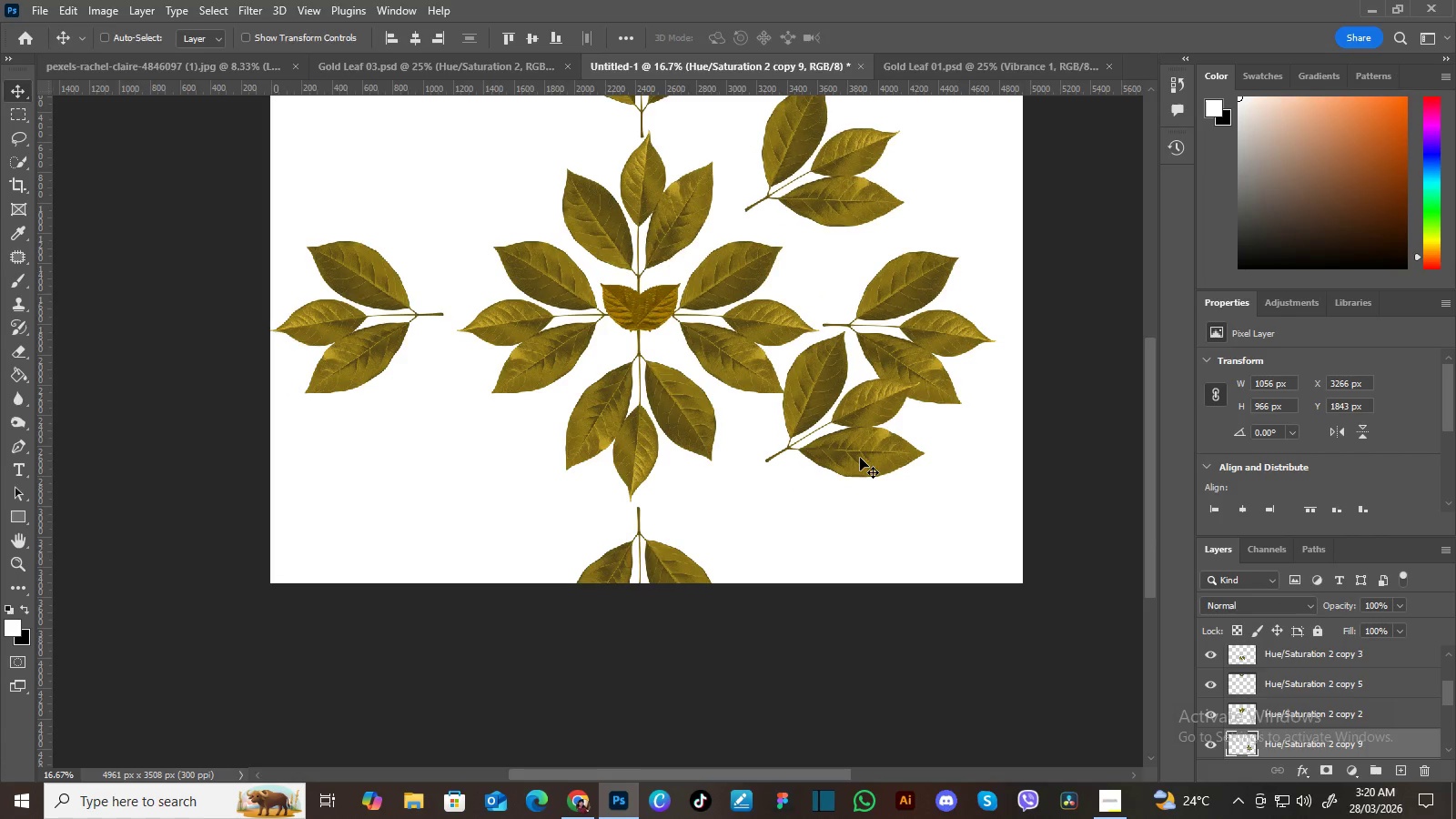 
left_click_drag(start_coordinate=[838, 521], to_coordinate=[862, 458])
 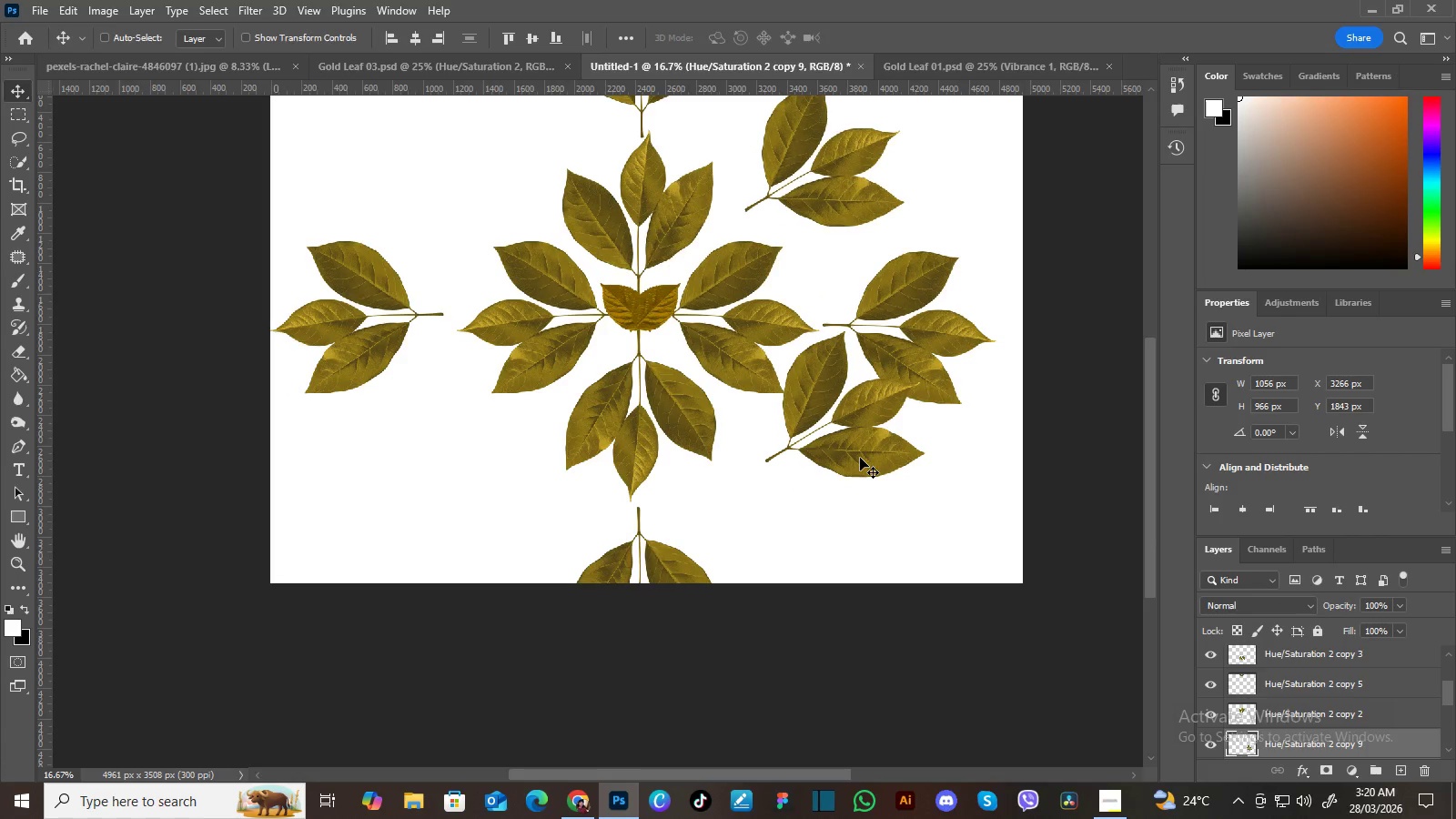 
key(Control+T)
 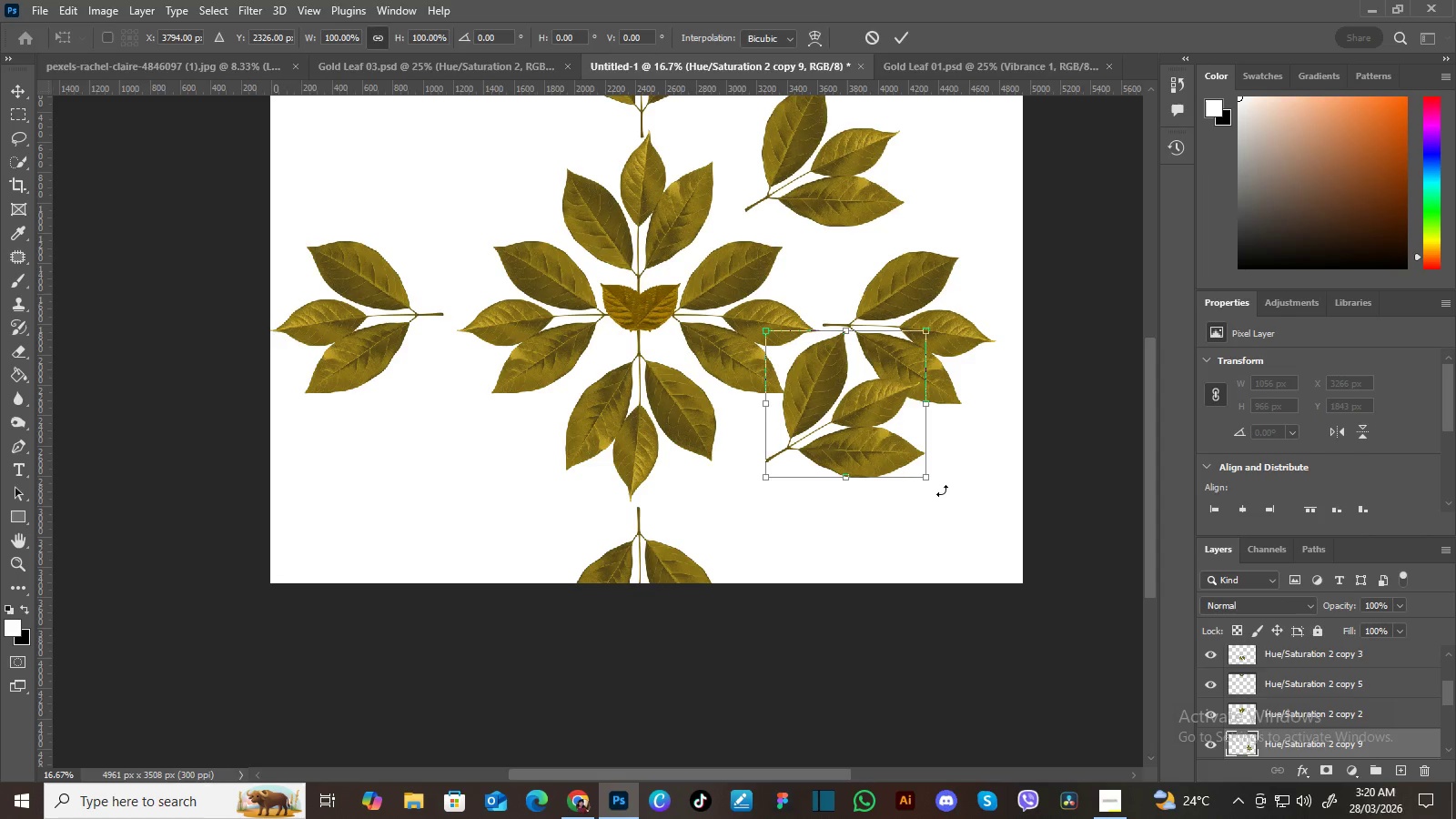 
left_click_drag(start_coordinate=[943, 491], to_coordinate=[783, 572])
 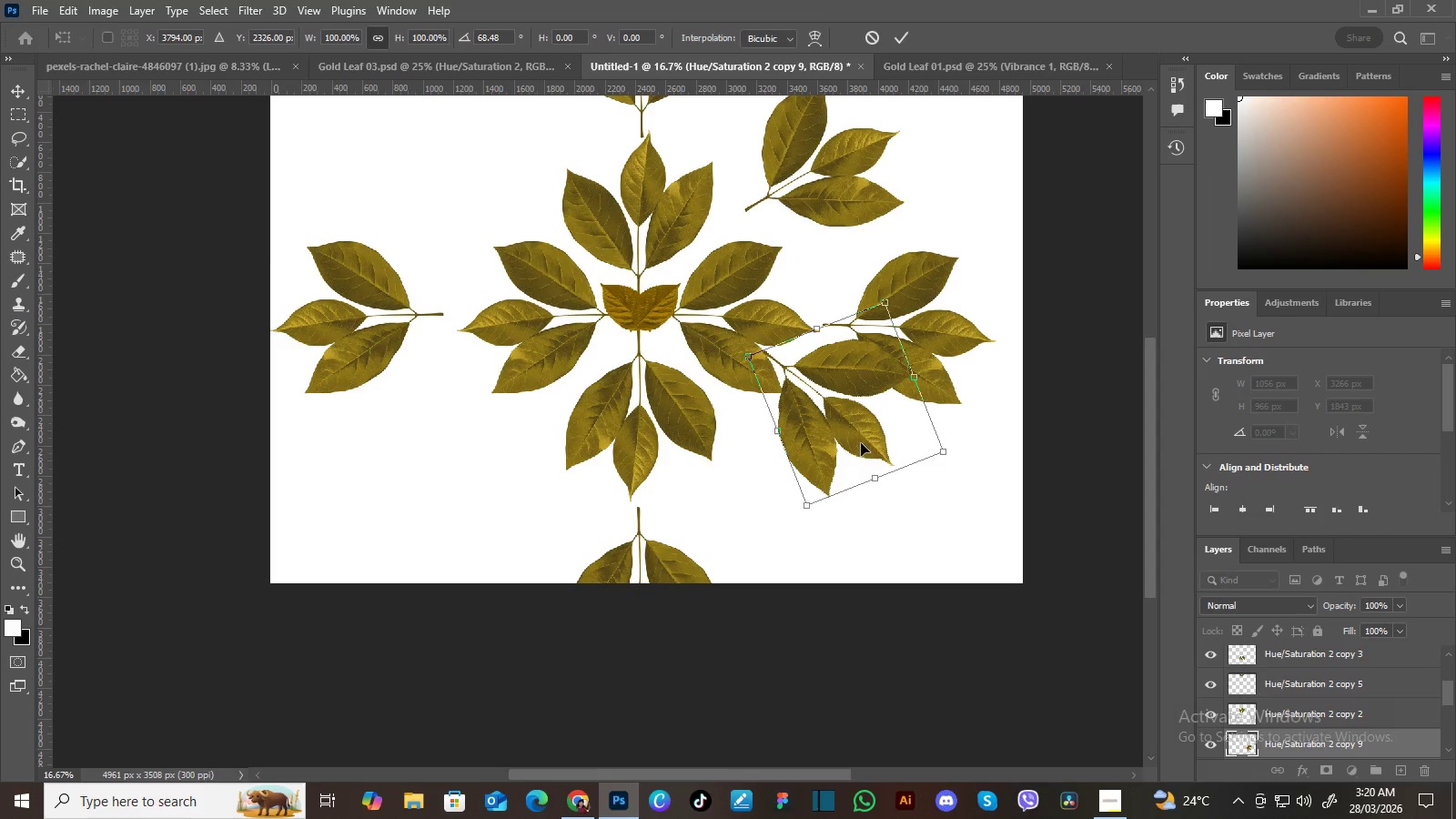 
left_click_drag(start_coordinate=[861, 443], to_coordinate=[836, 516])
 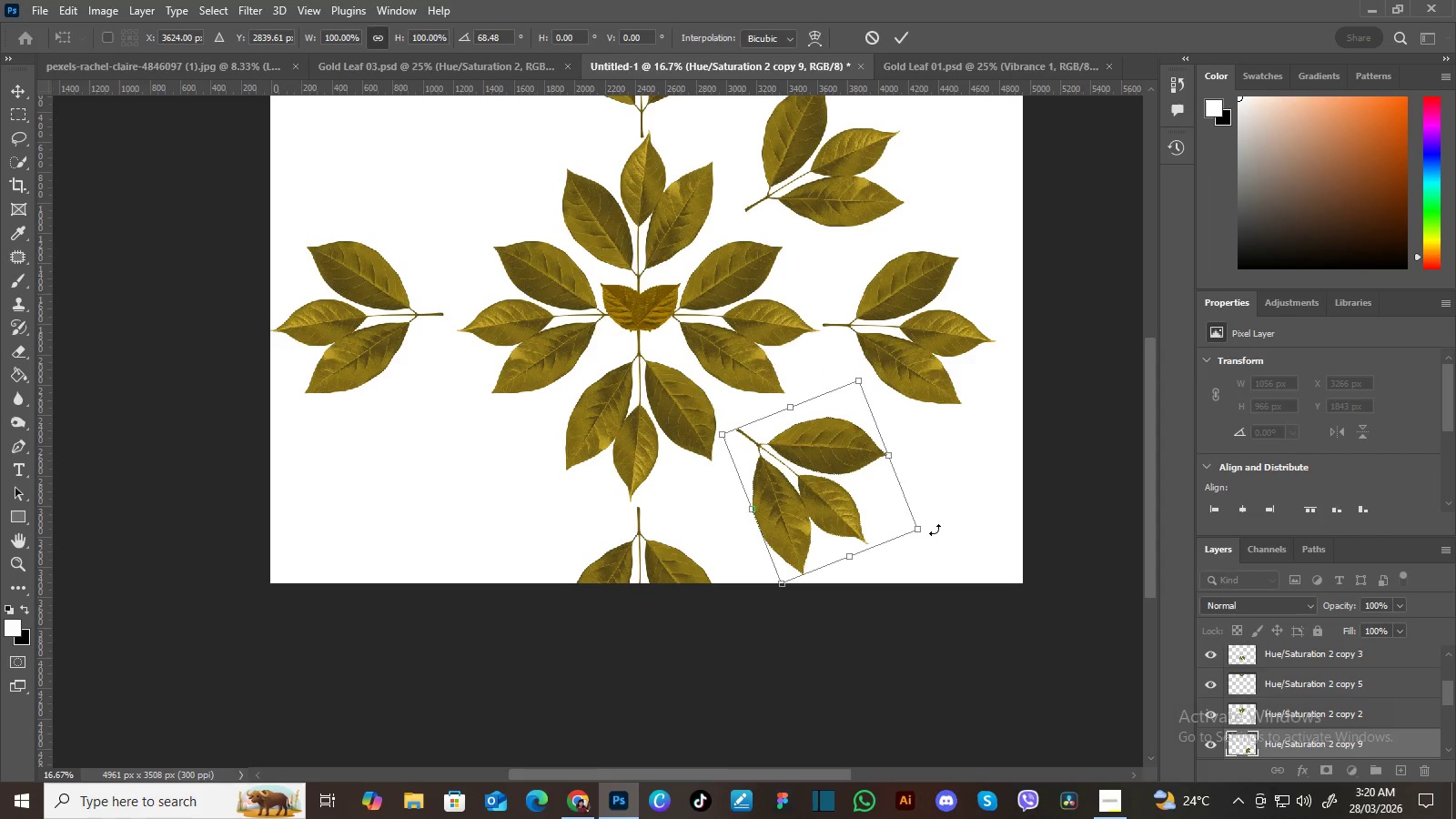 
left_click_drag(start_coordinate=[935, 530], to_coordinate=[933, 541])
 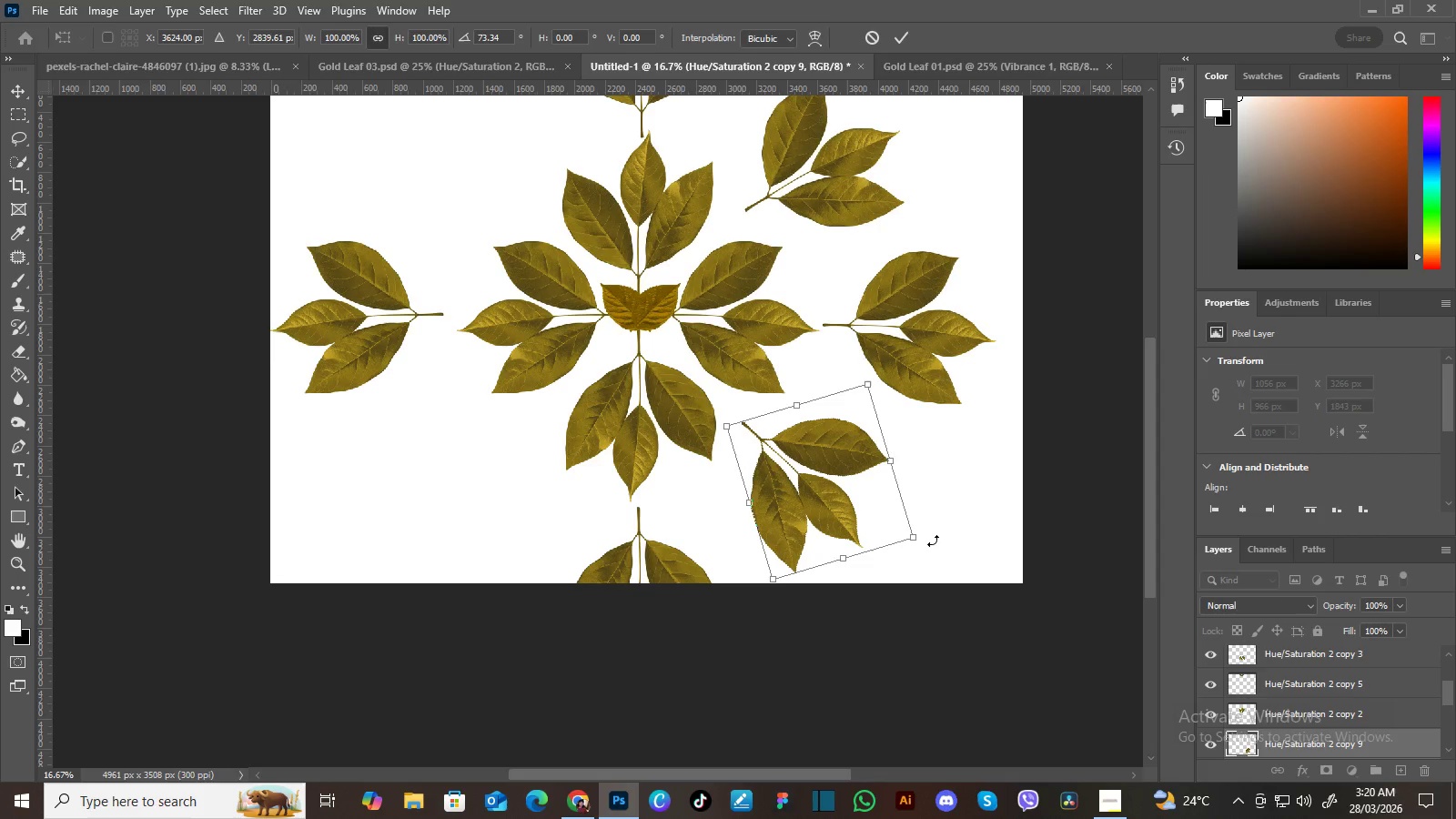 
key(Enter)
 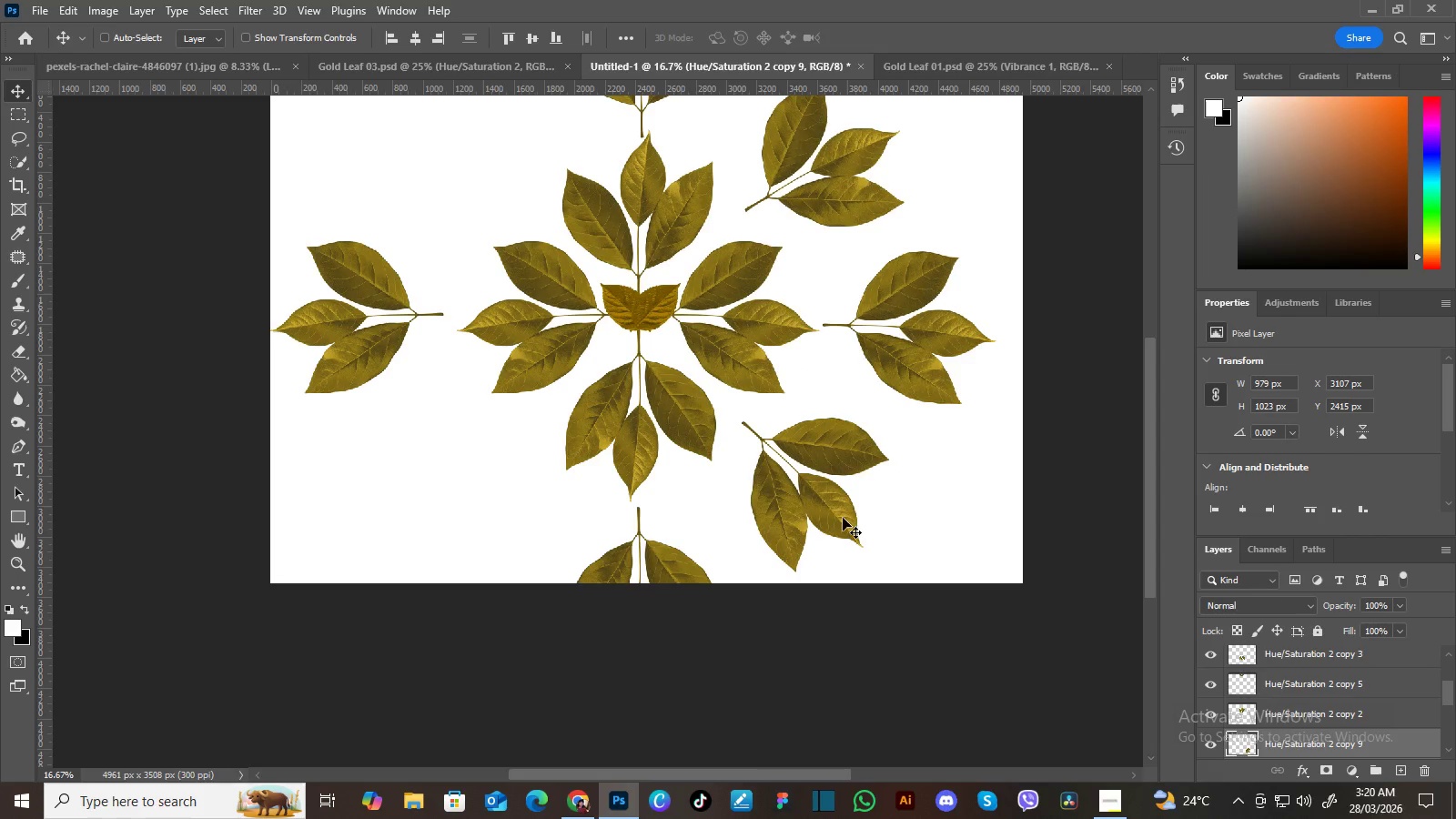 
hold_key(key=Space, duration=0.72)
 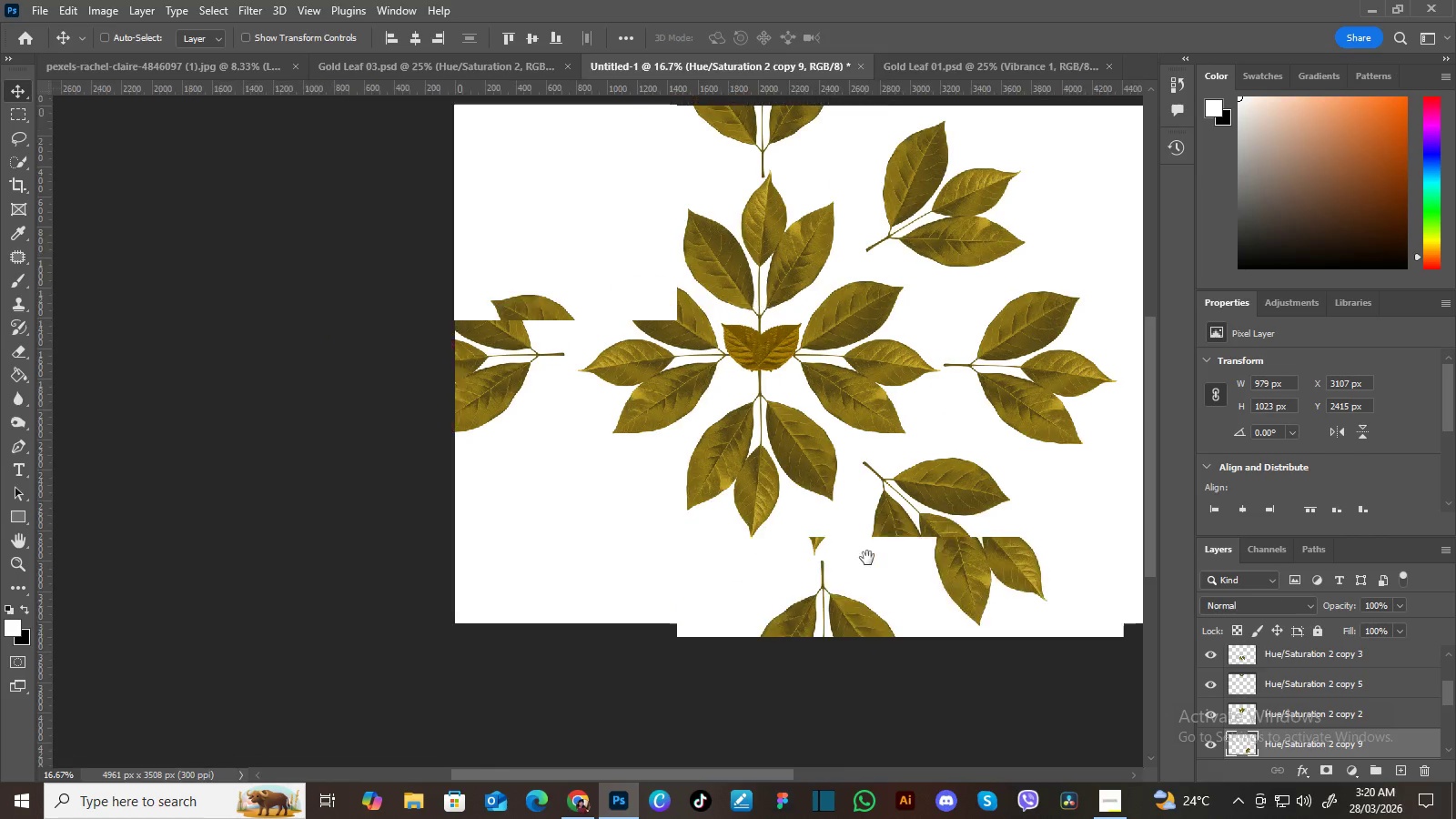 
left_click_drag(start_coordinate=[843, 518], to_coordinate=[911, 551])
 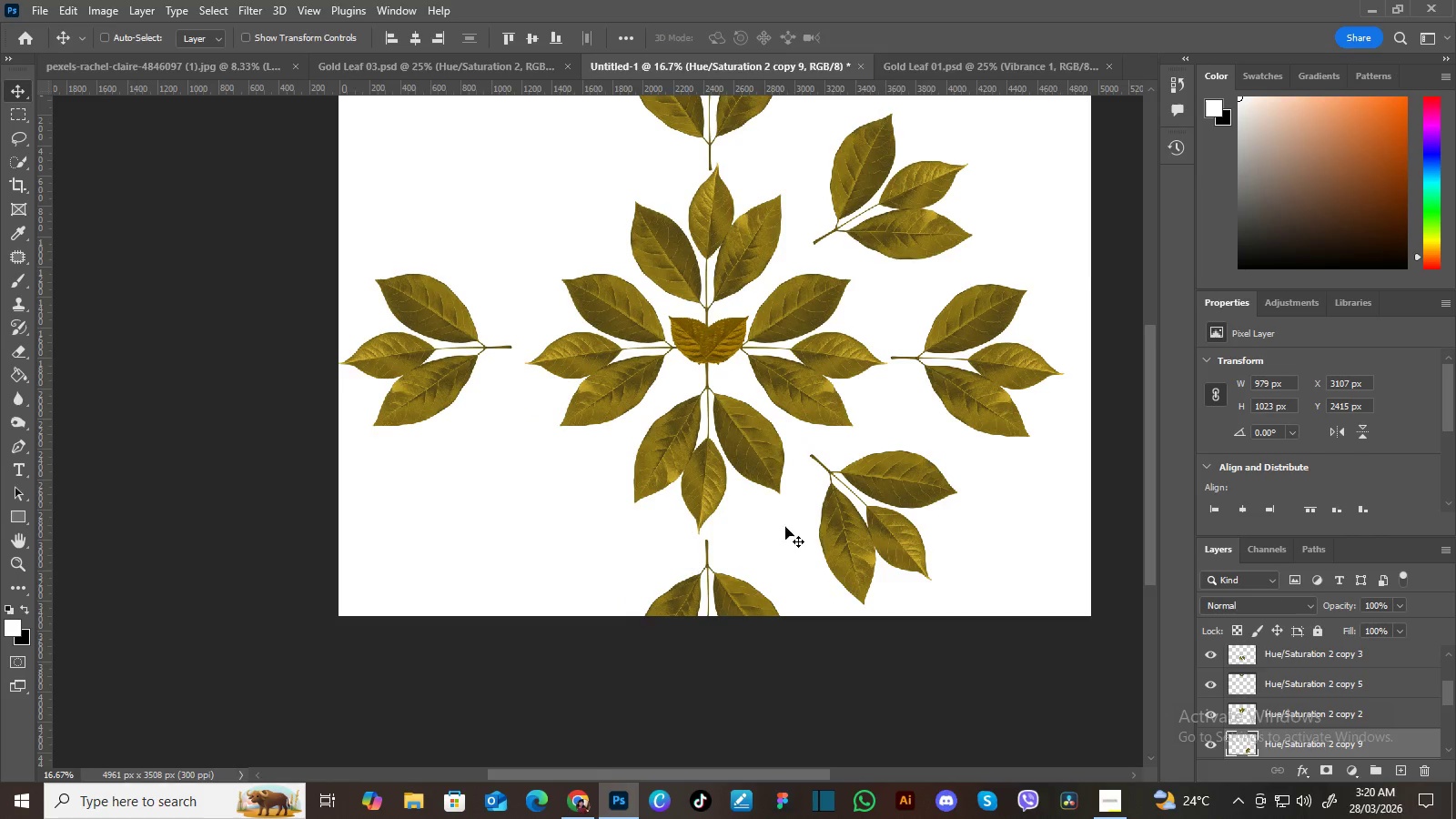 
hold_key(key=Space, duration=0.61)
 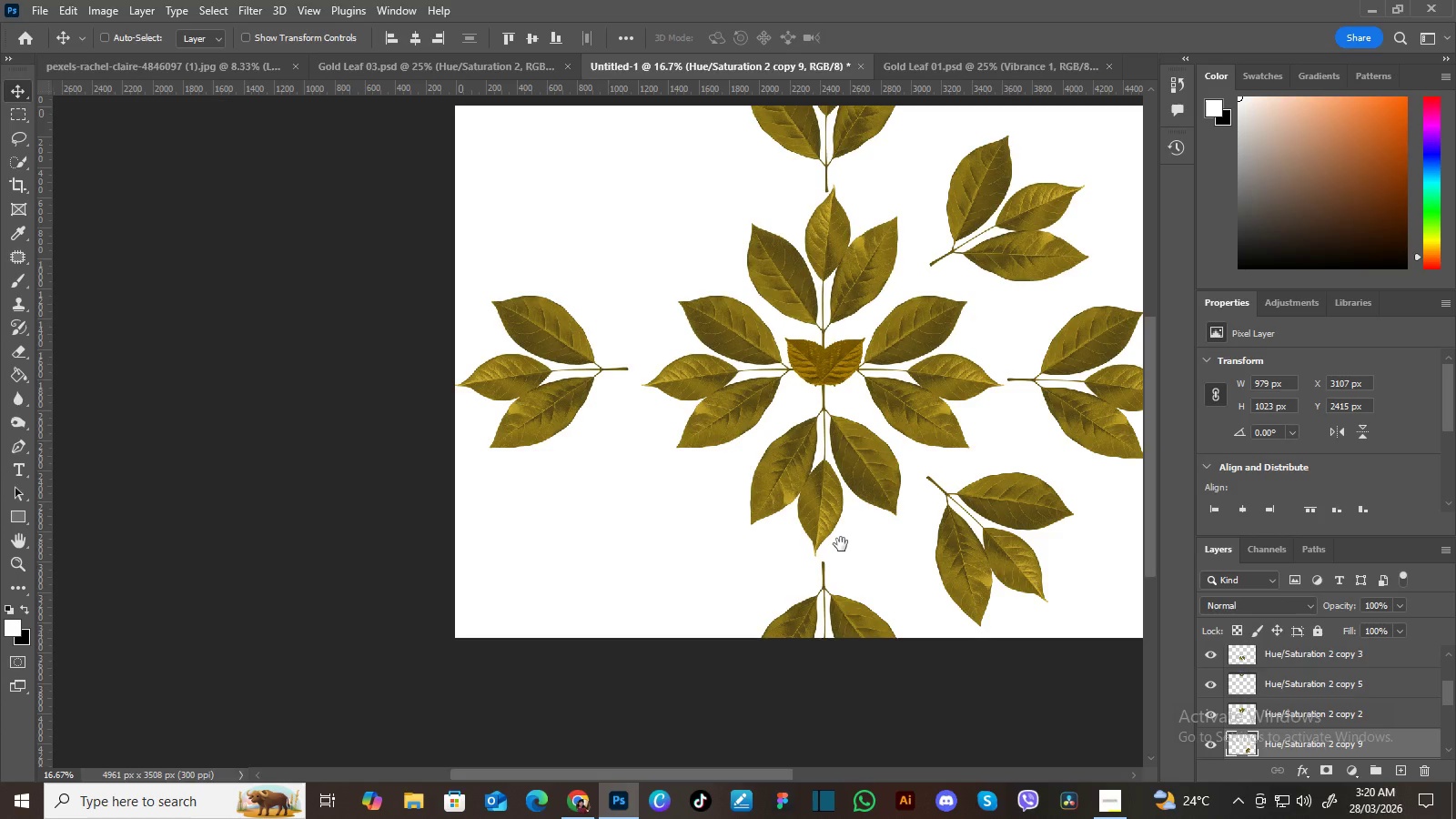 
left_click_drag(start_coordinate=[751, 536], to_coordinate=[867, 558])
 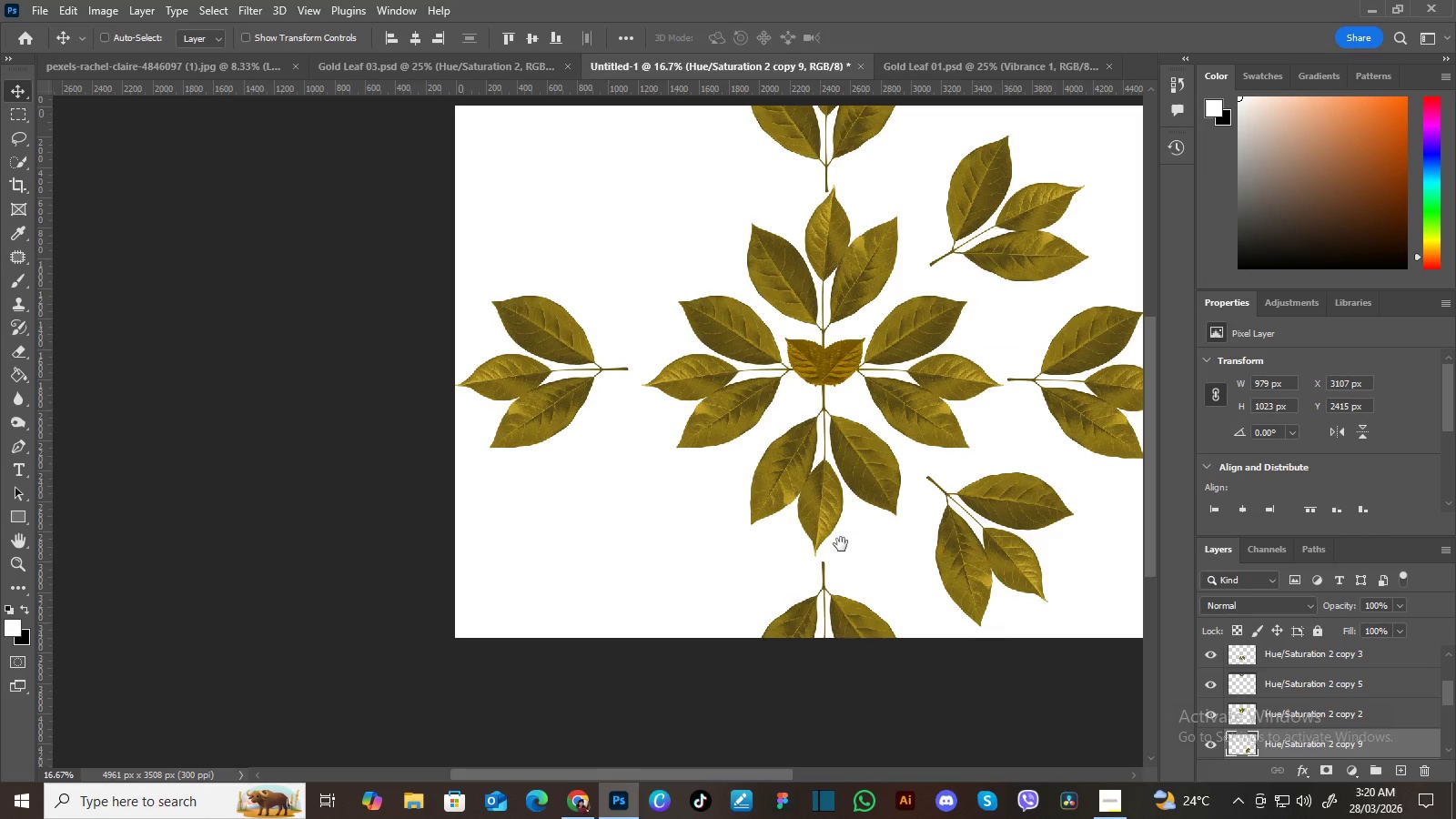 
hold_key(key=Space, duration=0.83)
 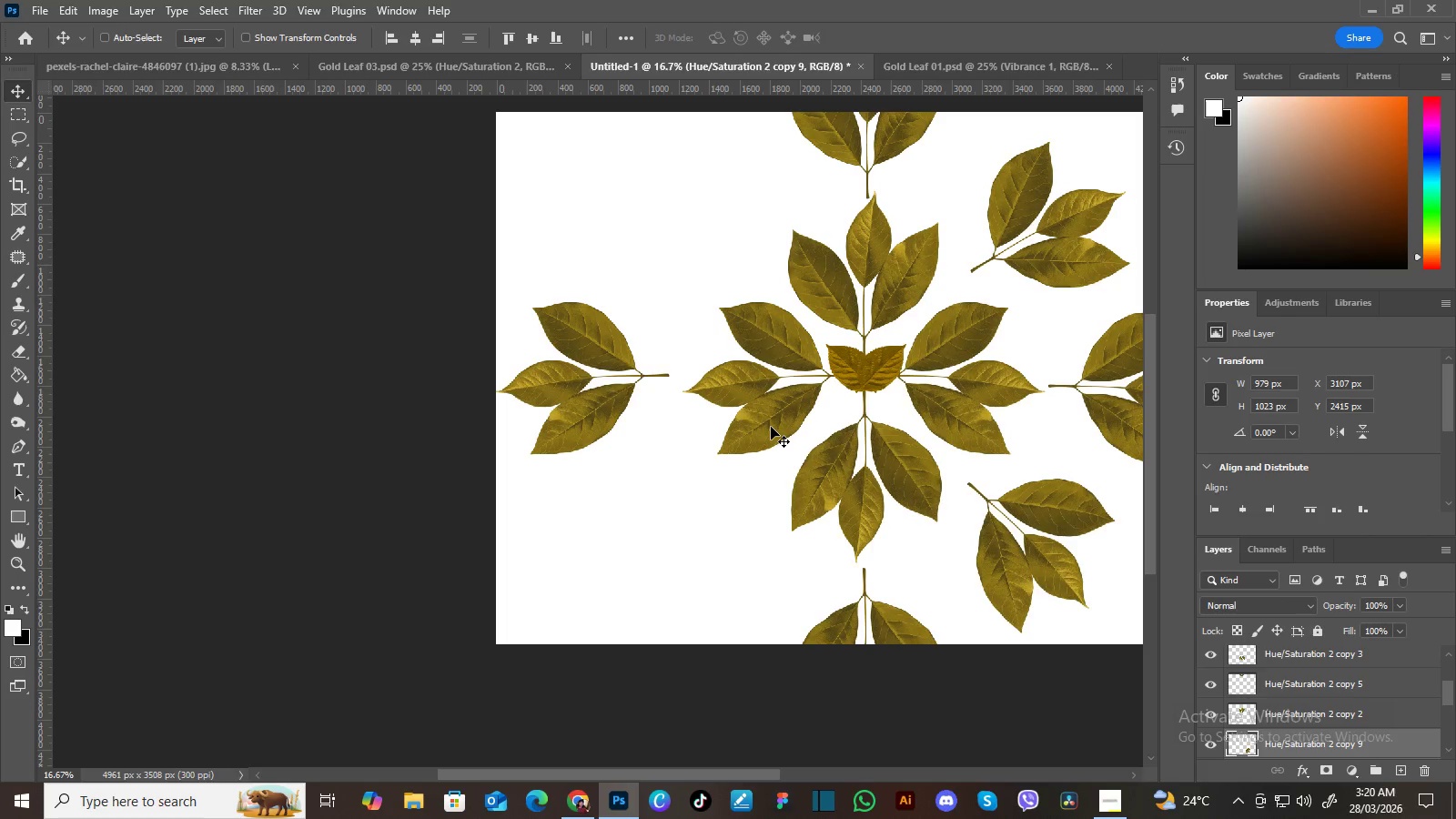 
left_click_drag(start_coordinate=[848, 544], to_coordinate=[889, 551])
 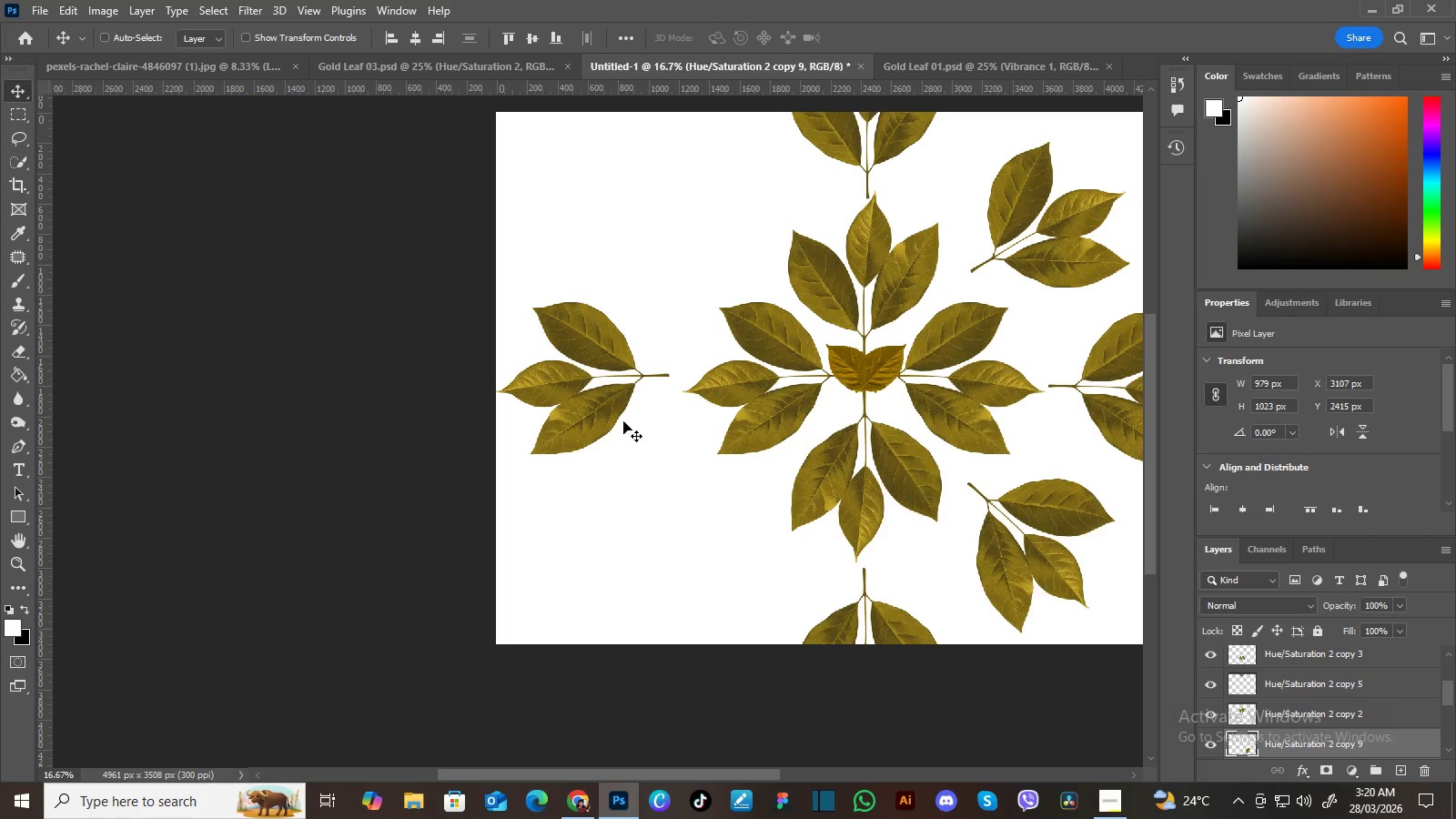 
right_click([590, 418])
 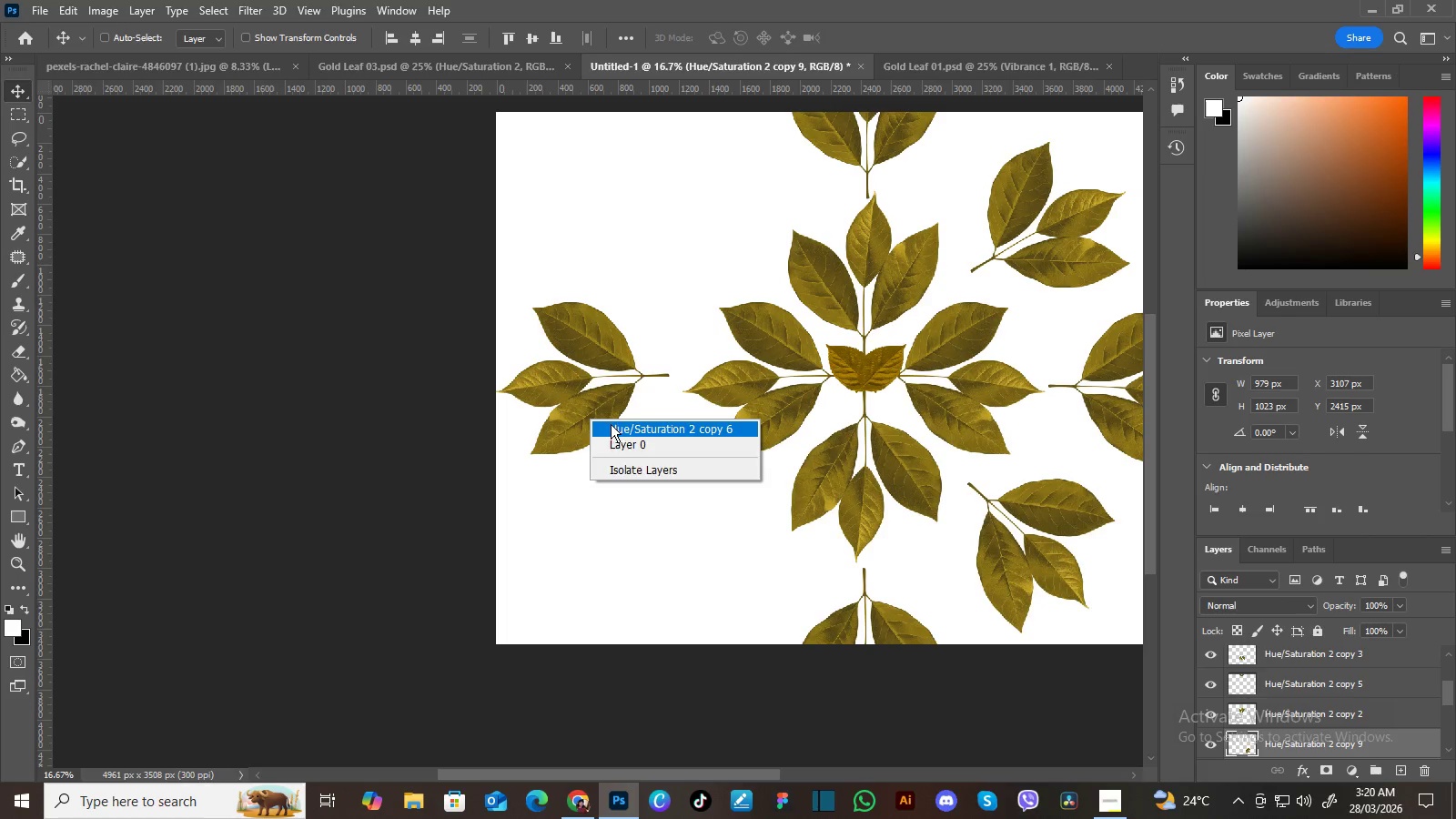 
left_click([611, 424])
 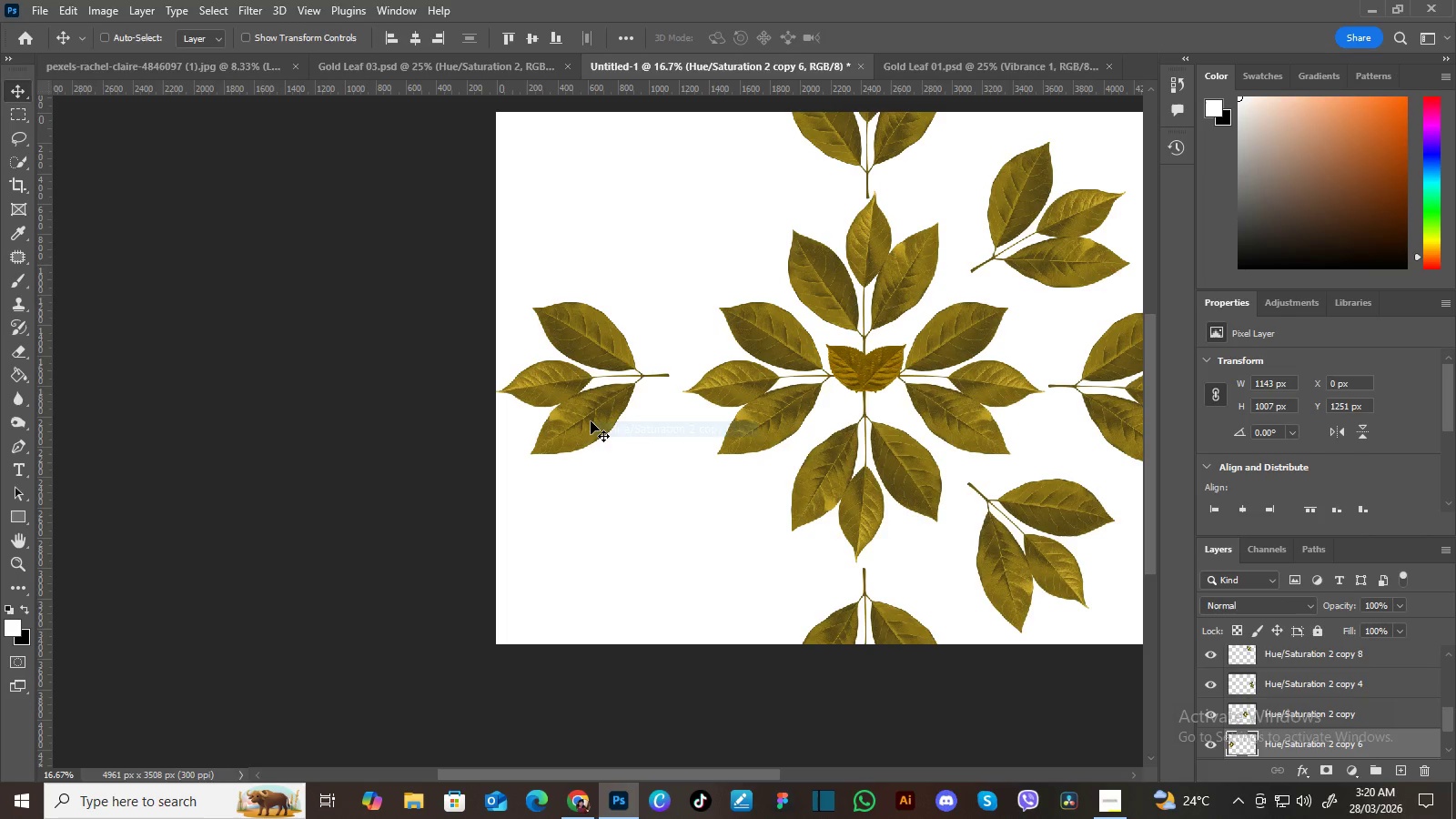 
hold_key(key=AltLeft, duration=1.5)
left_click_drag(start_coordinate=[586, 421], to_coordinate=[671, 552])
 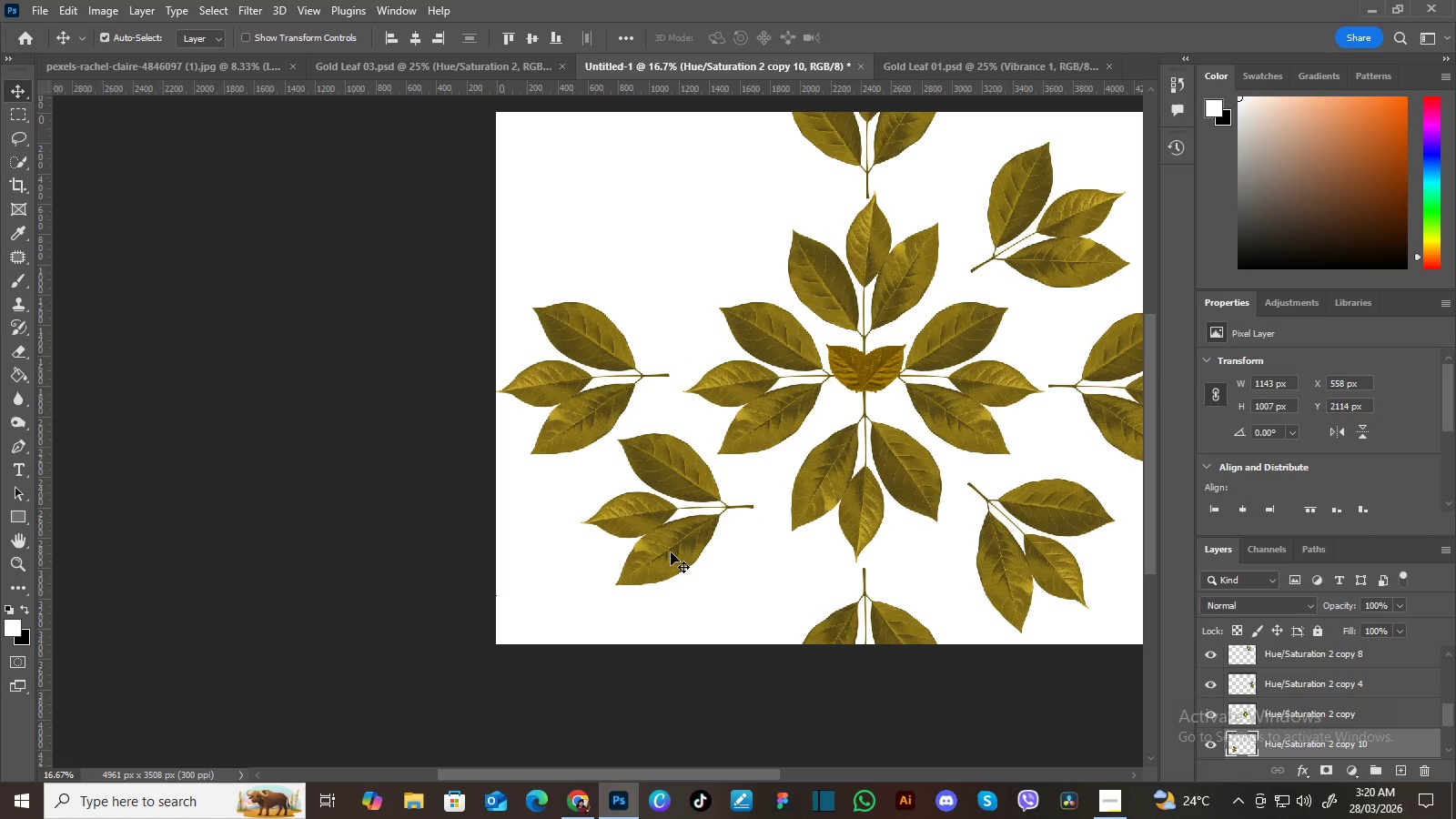 
key(Control+T)
 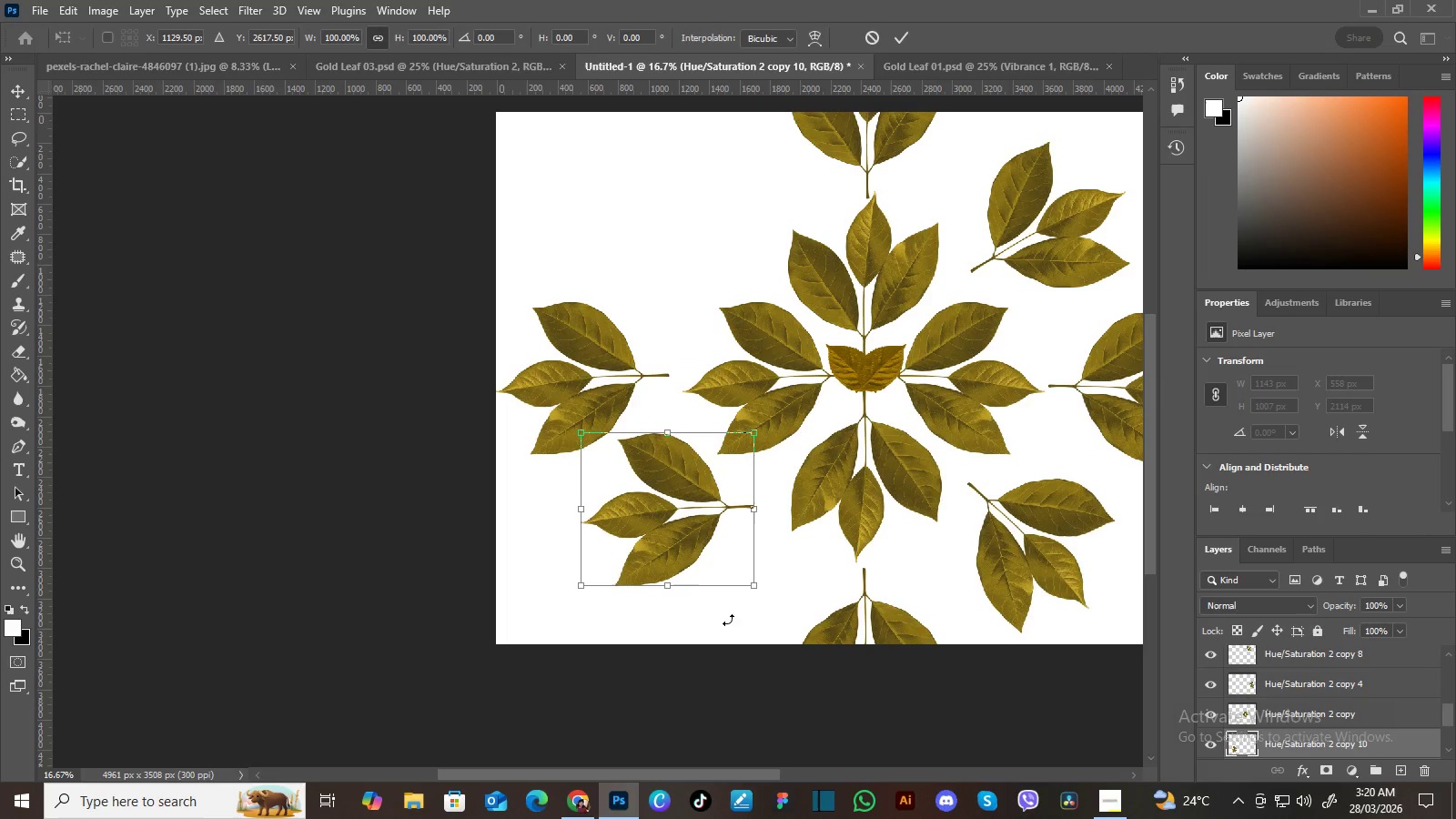 
left_click_drag(start_coordinate=[767, 610], to_coordinate=[768, 512])
 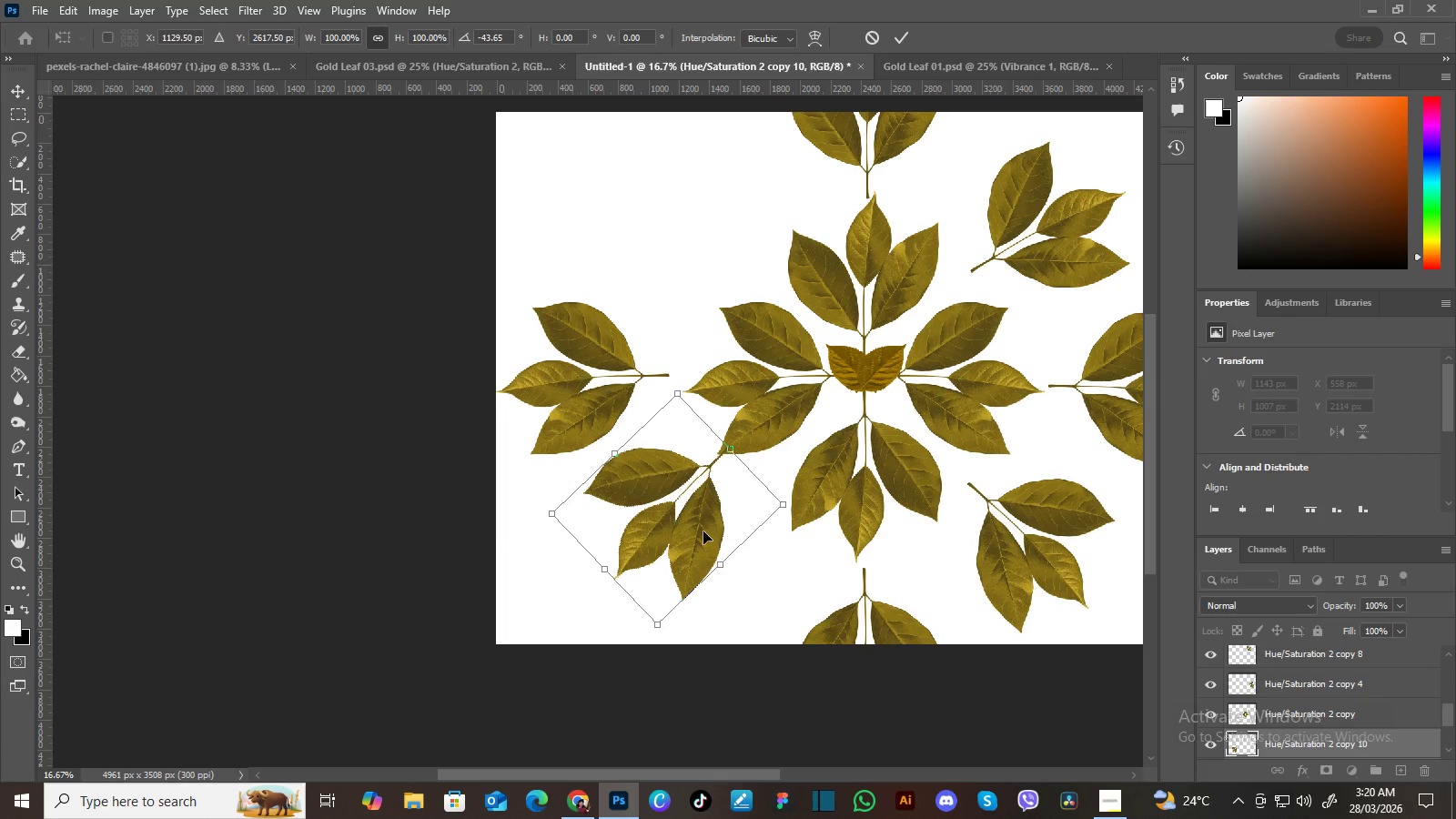 
left_click_drag(start_coordinate=[703, 531], to_coordinate=[717, 557])
 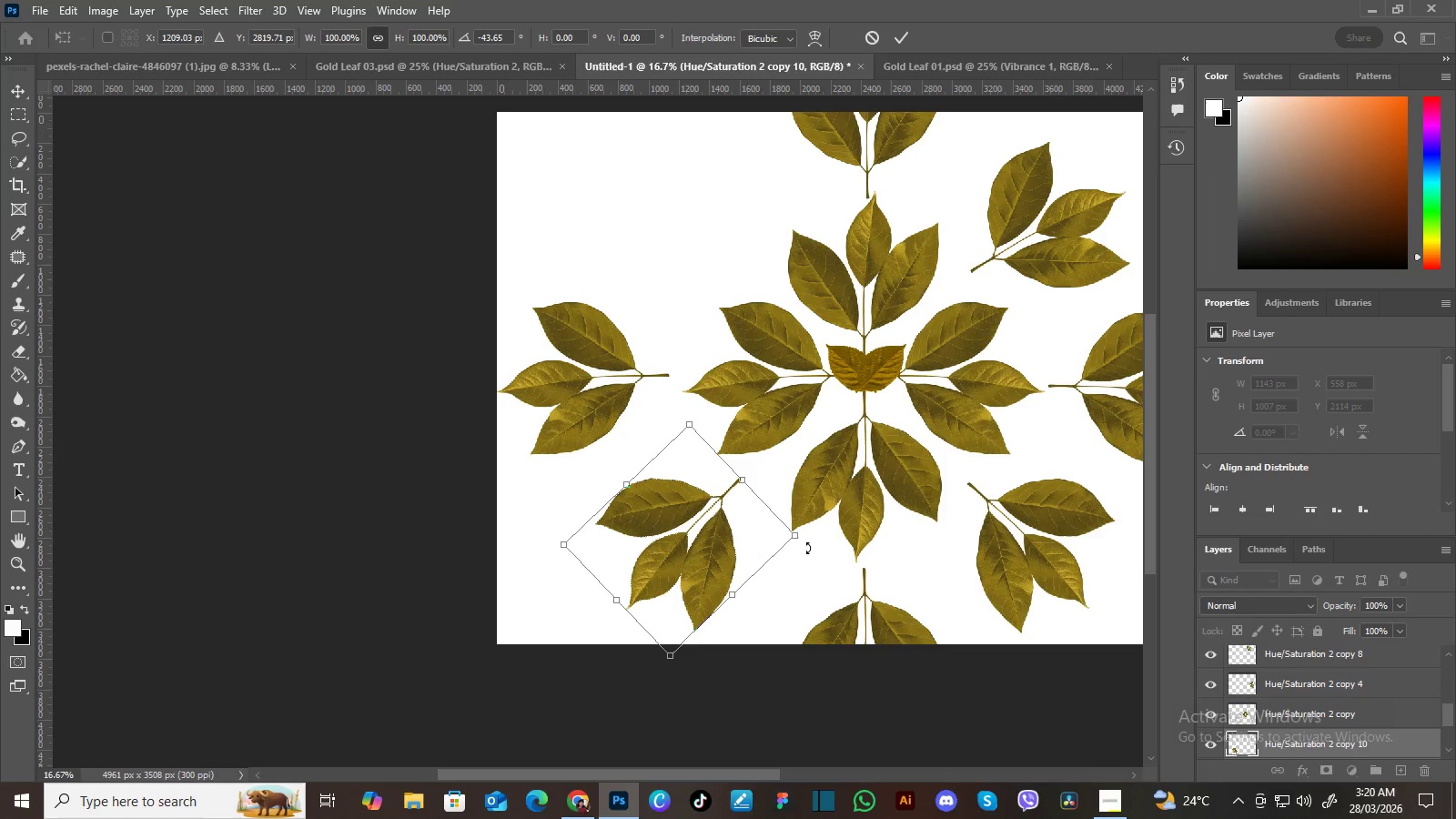 
left_click_drag(start_coordinate=[807, 548], to_coordinate=[806, 543])
 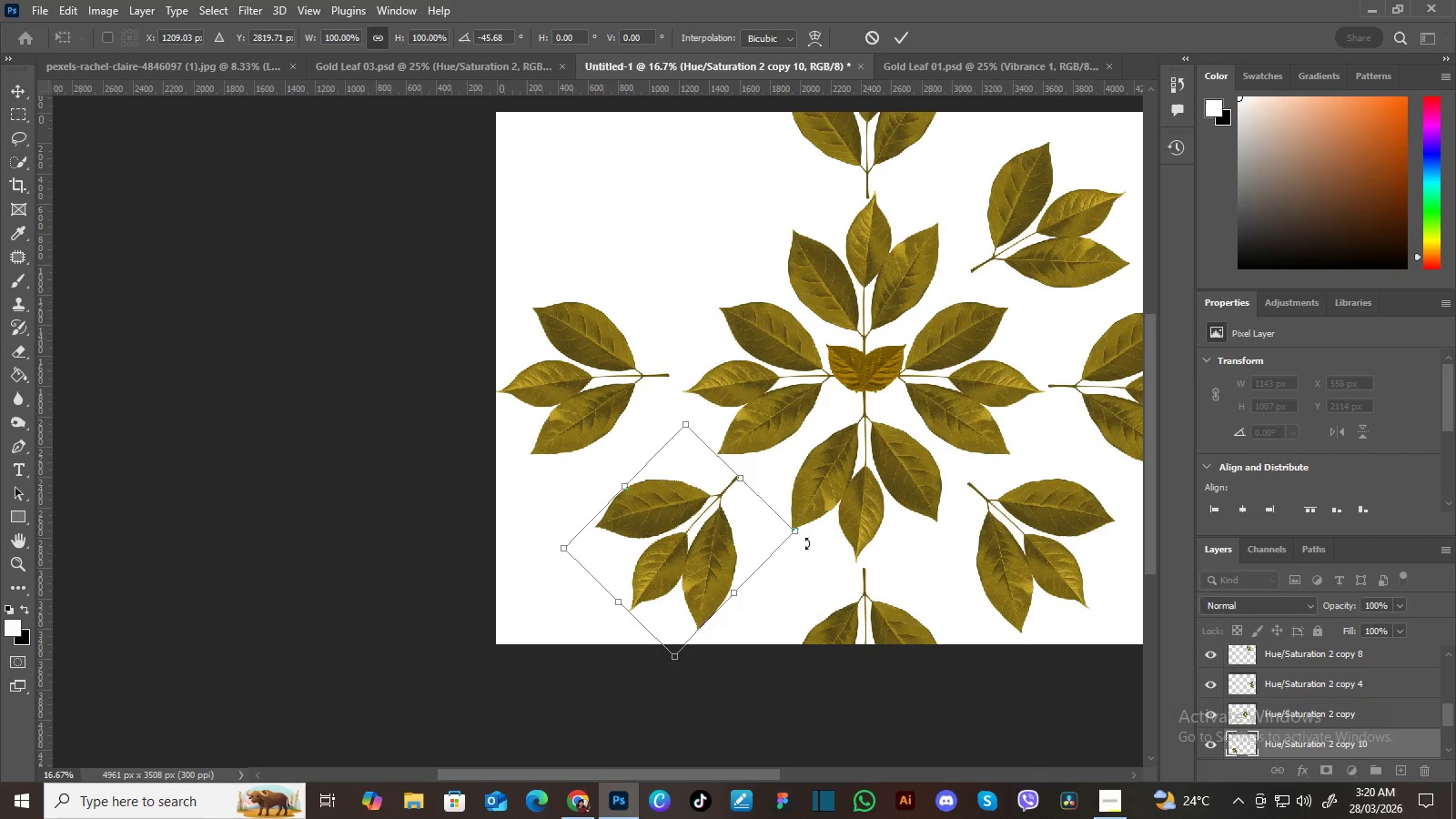 
key(Enter)
 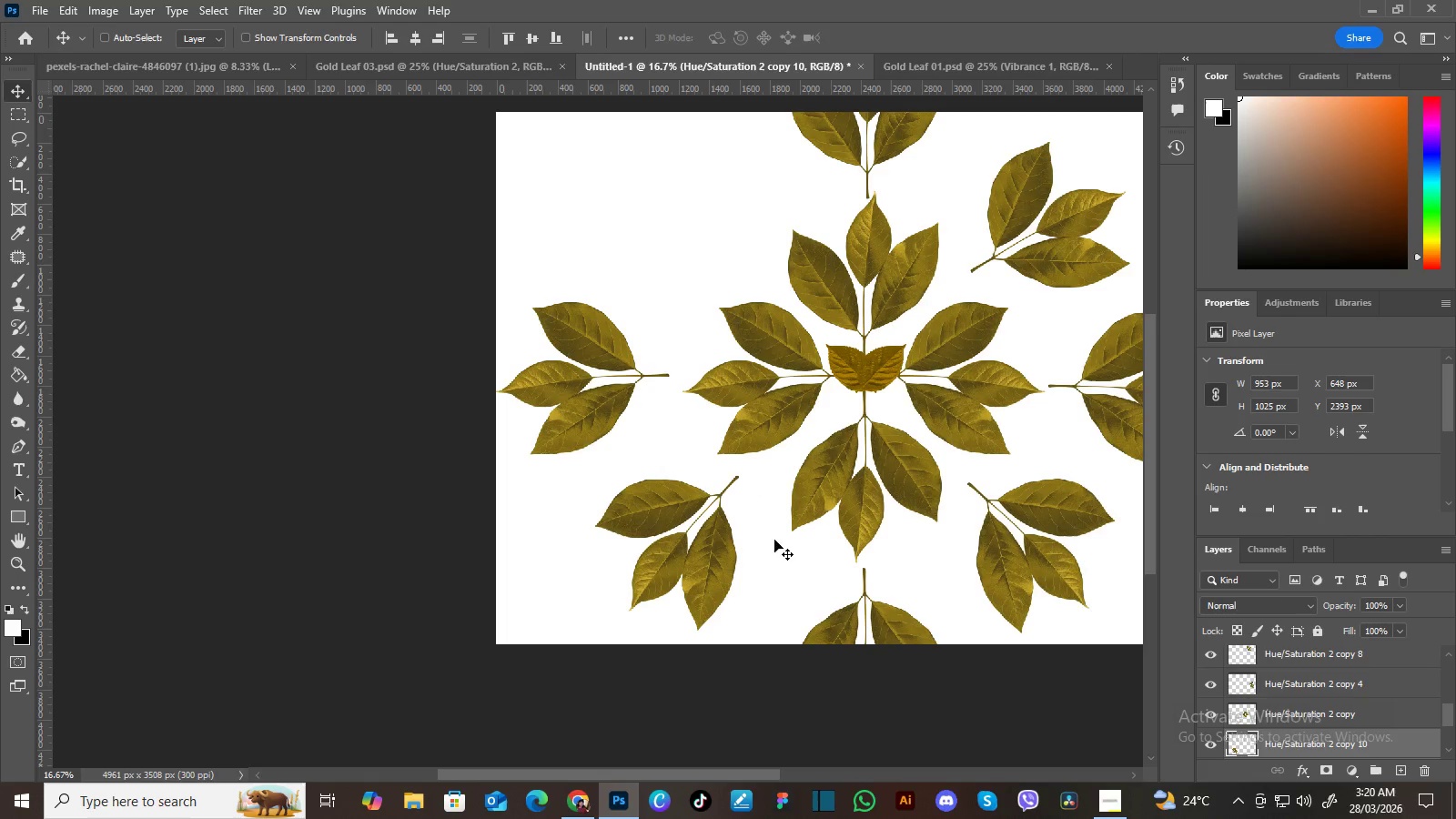 
hold_key(key=Space, duration=1.31)
 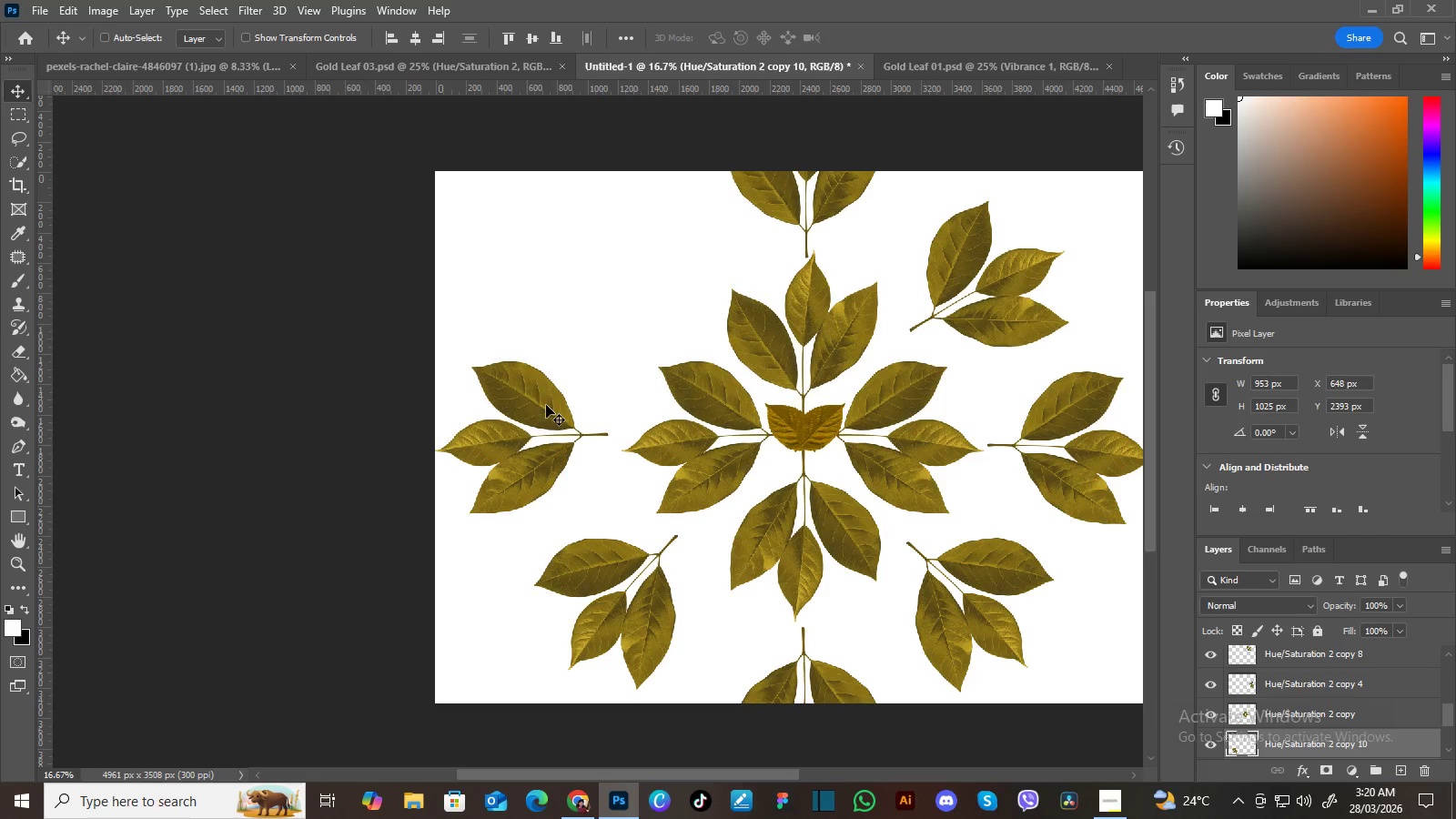 
left_click_drag(start_coordinate=[749, 533], to_coordinate=[695, 587])
 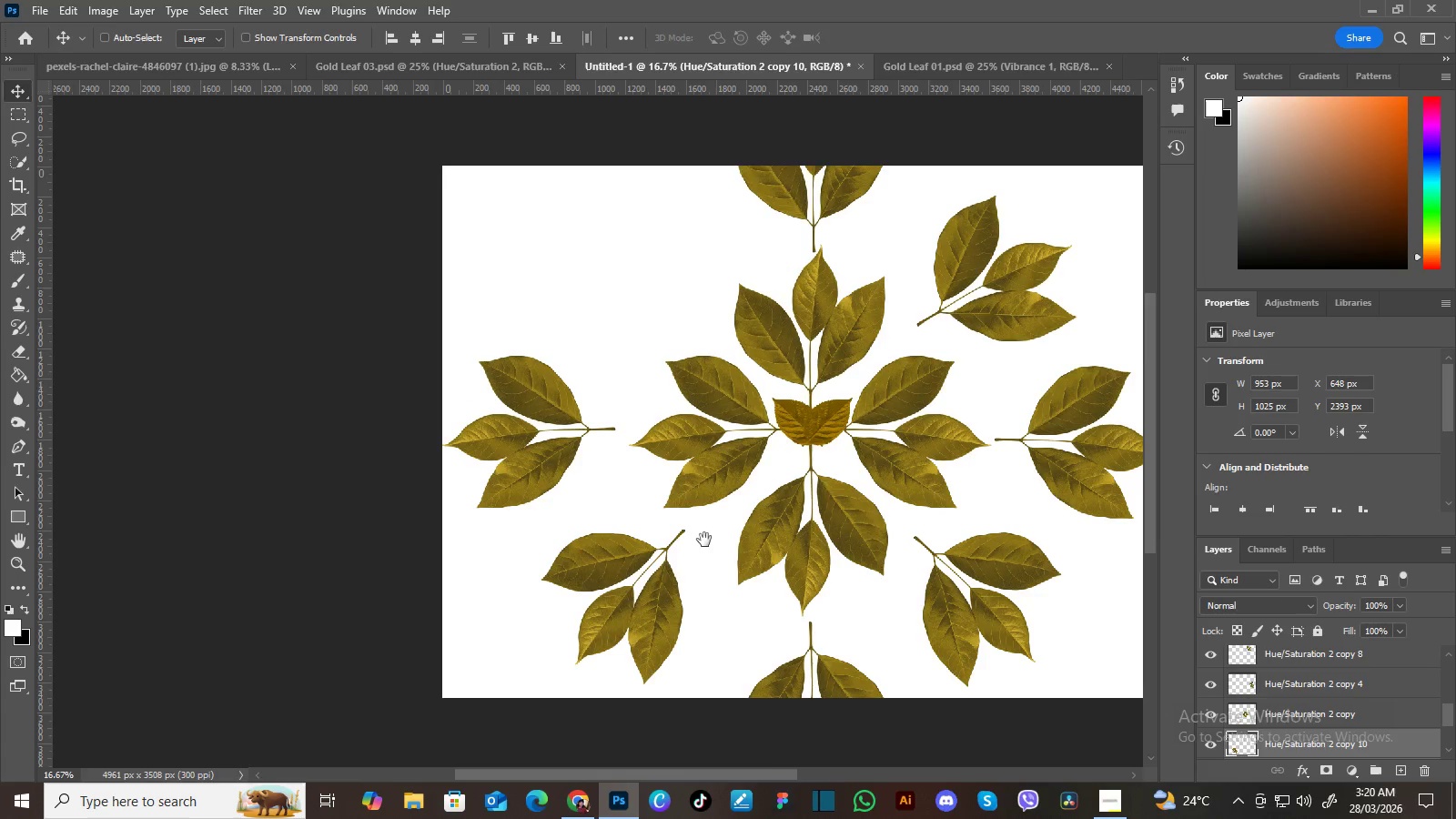 
left_click_drag(start_coordinate=[704, 540], to_coordinate=[697, 545])
 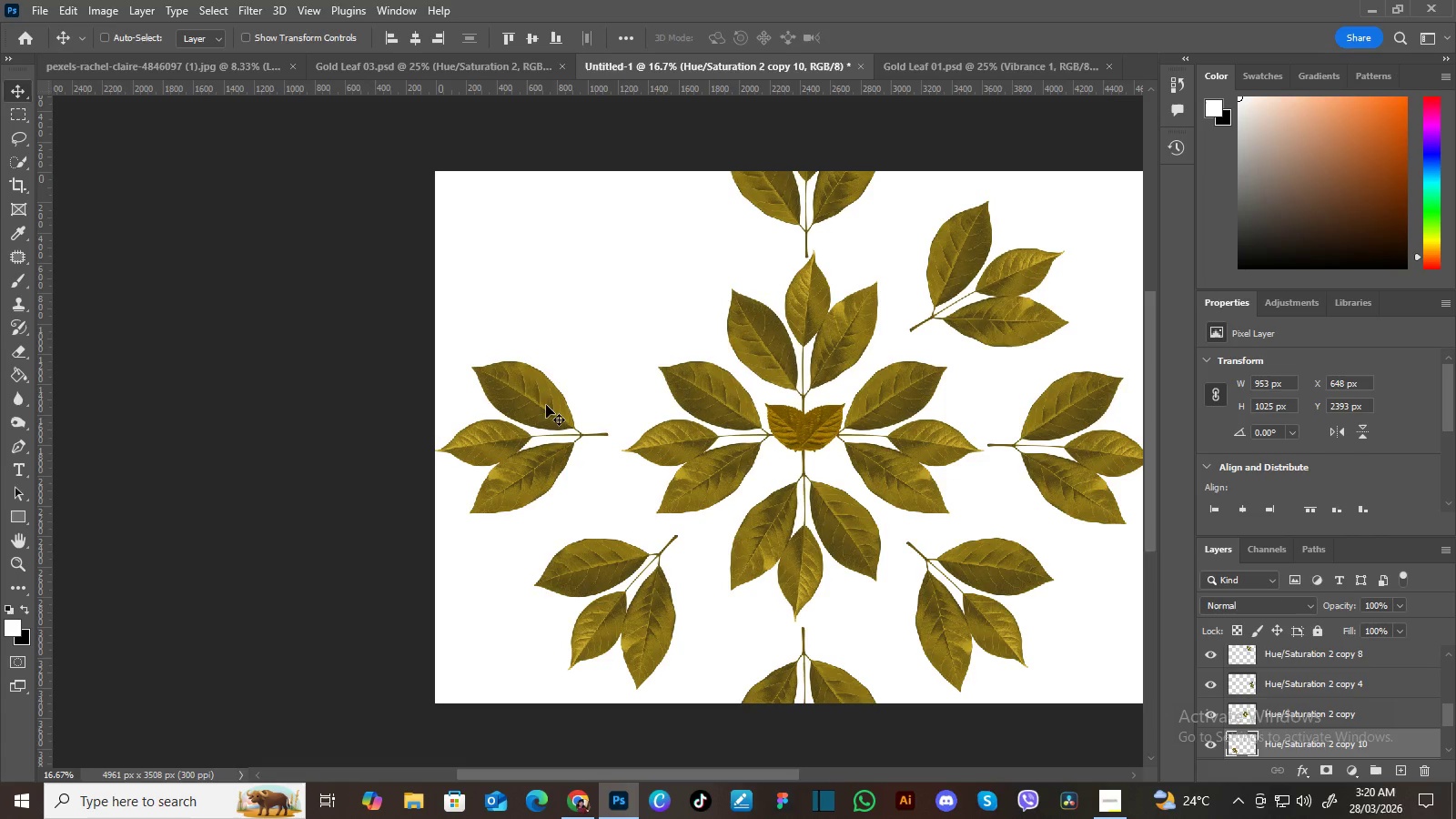 
right_click([539, 396])
 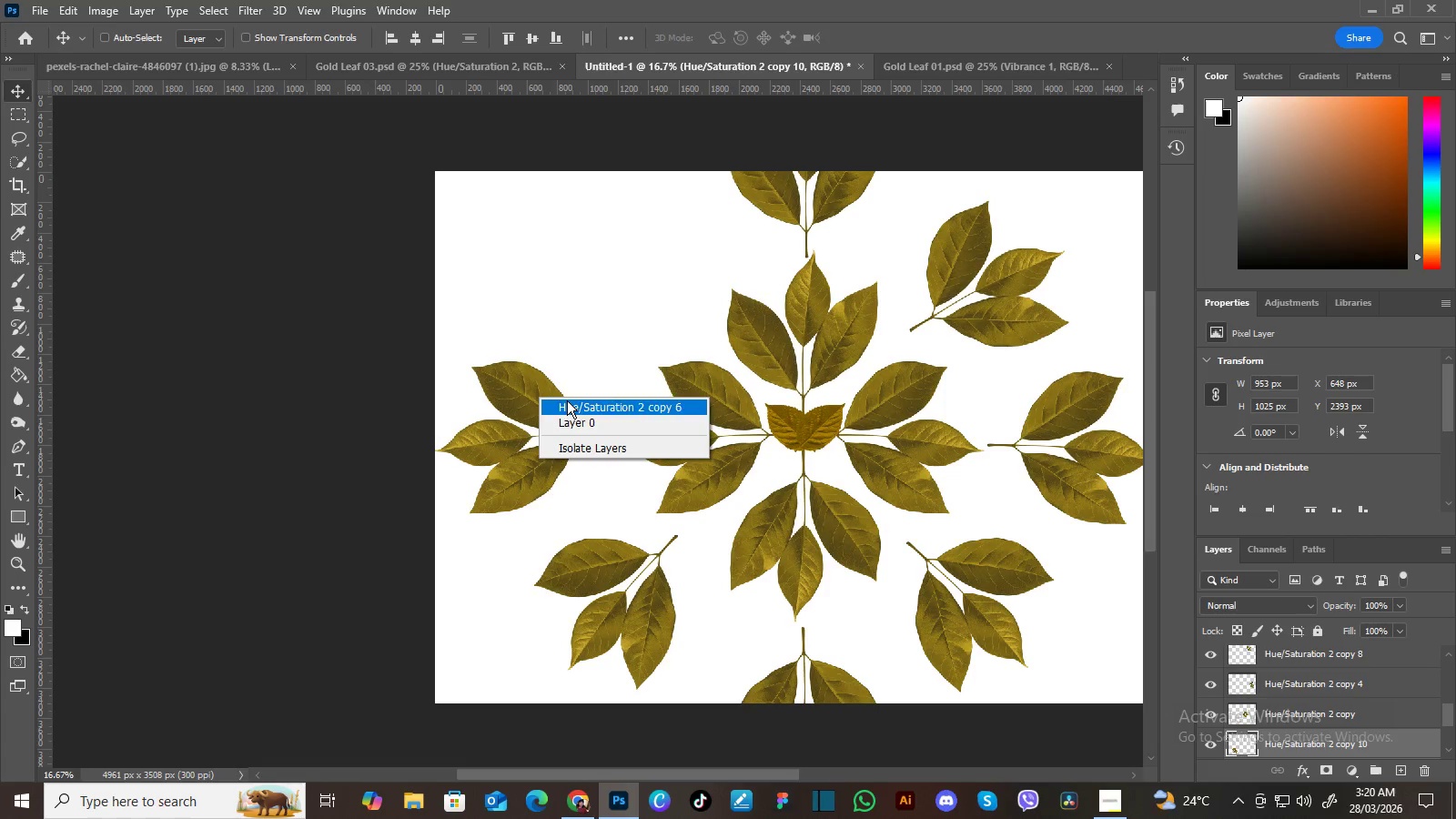 
left_click([567, 400])
 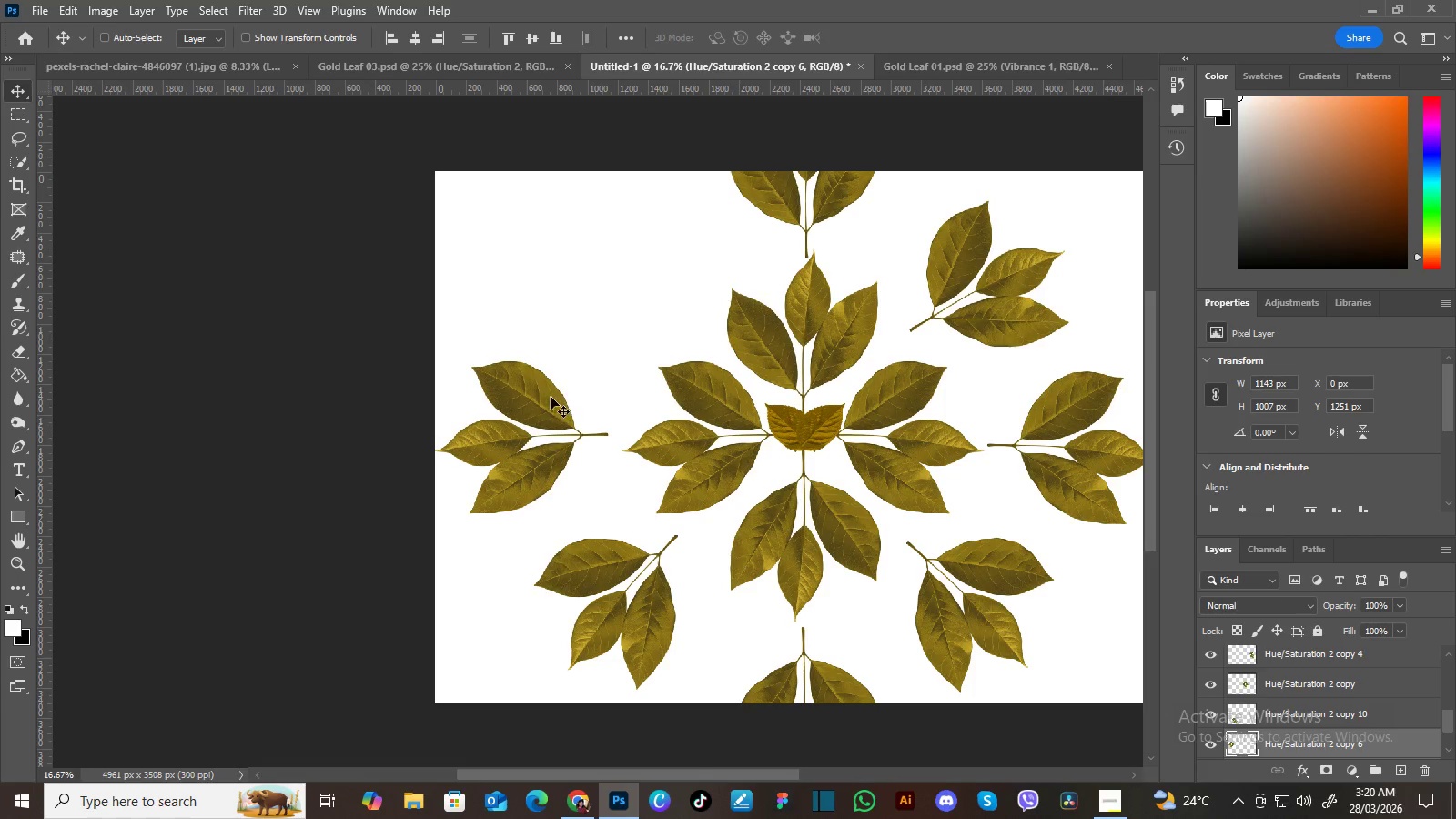 
hold_key(key=AltLeft, duration=1.5)
left_click_drag(start_coordinate=[545, 395], to_coordinate=[634, 242])
 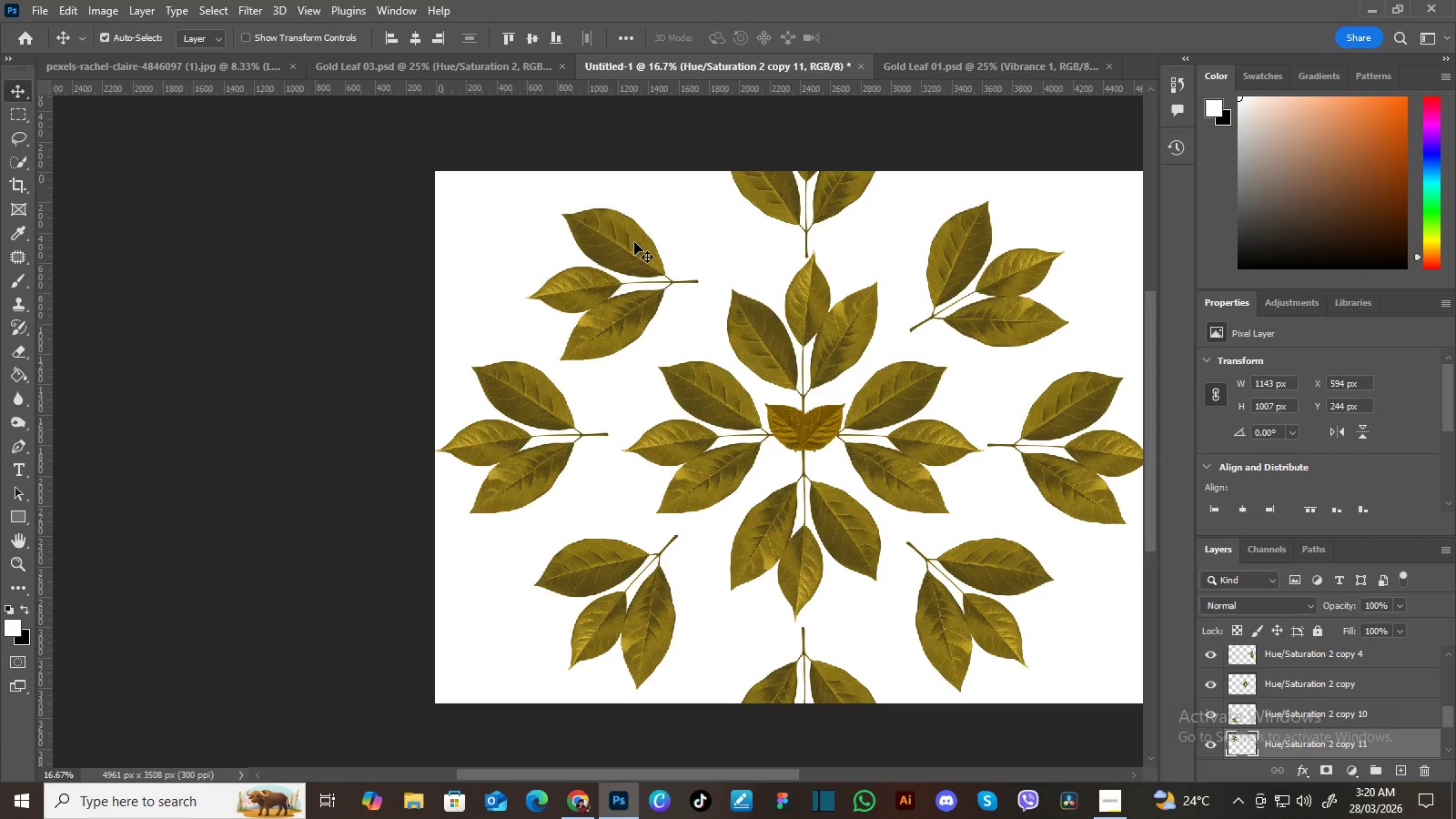 
hold_key(key=AltLeft, duration=1.01)
 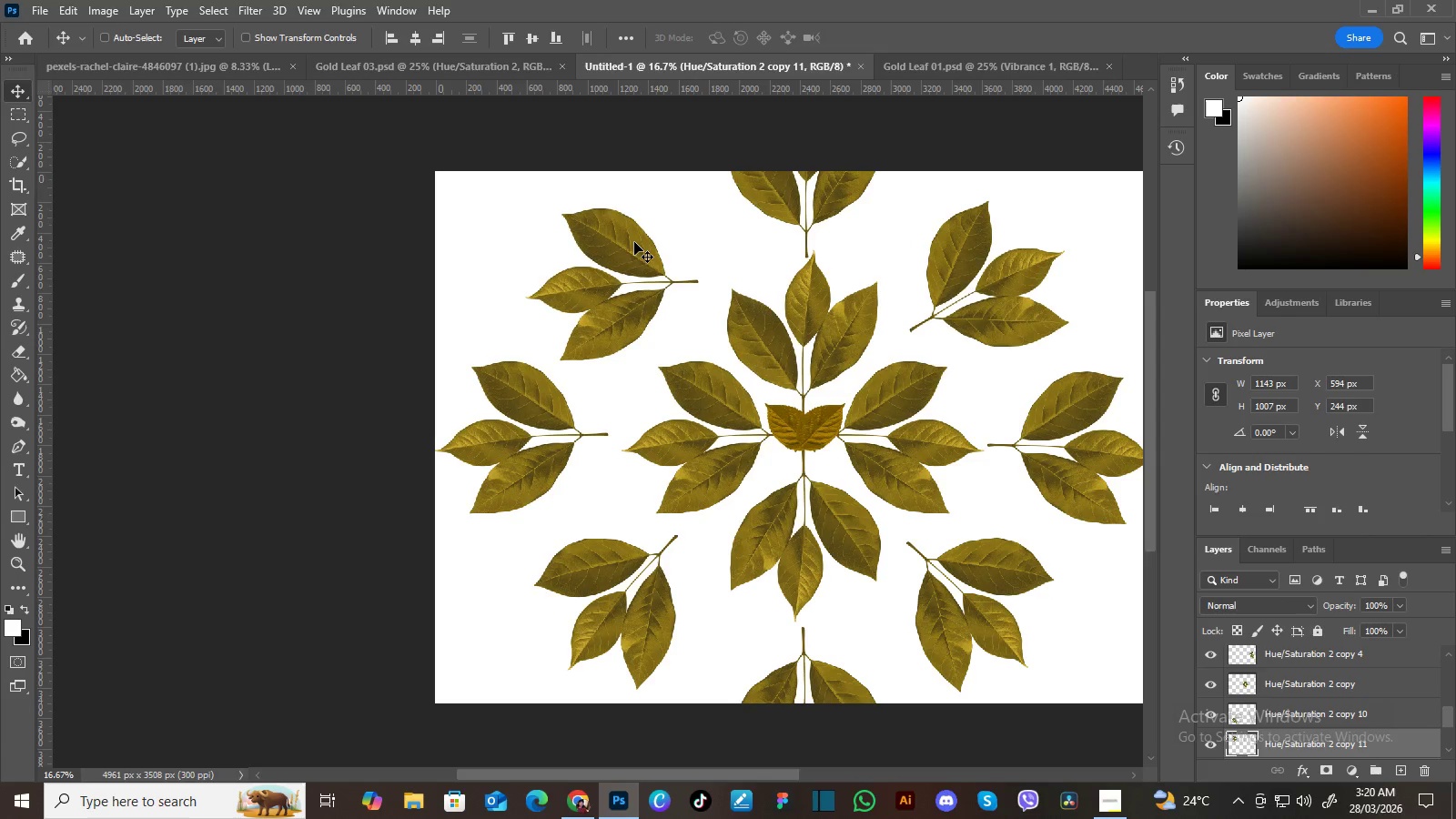 
key(Control+T)
 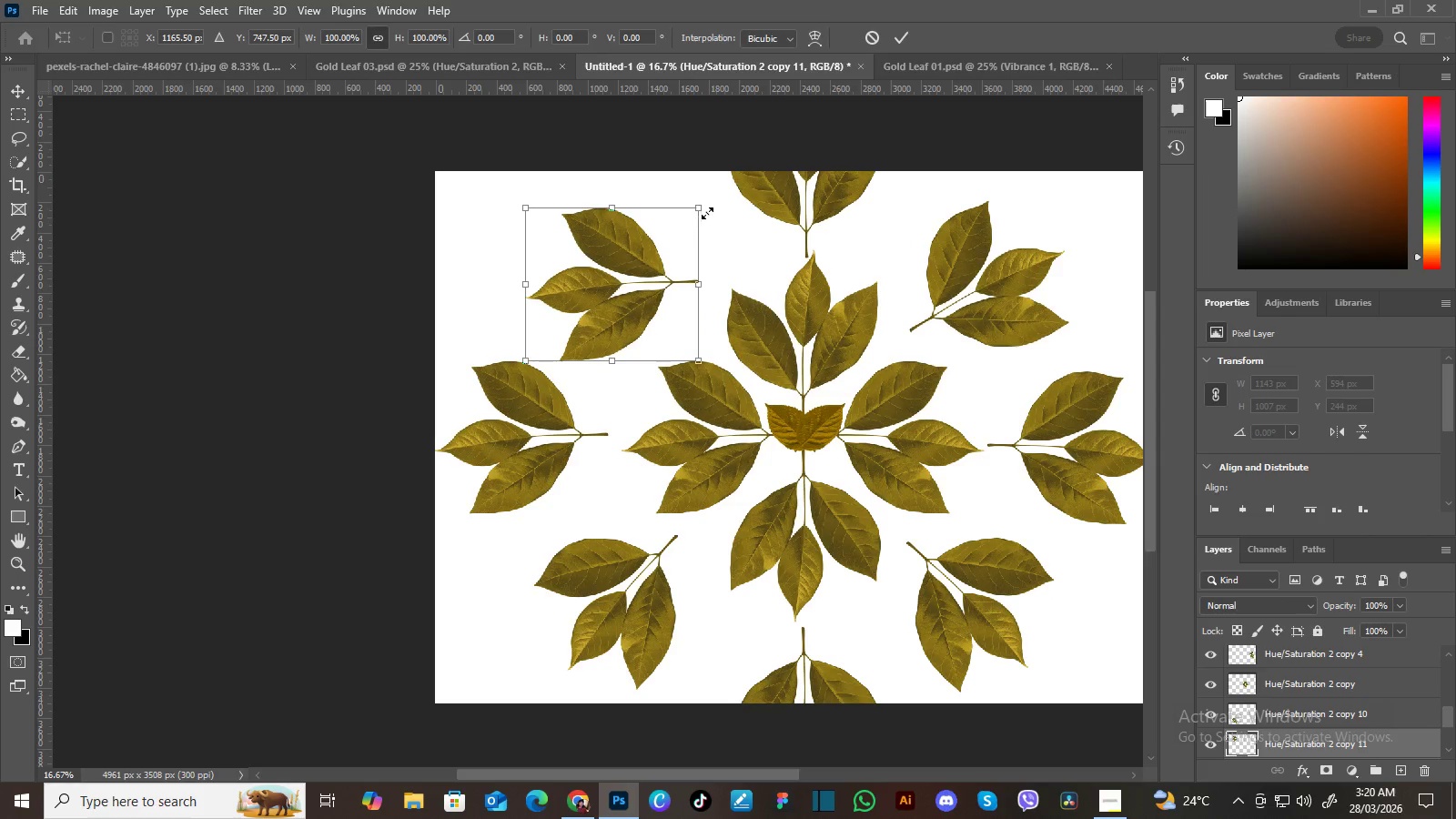 
left_click_drag(start_coordinate=[711, 211], to_coordinate=[712, 285])
 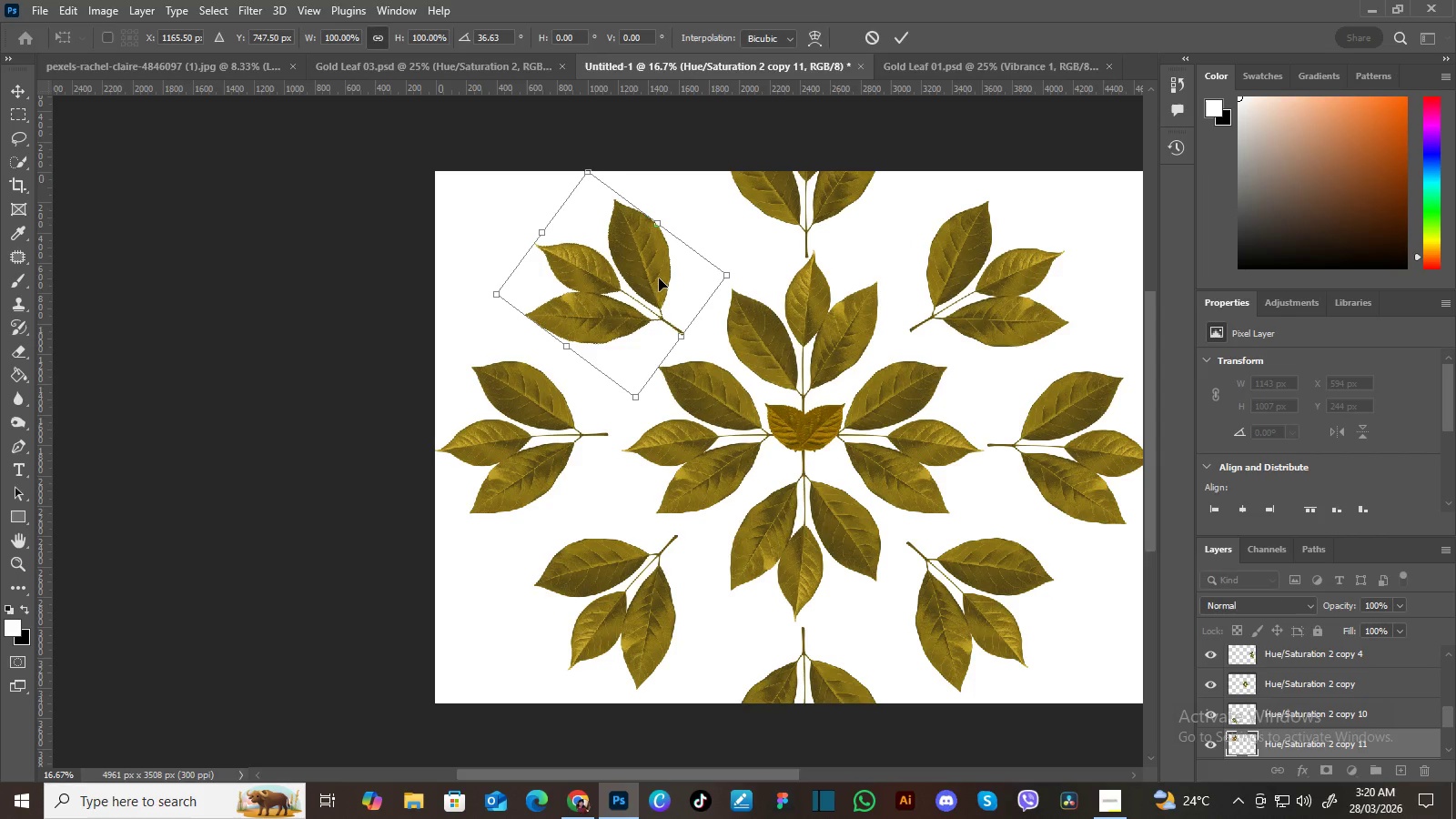 
left_click_drag(start_coordinate=[659, 278], to_coordinate=[661, 270])
 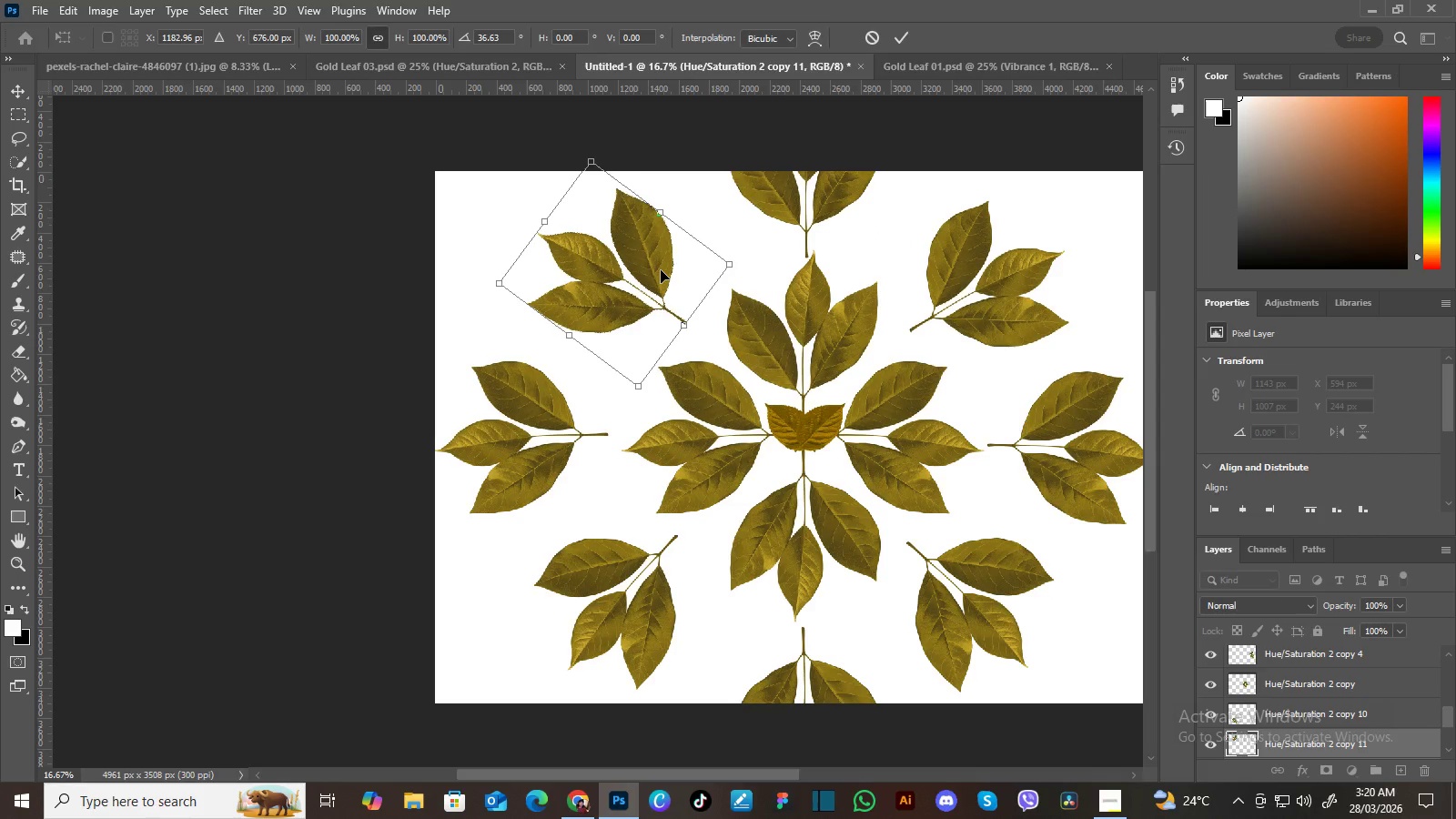 
key(Enter)
 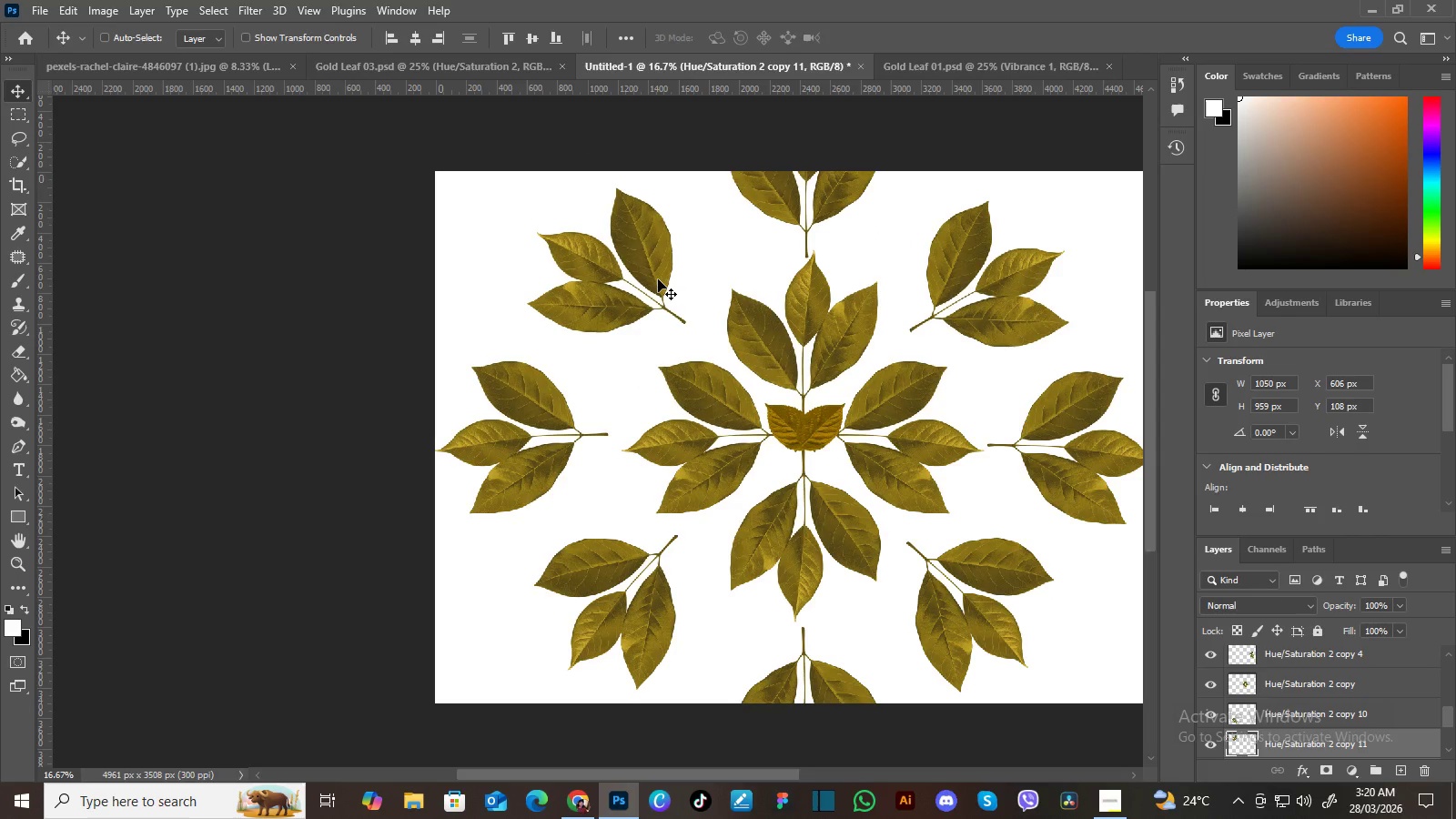 
left_click_drag(start_coordinate=[658, 279], to_coordinate=[662, 284])
 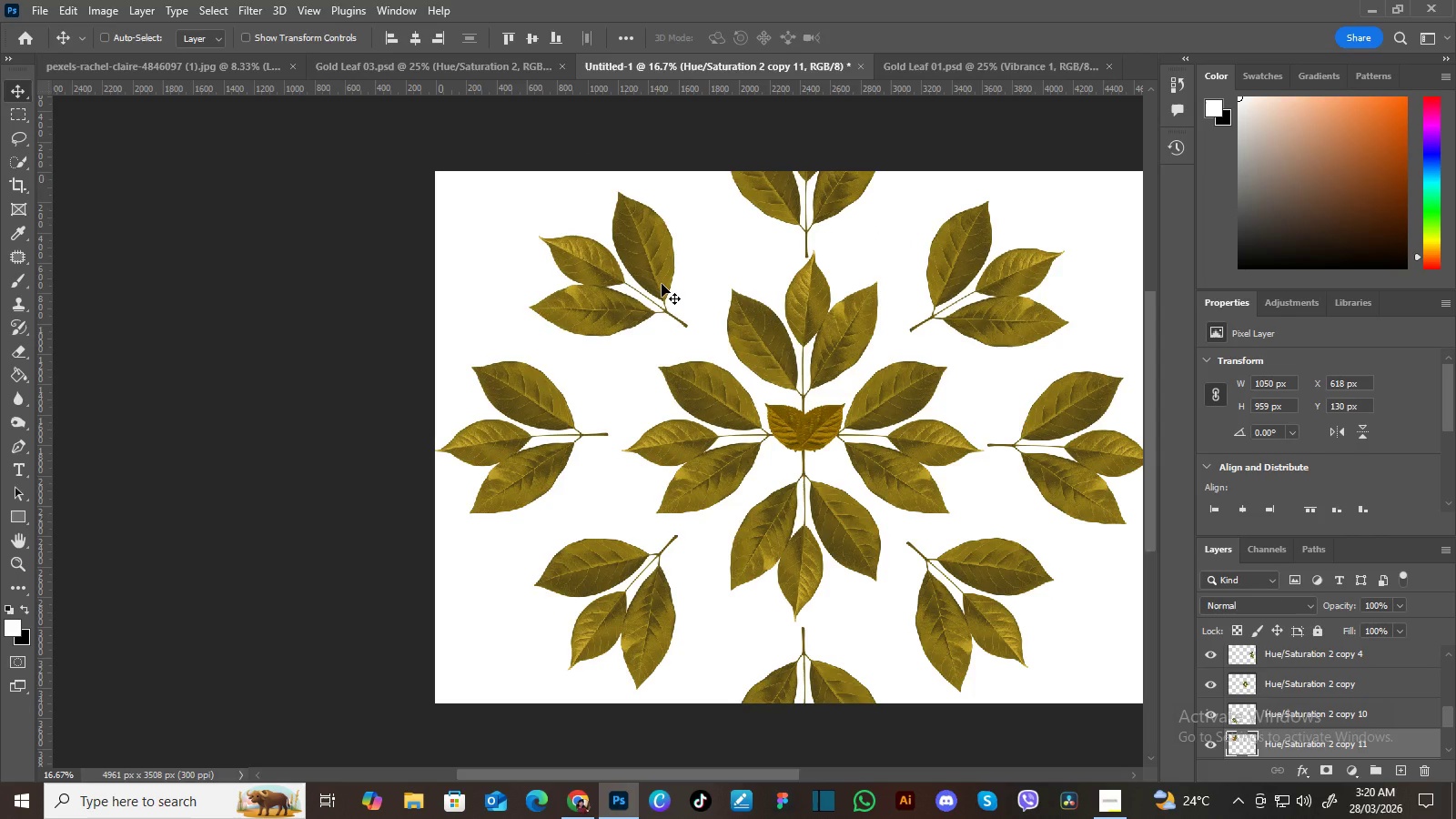 
key(Enter)
 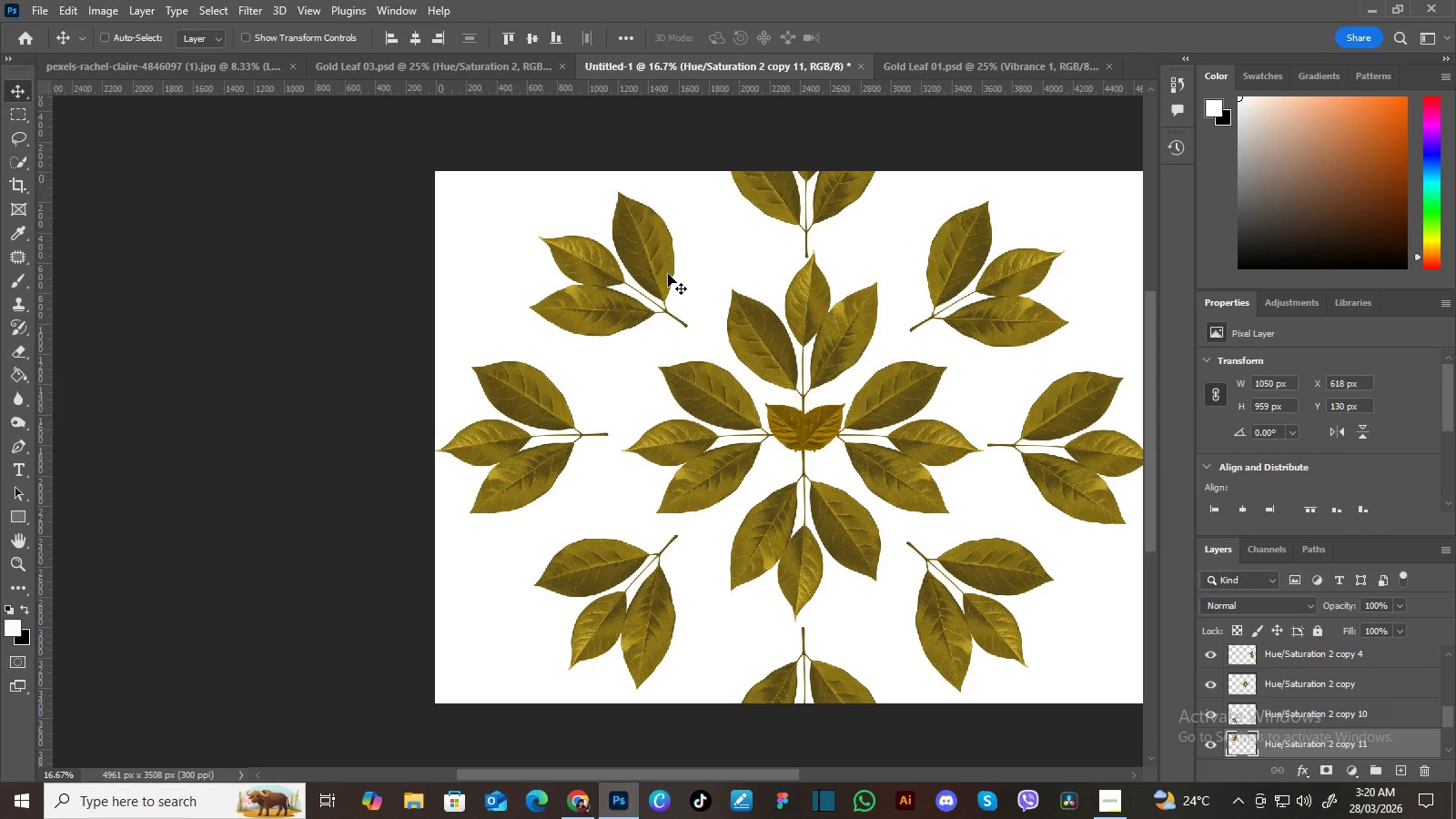 
hold_key(key=AltLeft, duration=1.53)
left_click_drag(start_coordinate=[661, 270], to_coordinate=[495, 217])
 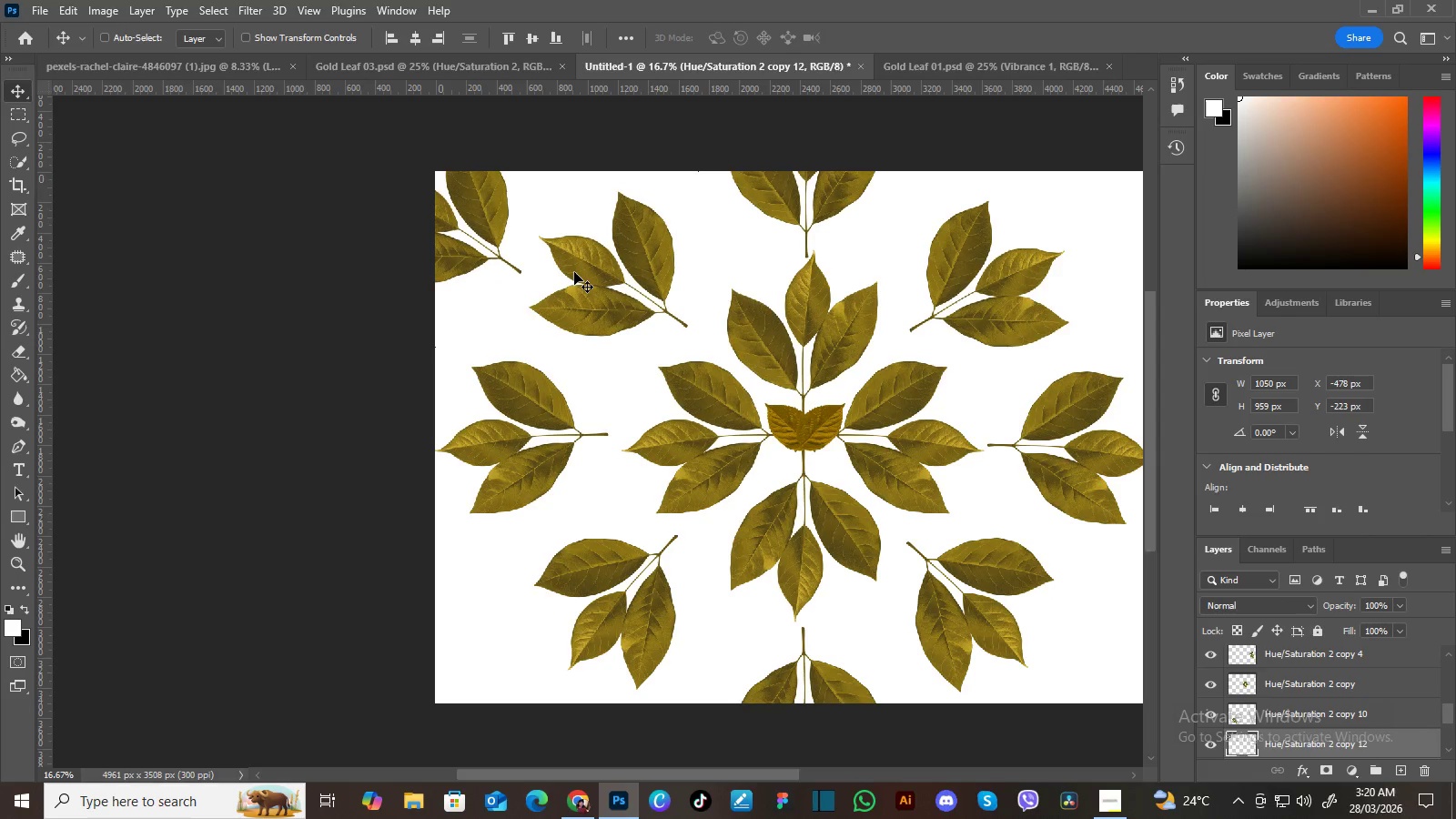 
hold_key(key=AltLeft, duration=1.5)
 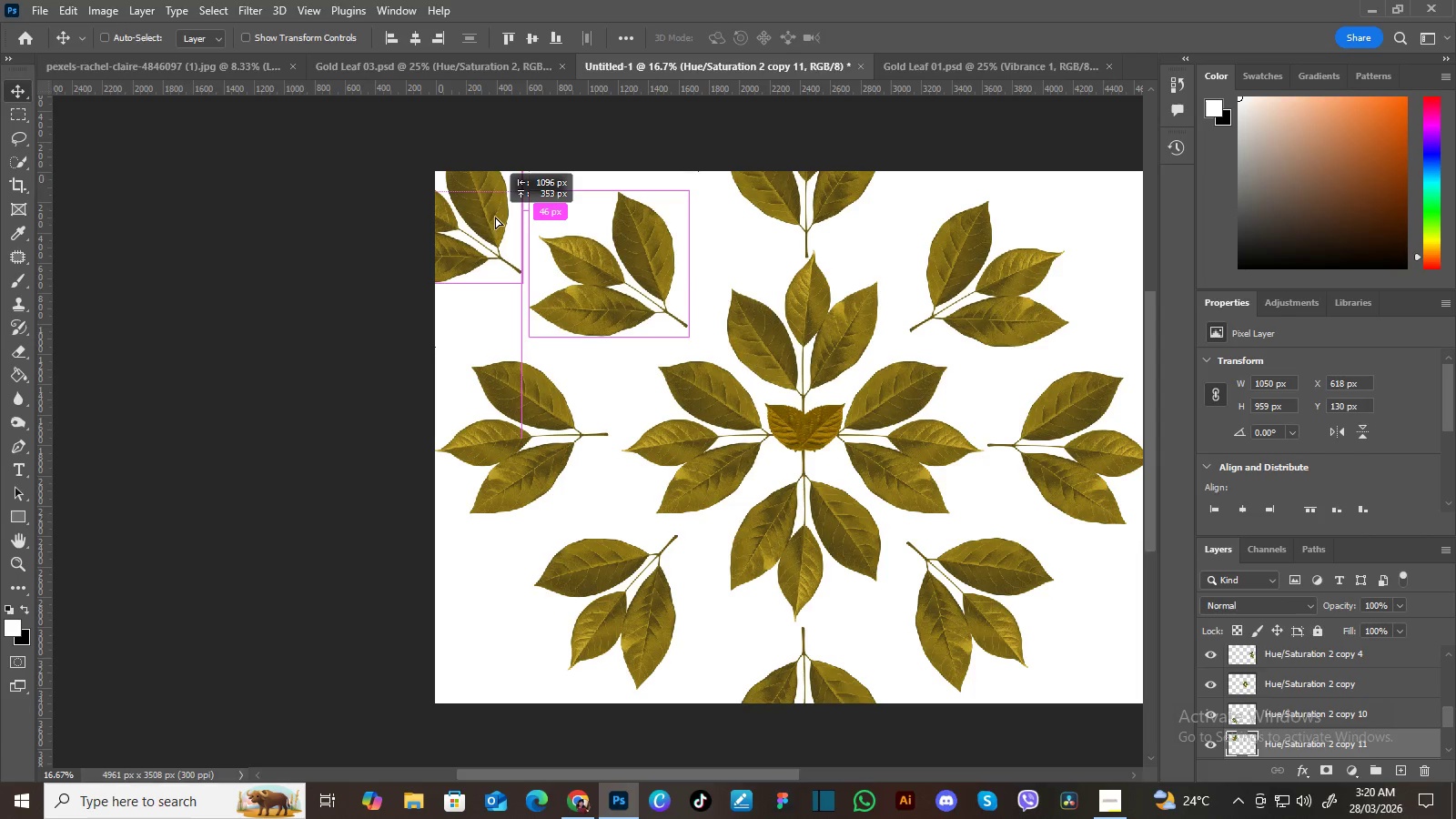 
hold_key(key=AltLeft, duration=0.77)
 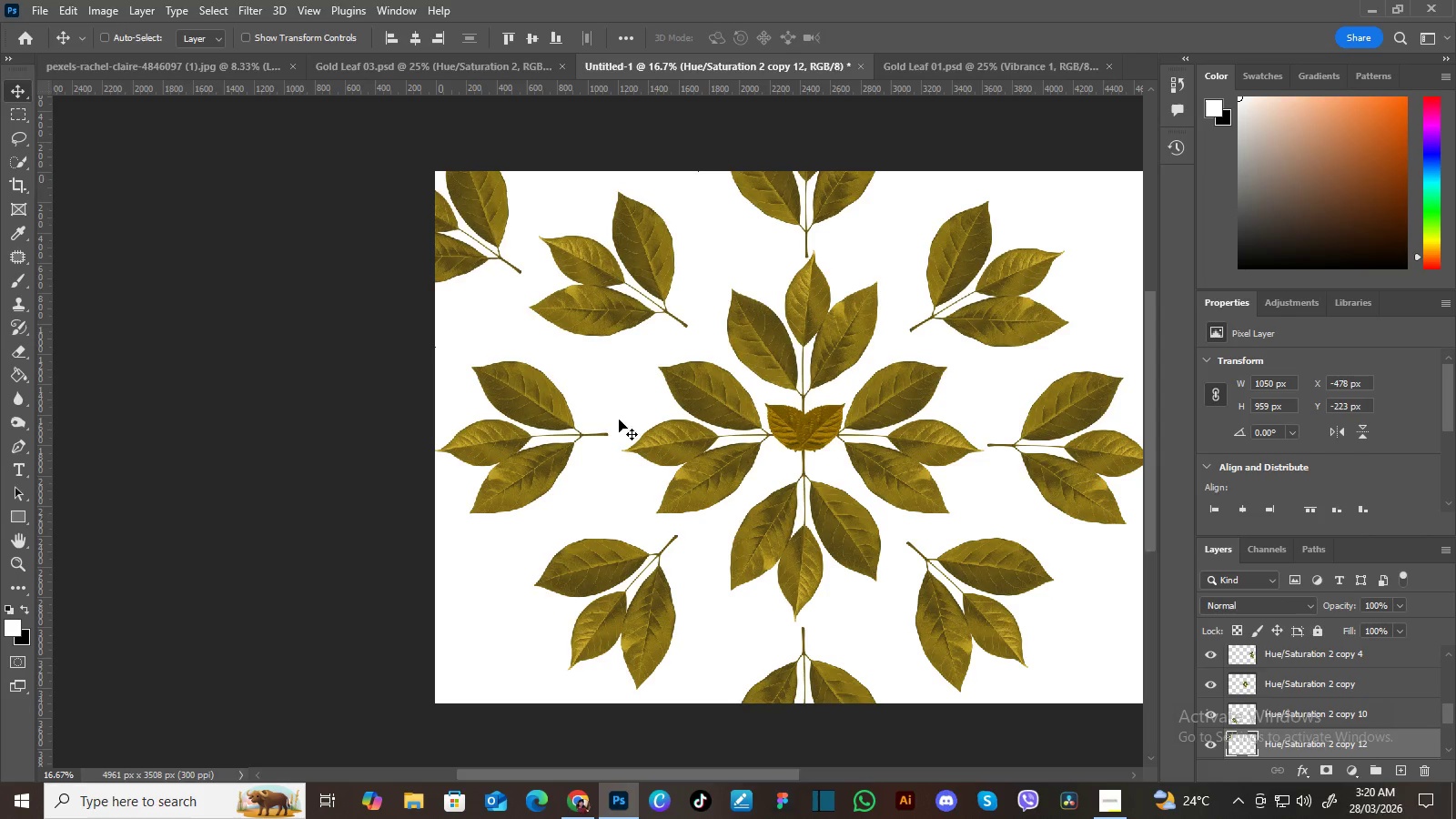 
hold_key(key=Space, duration=0.53)
 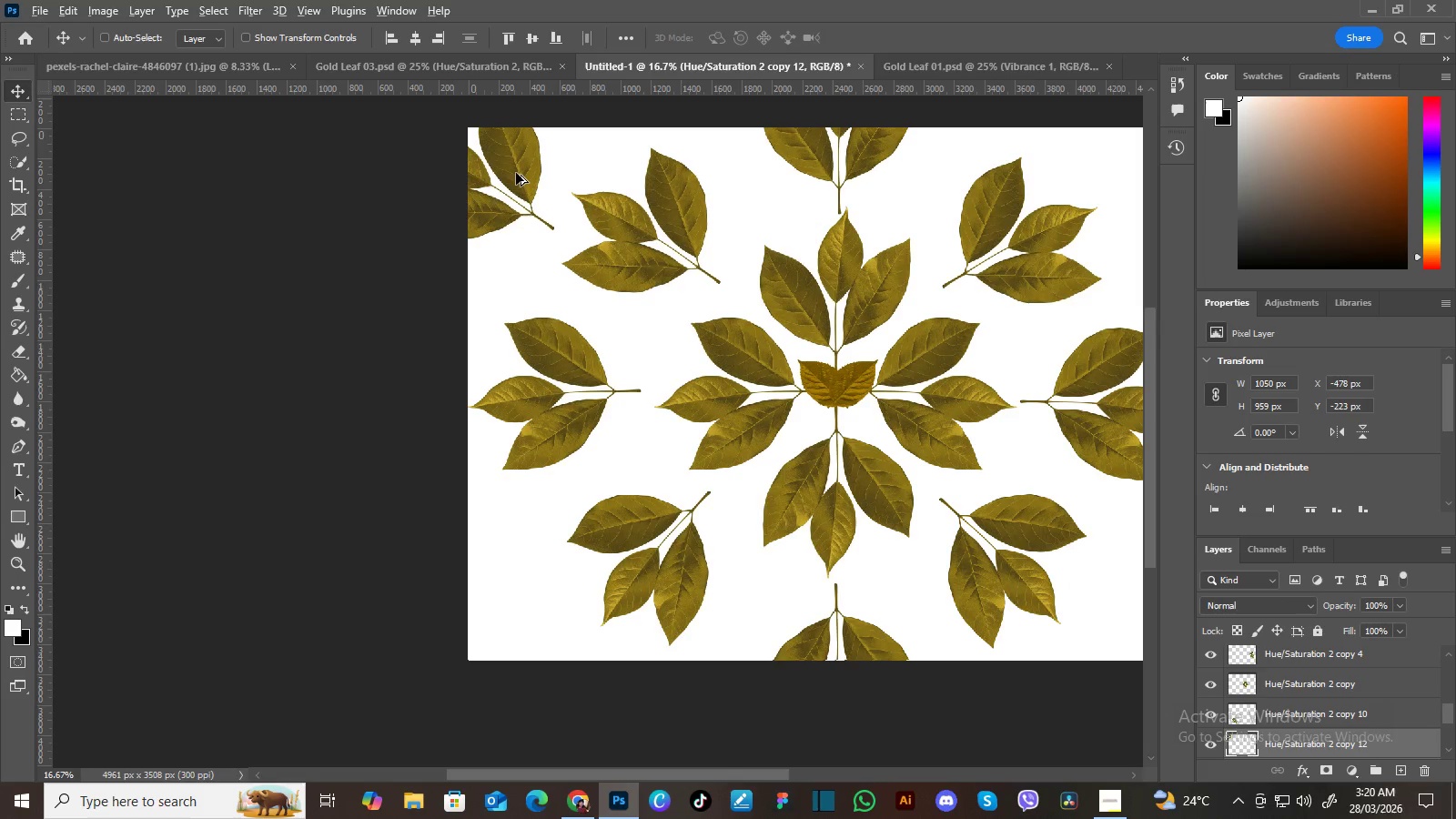 
left_click_drag(start_coordinate=[613, 438], to_coordinate=[646, 394])
 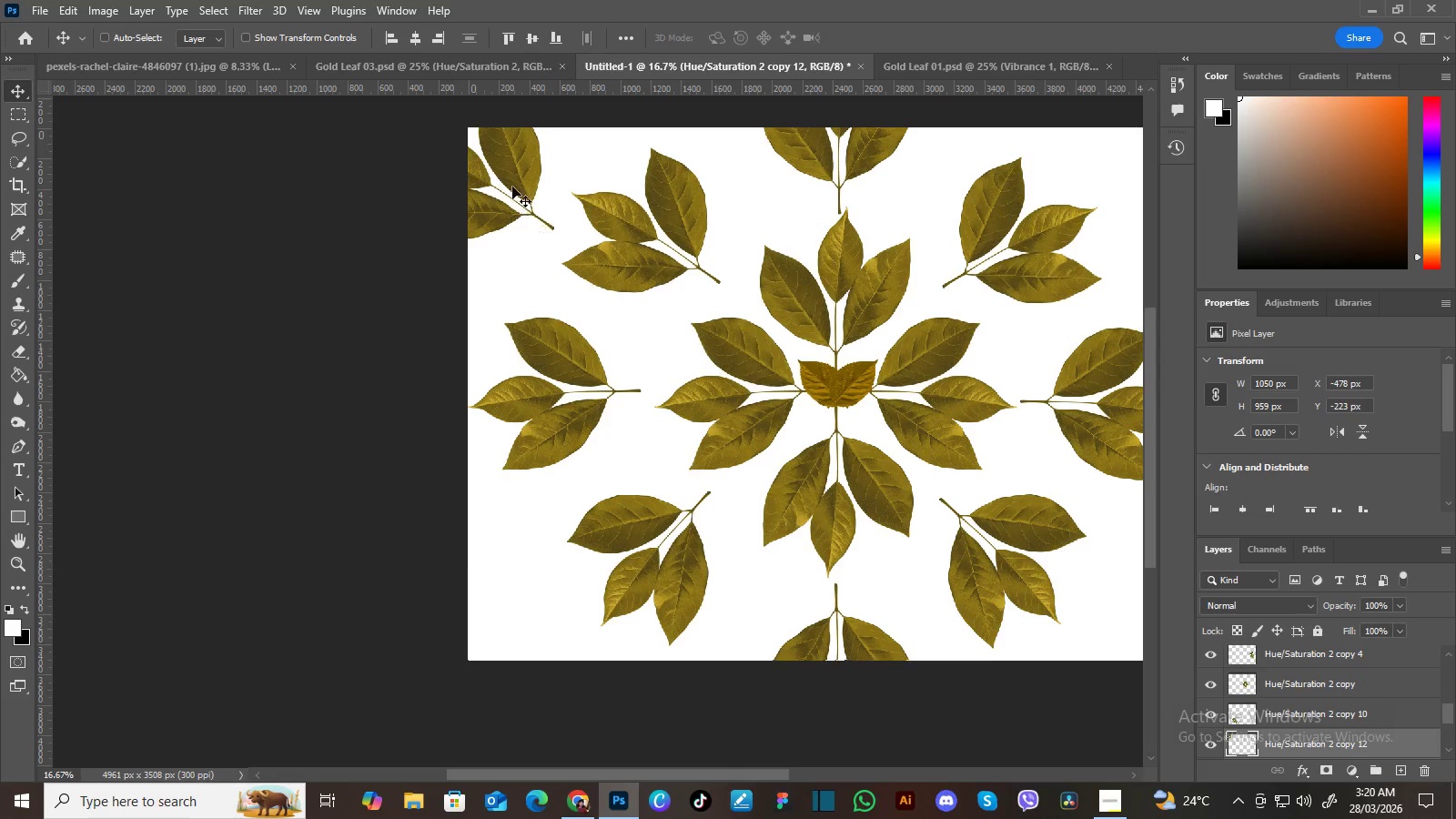 
hold_key(key=AltLeft, duration=1.5)
left_click_drag(start_coordinate=[516, 173], to_coordinate=[527, 589])
 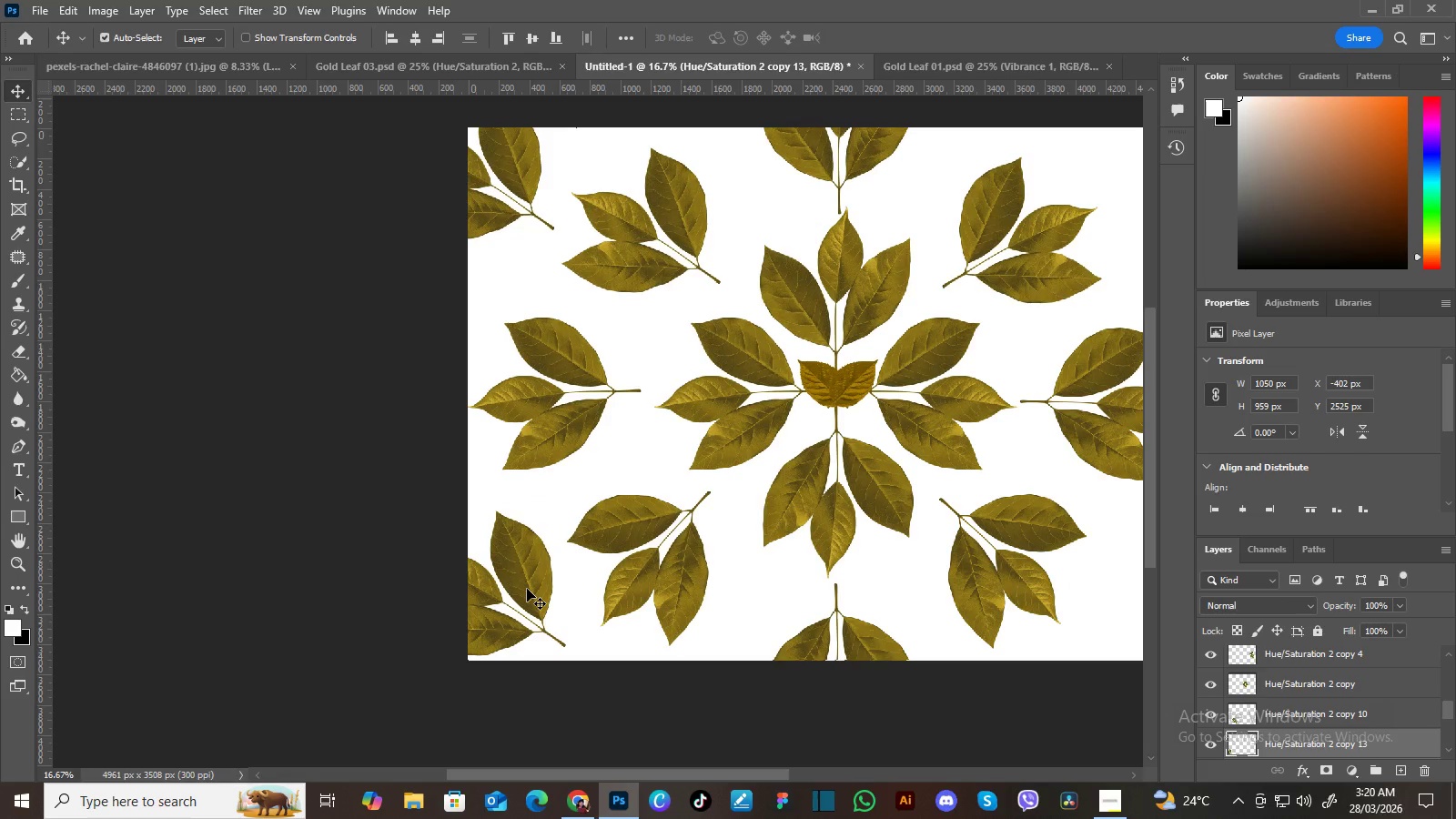 
key(Alt+AltLeft)
 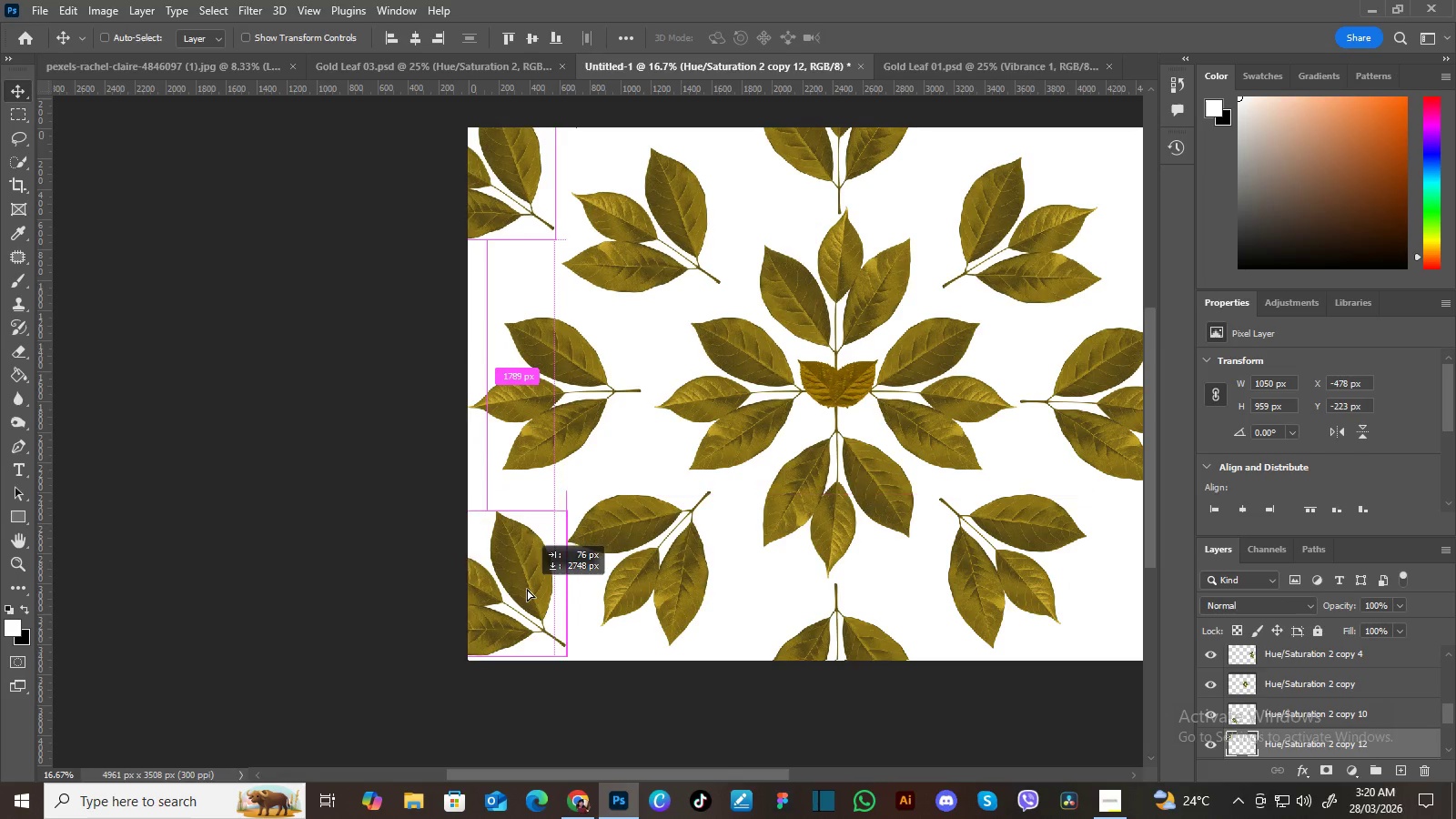 
key(Alt+AltLeft)
 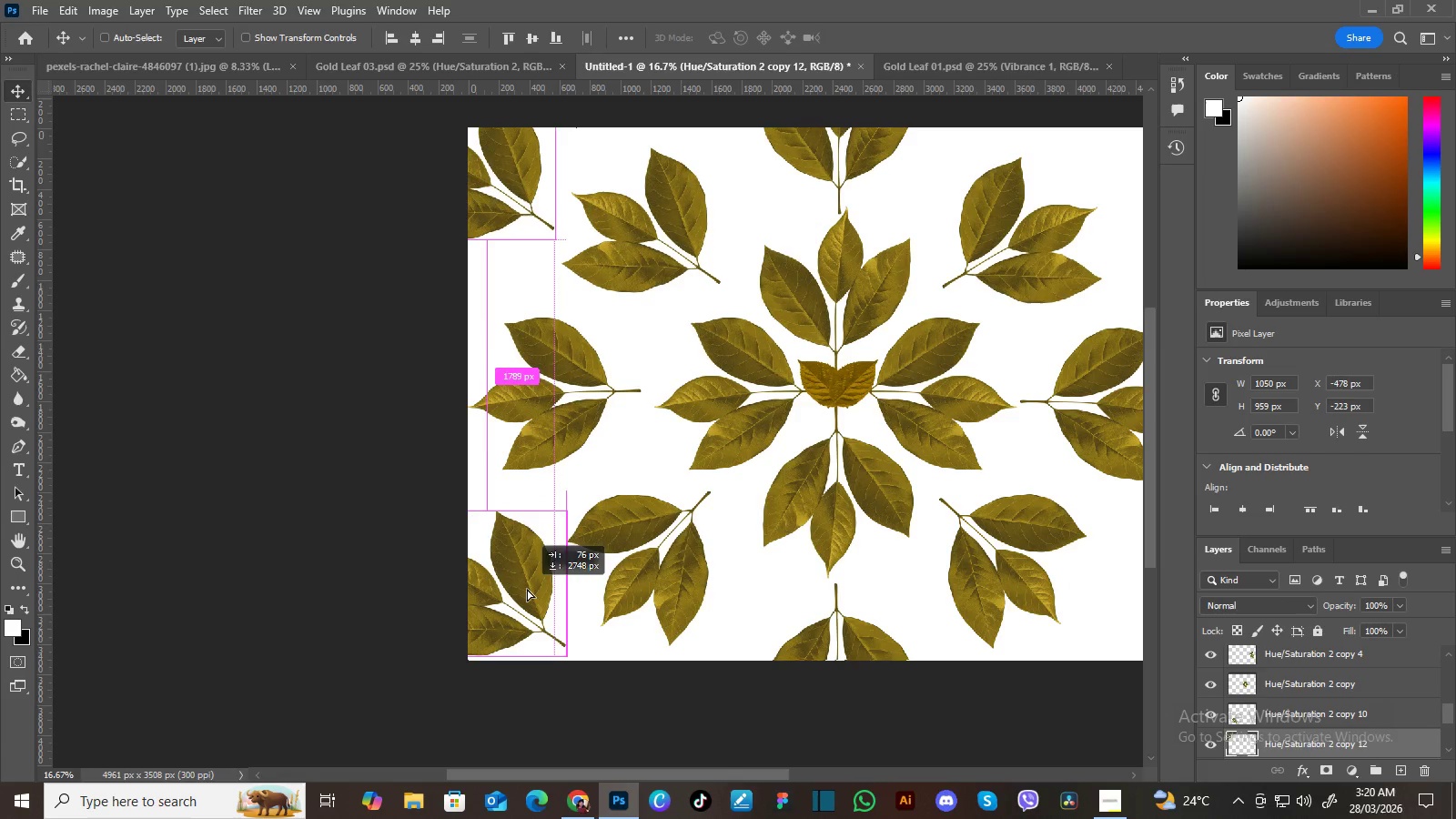 
key(Alt+AltLeft)
 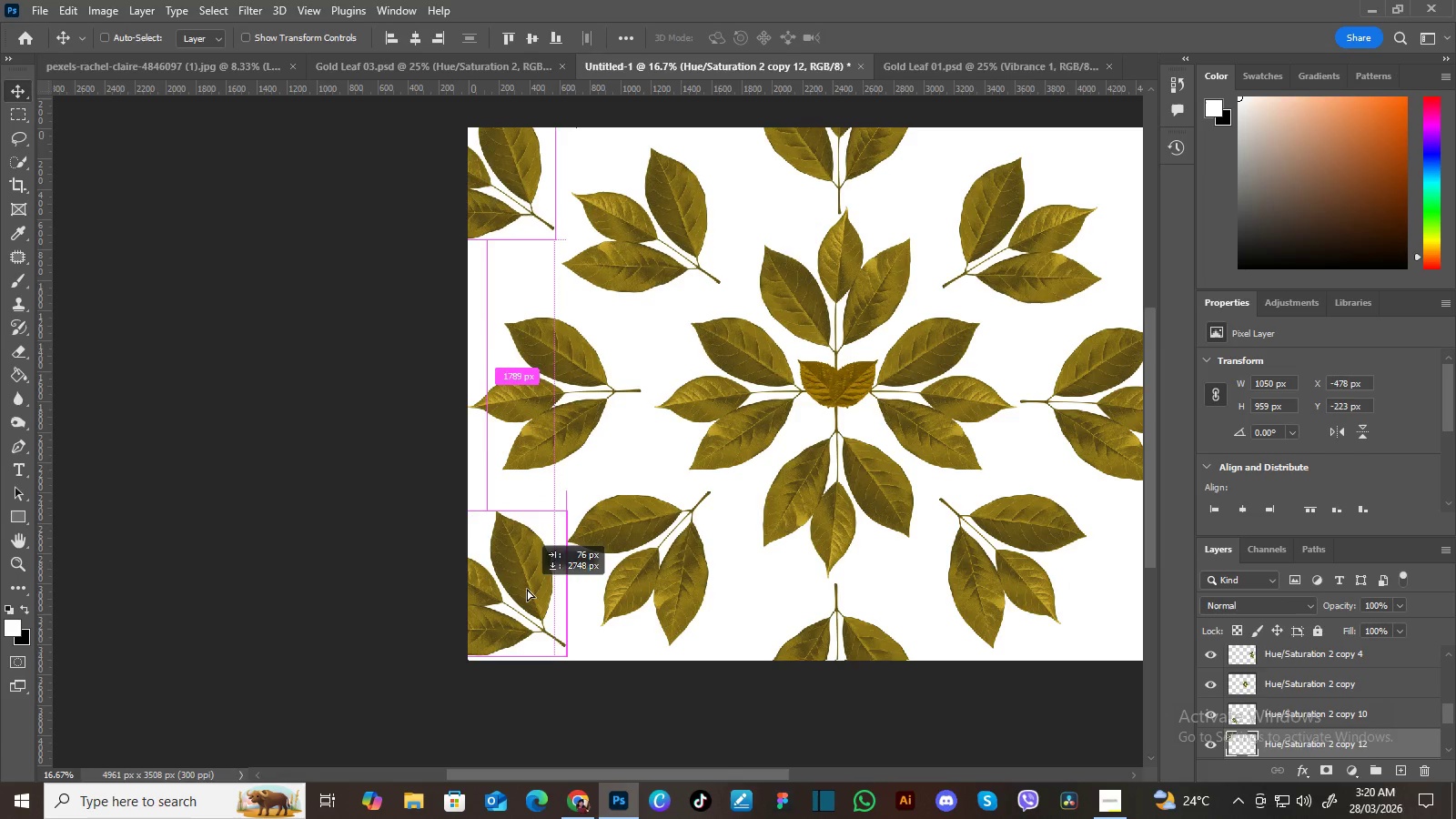 
key(Alt+AltLeft)
 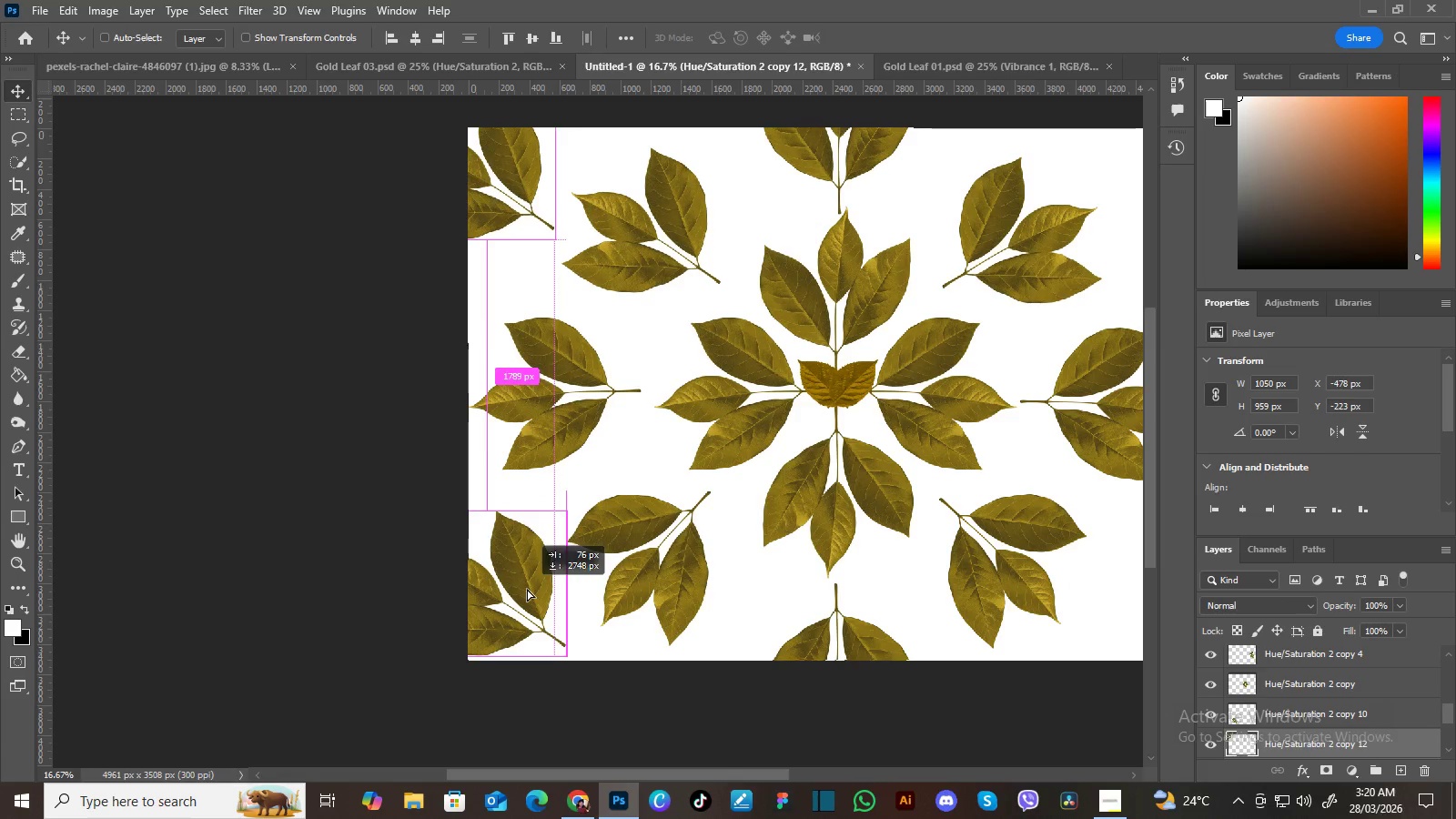 
hold_key(key=AltLeft, duration=14.17)
 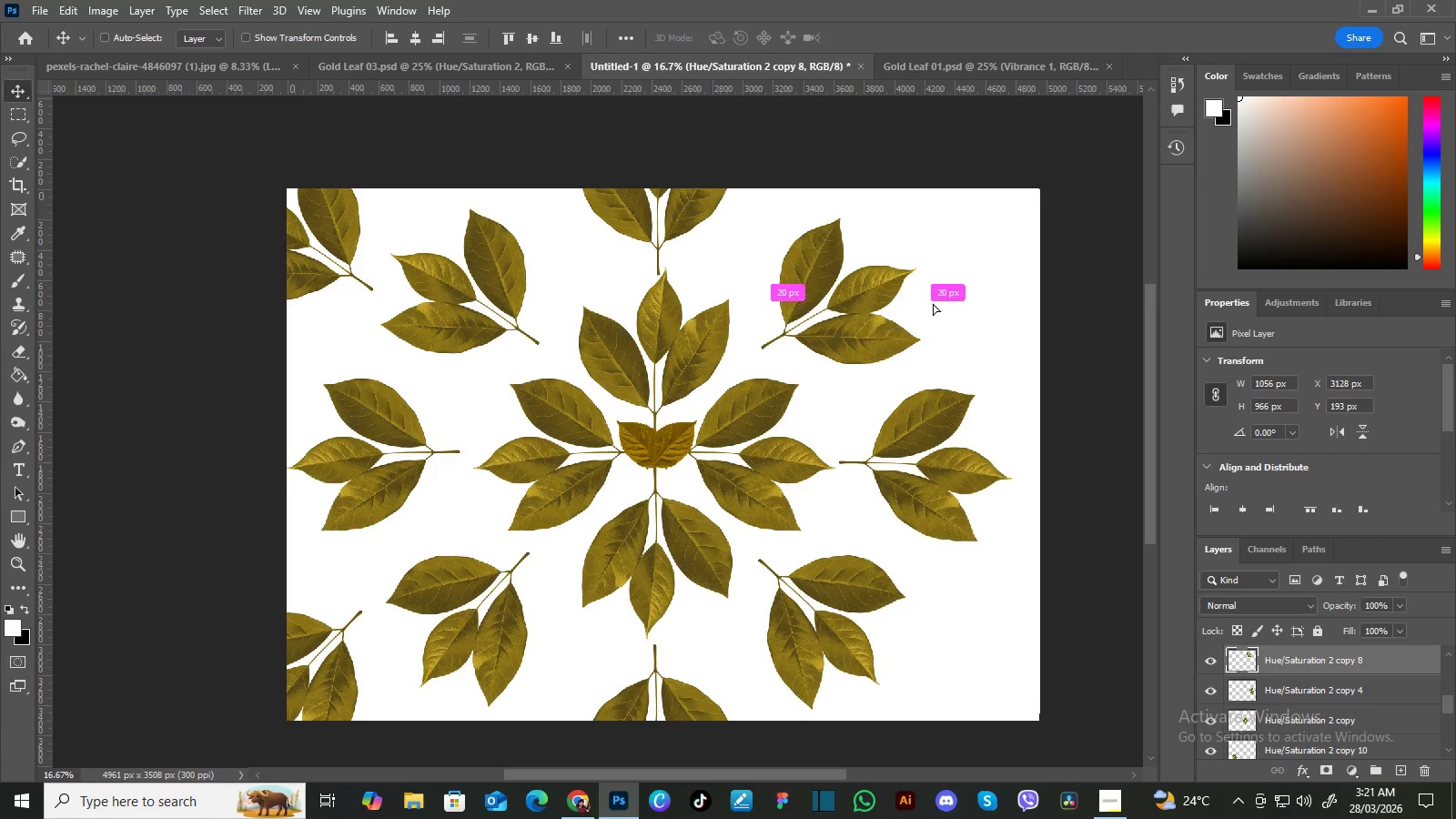 
key(Control+T)
 